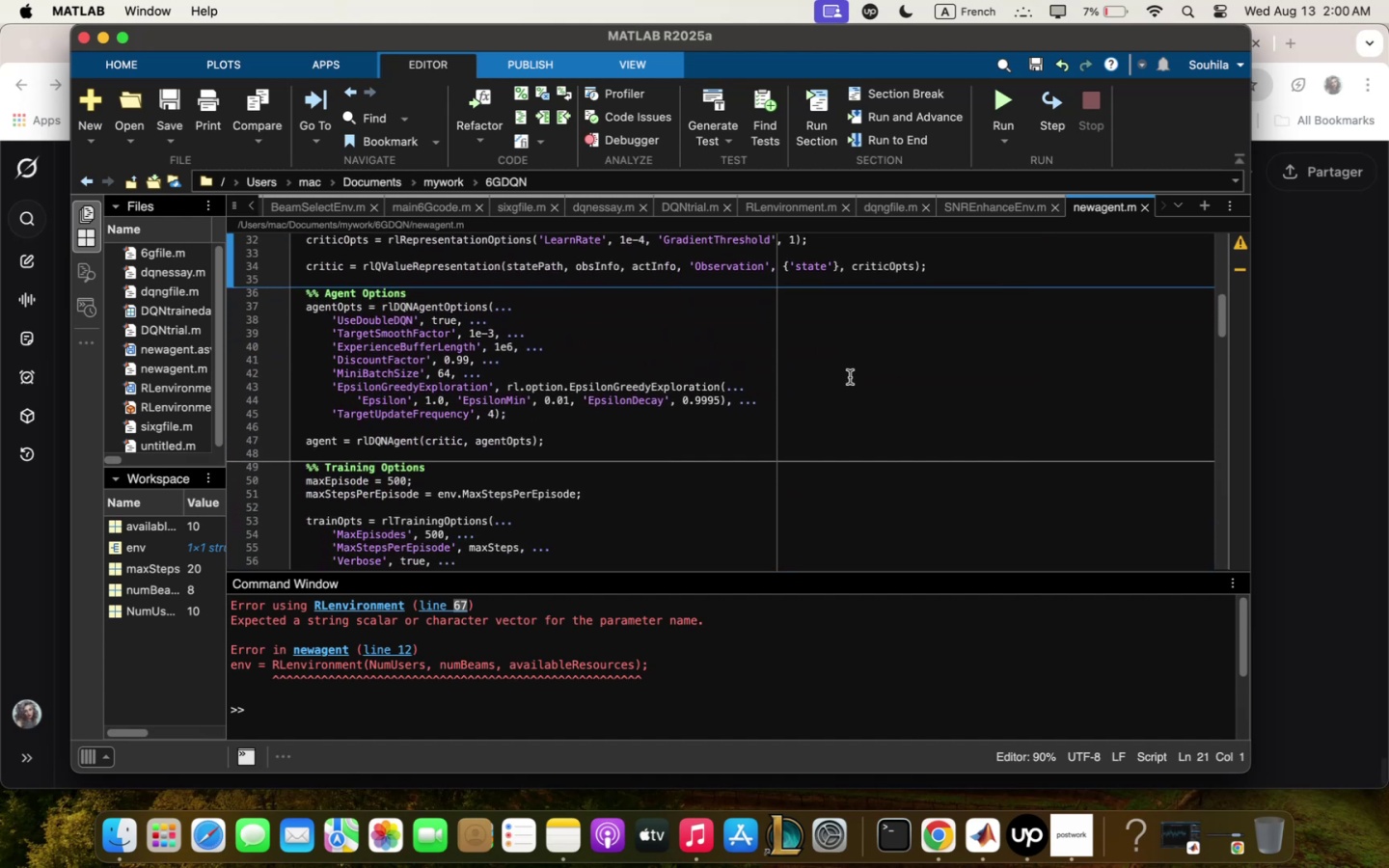 
wait(8.42)
 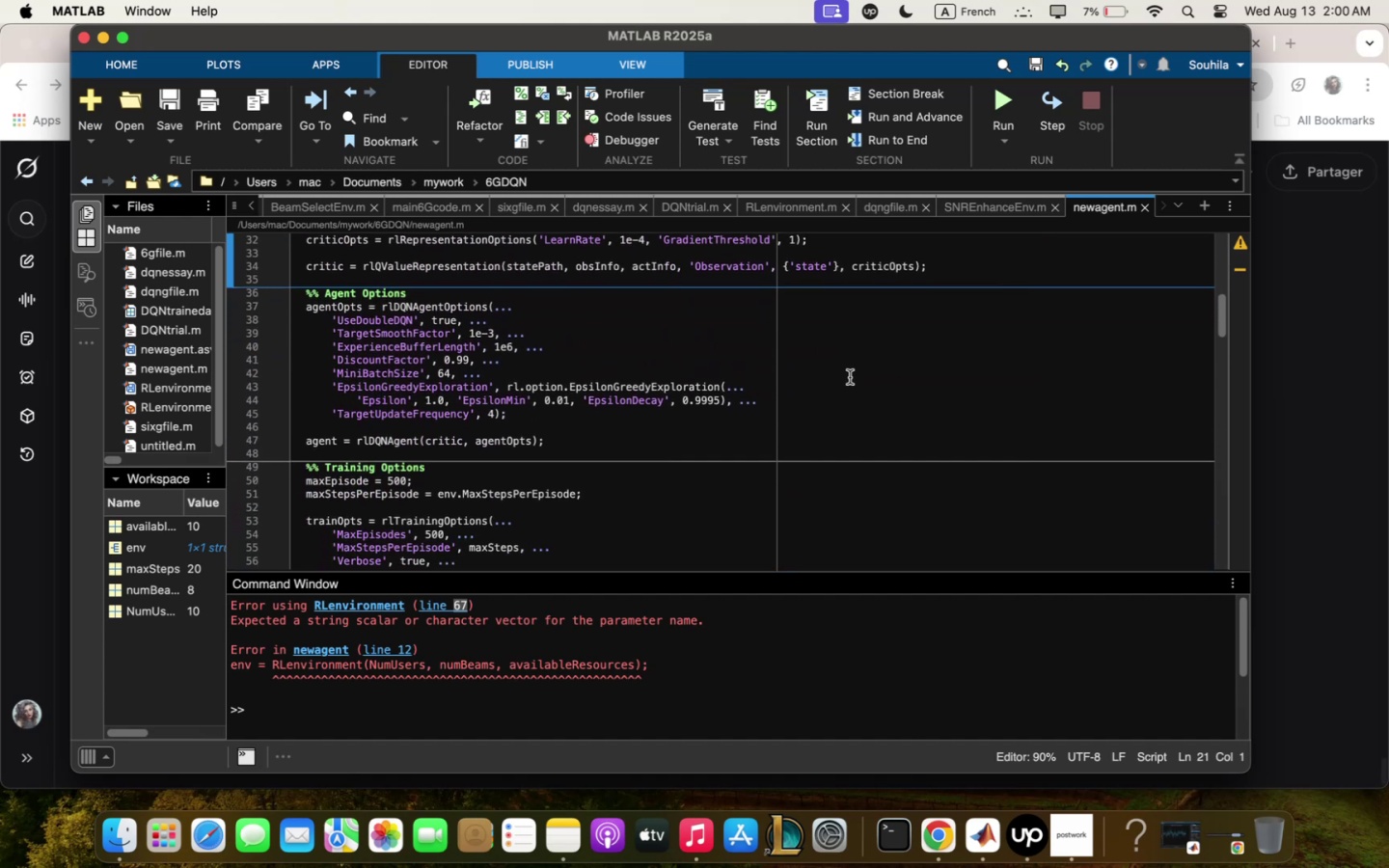 
left_click([1388, 213])
 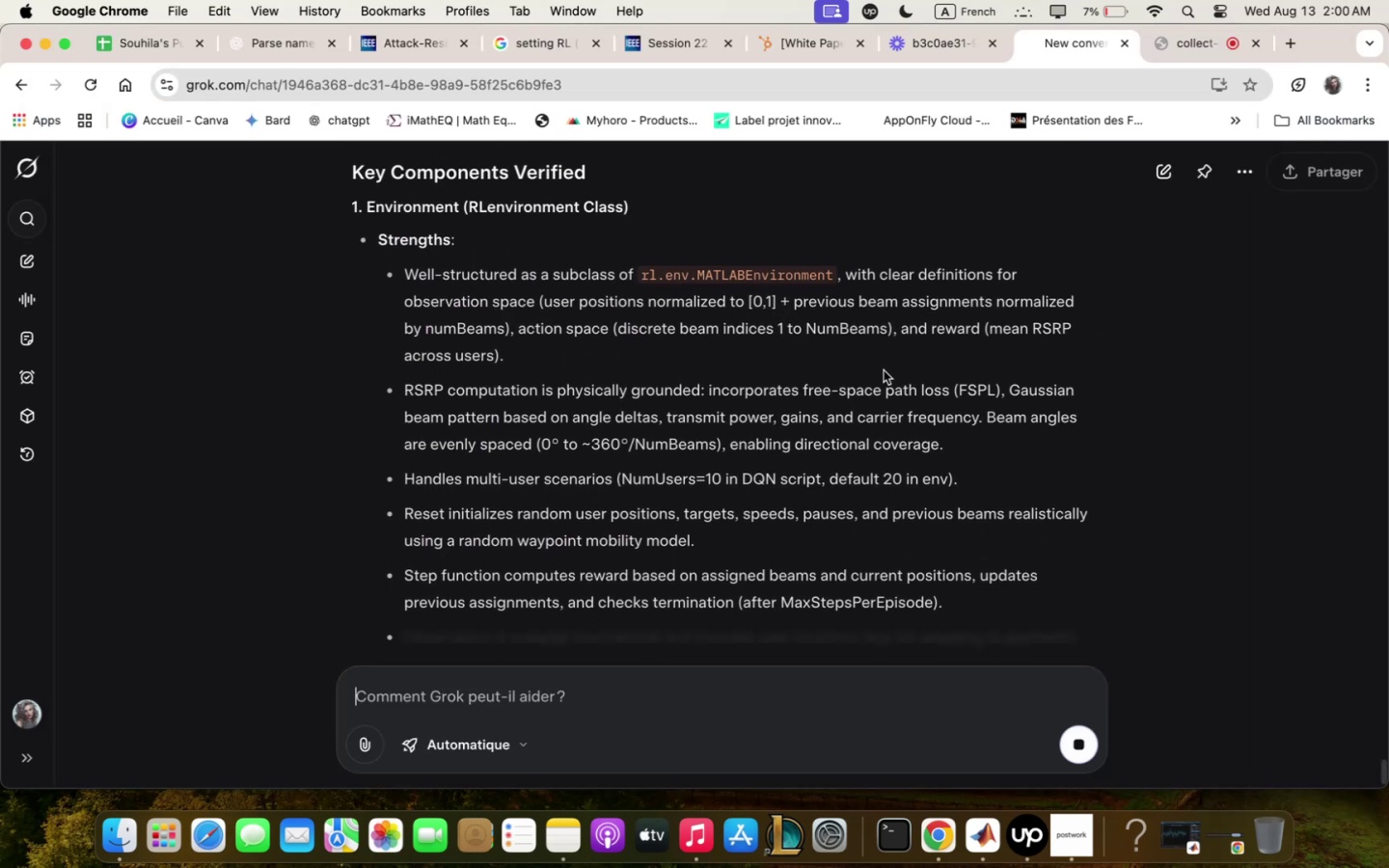 
scroll: coordinate [885, 368], scroll_direction: up, amount: 14.0
 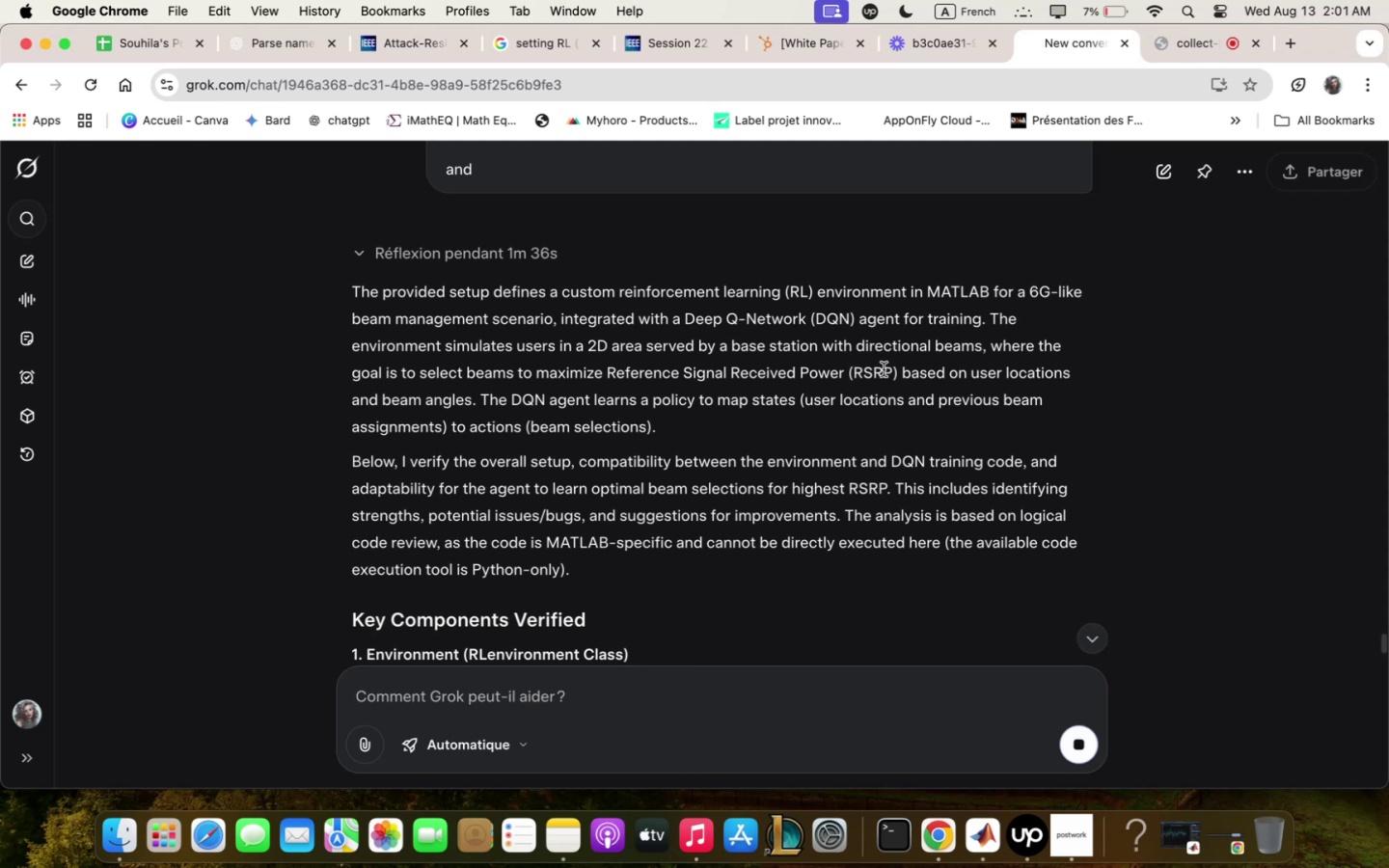 
wait(45.1)
 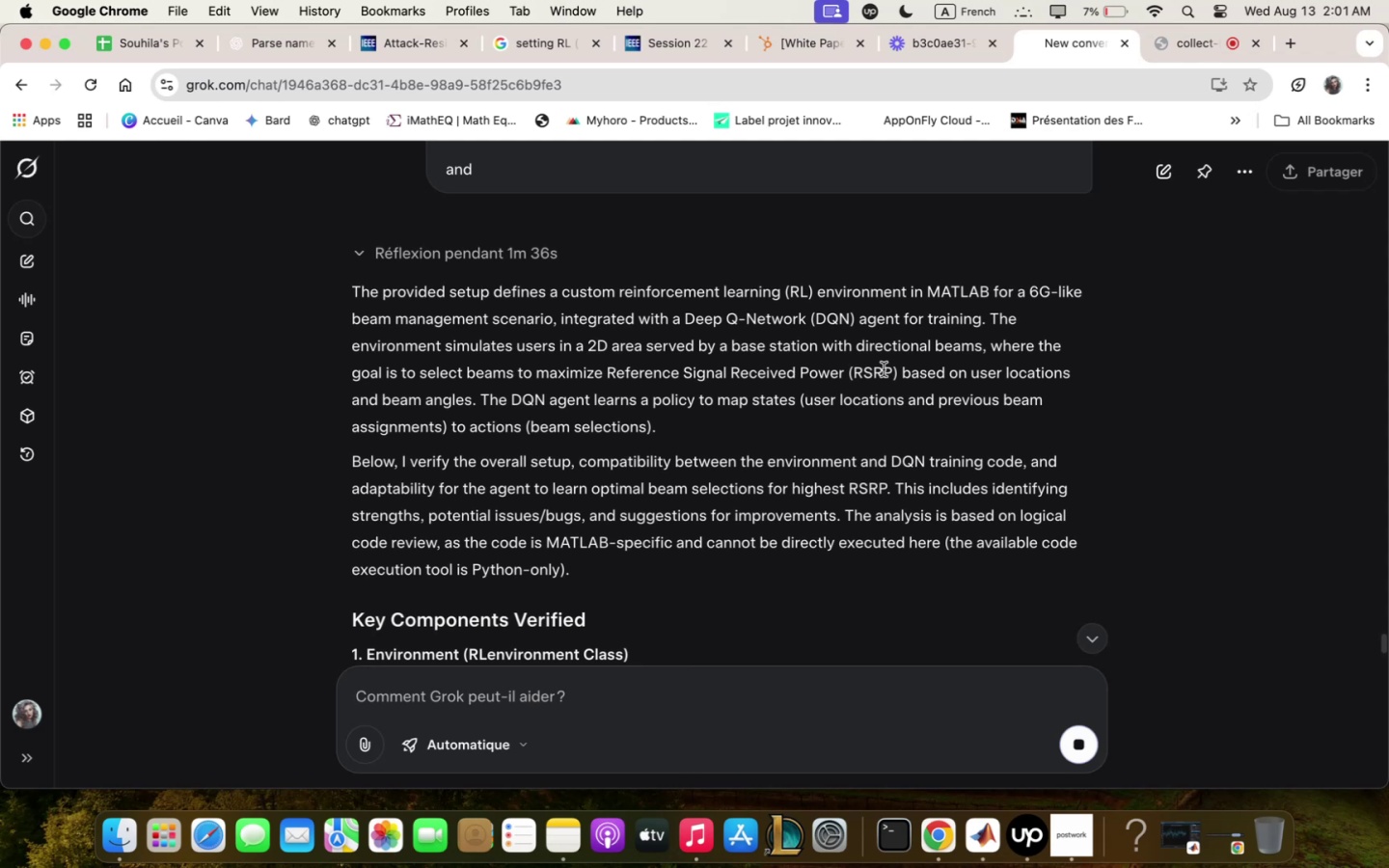 
scroll: coordinate [812, 529], scroll_direction: down, amount: 14.0
 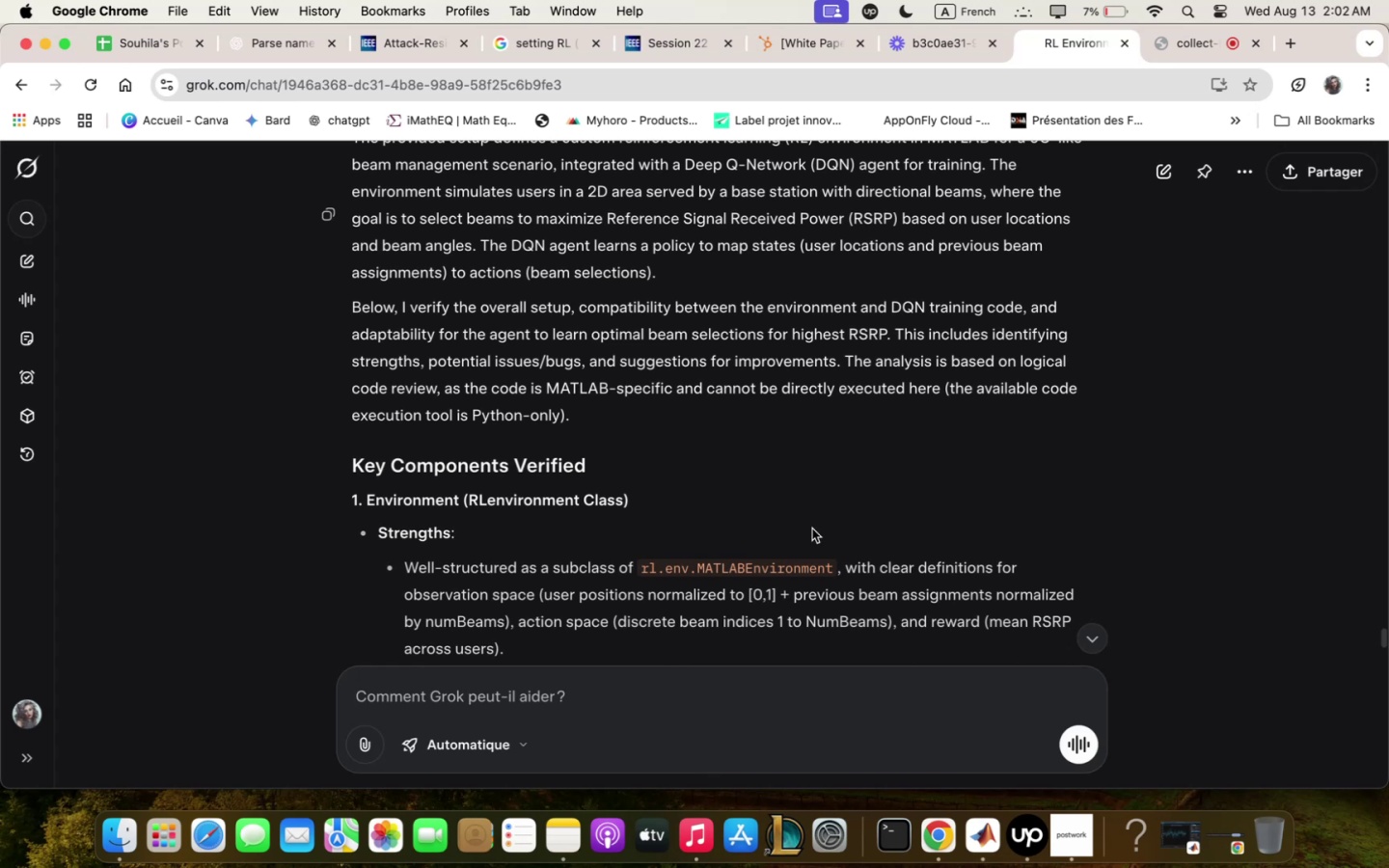 
wait(28.66)
 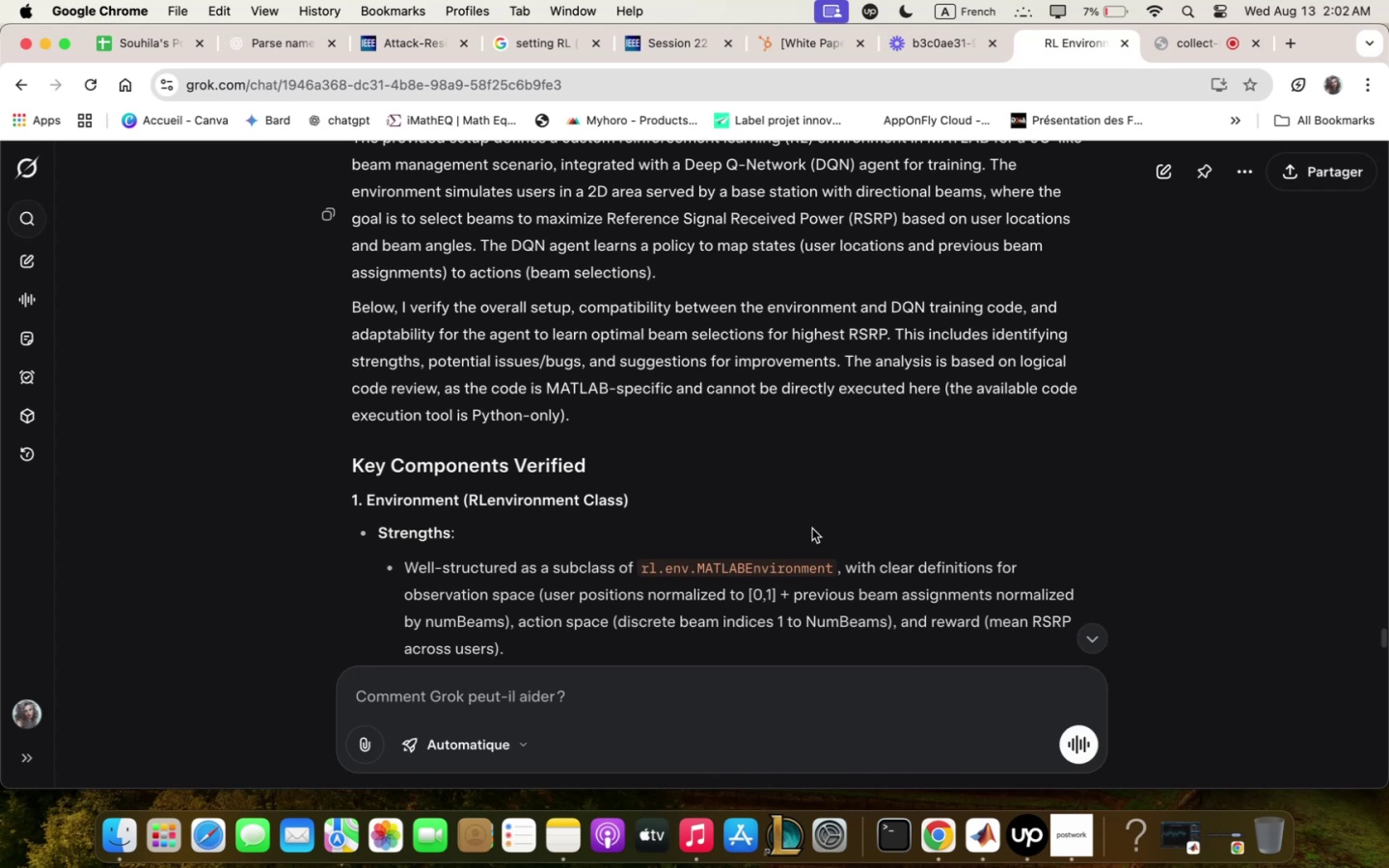 
scroll: coordinate [972, 505], scroll_direction: down, amount: 8.0
 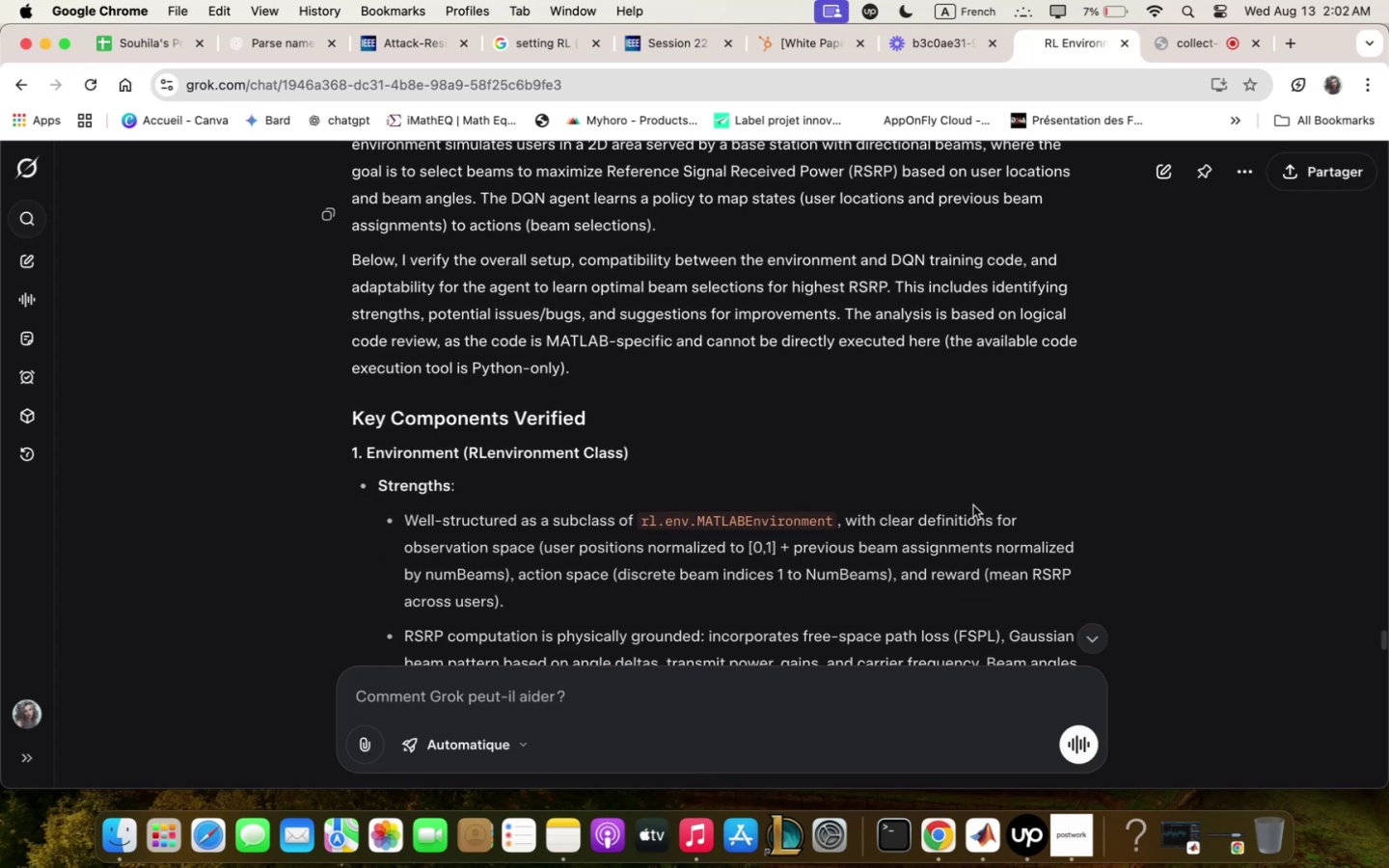 
scroll: coordinate [973, 505], scroll_direction: down, amount: 2.0
 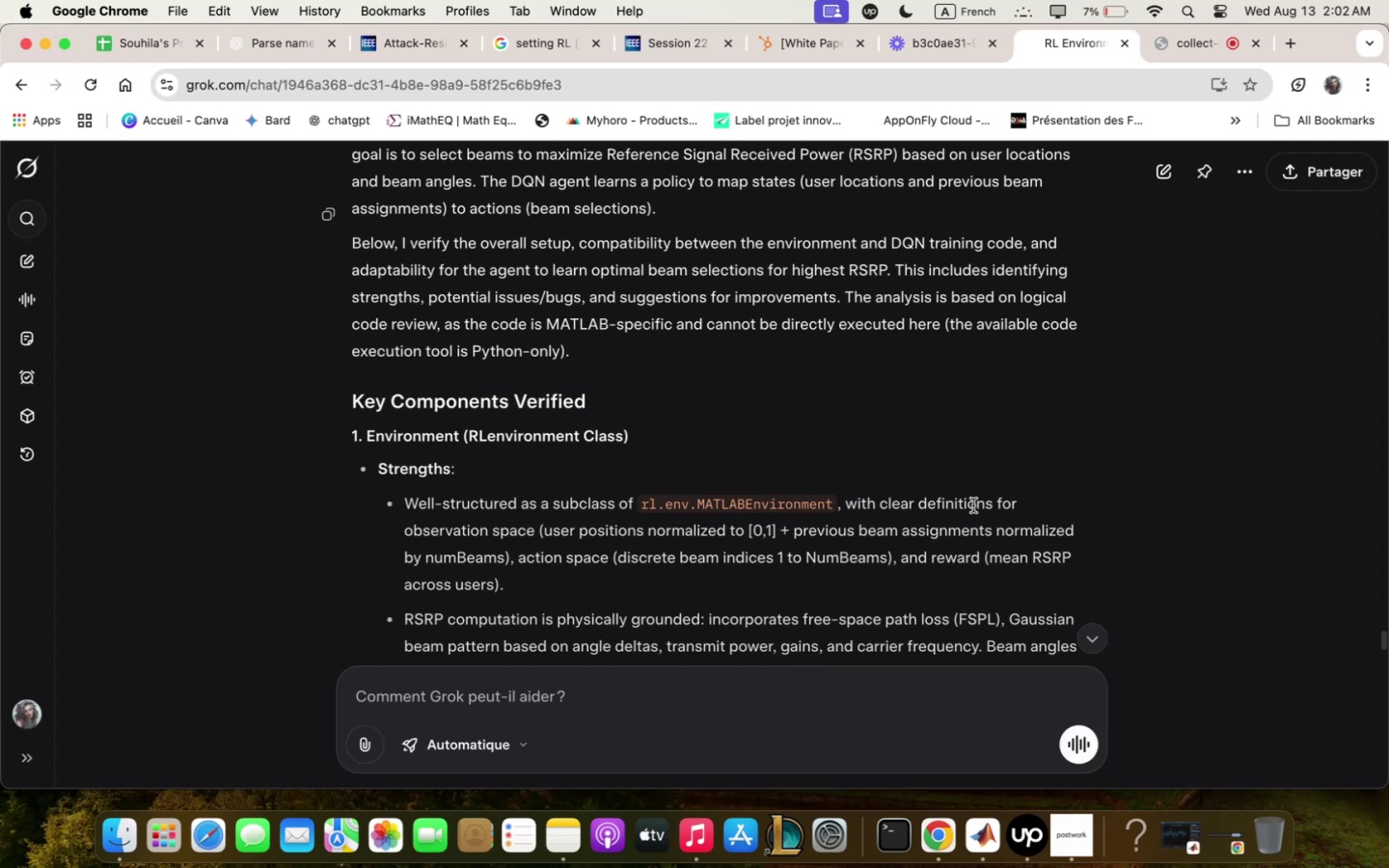 
wait(28.9)
 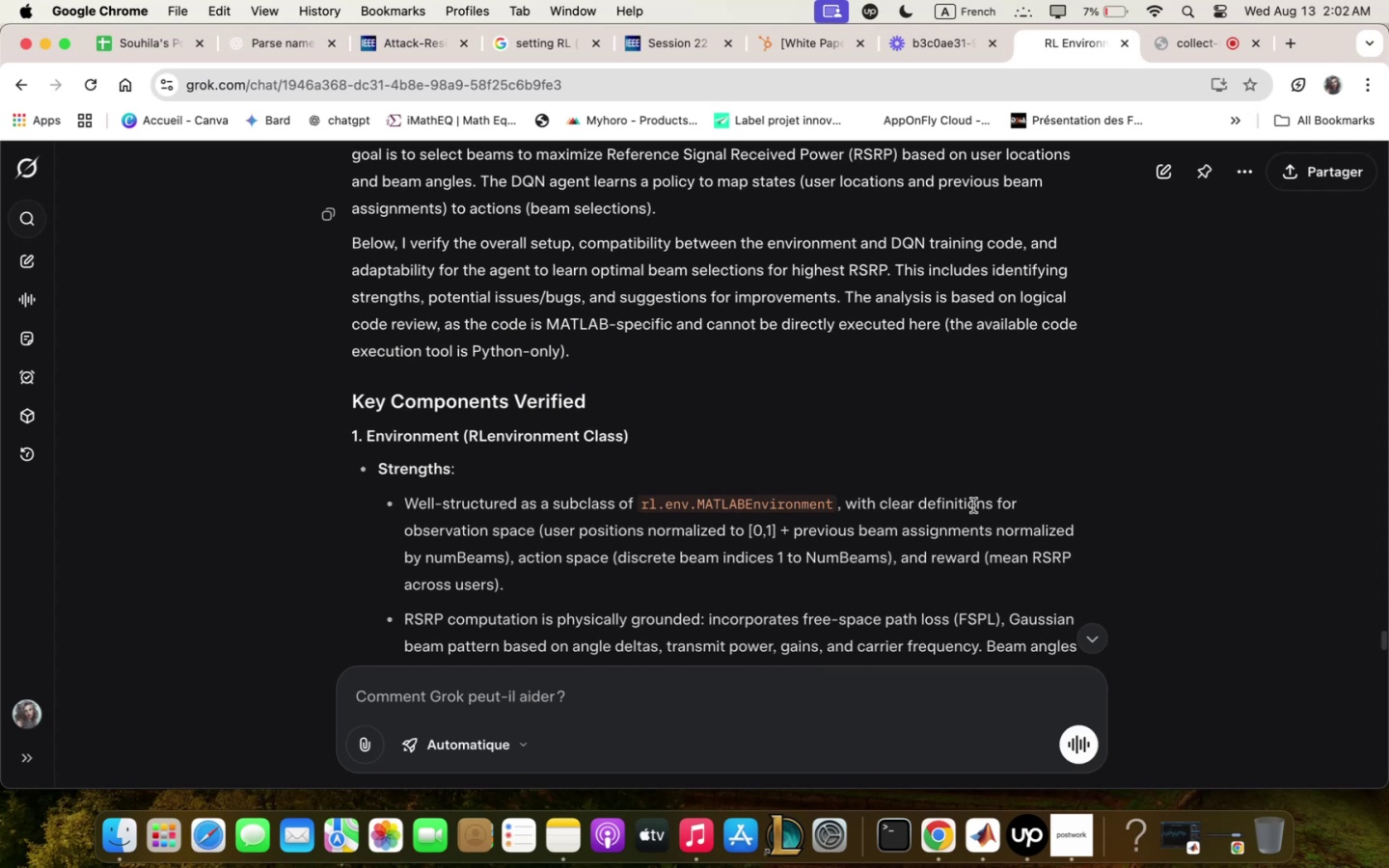 
scroll: coordinate [896, 382], scroll_direction: down, amount: 12.0
 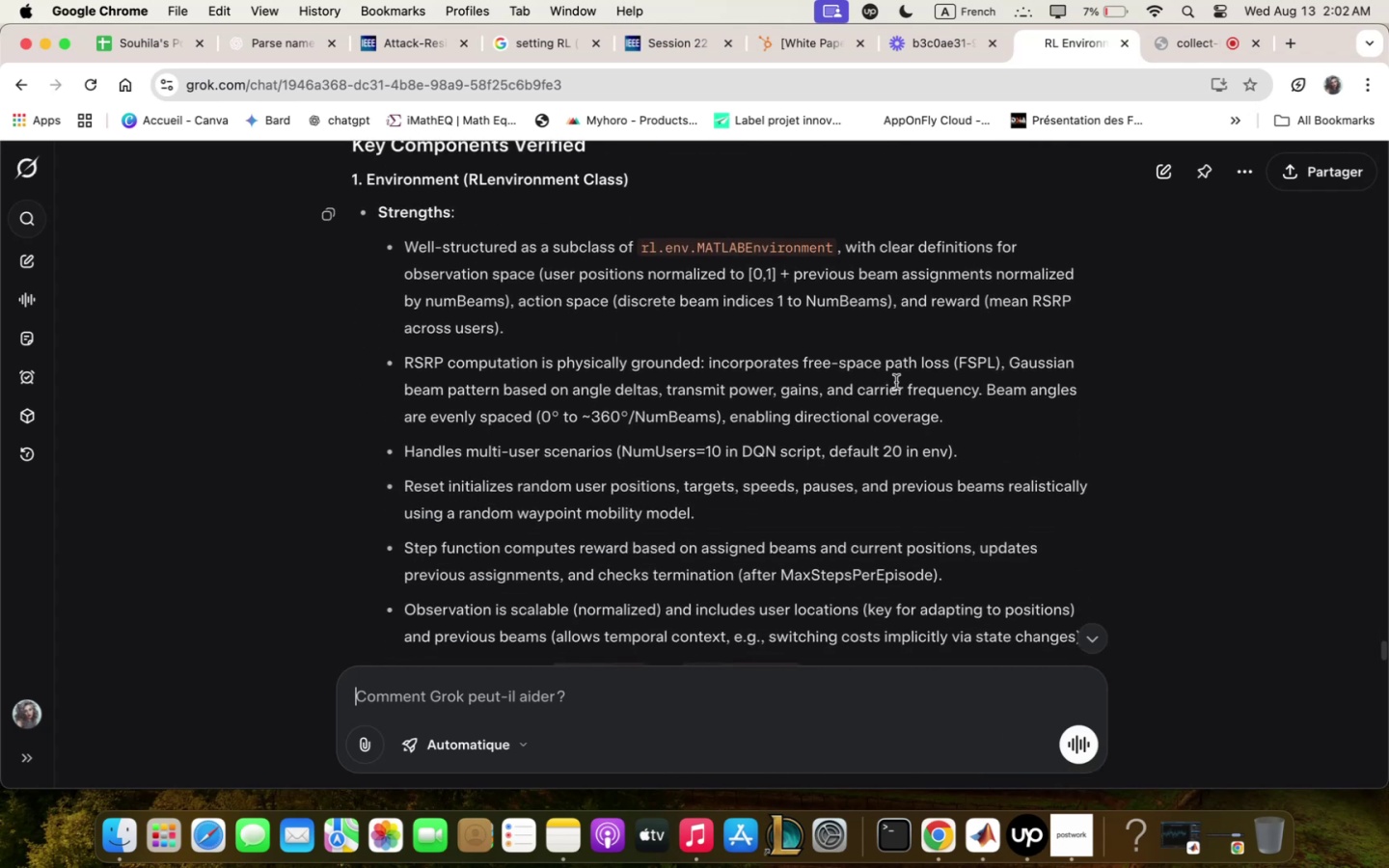 
scroll: coordinate [896, 382], scroll_direction: up, amount: 2.0
 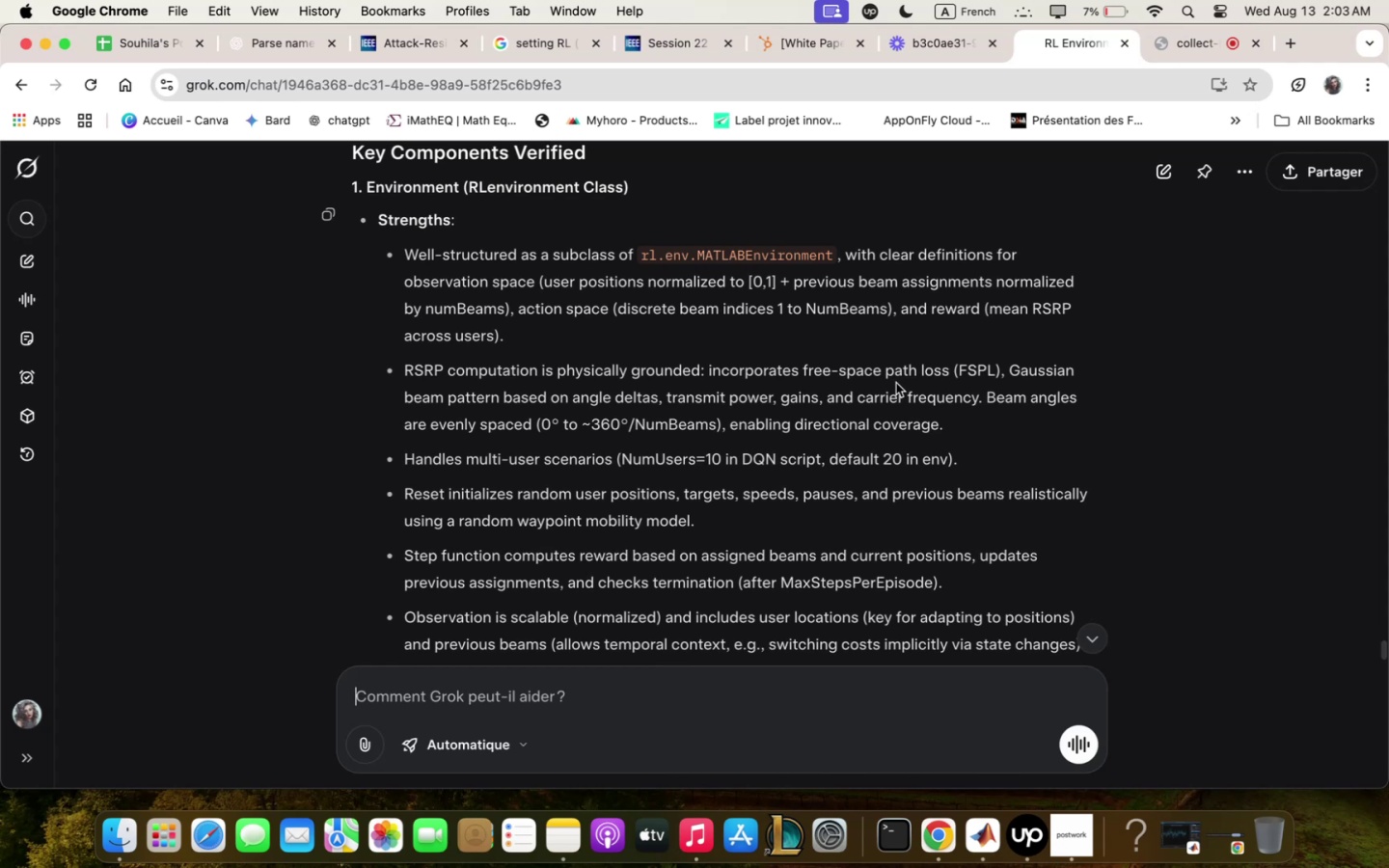 
wait(34.27)
 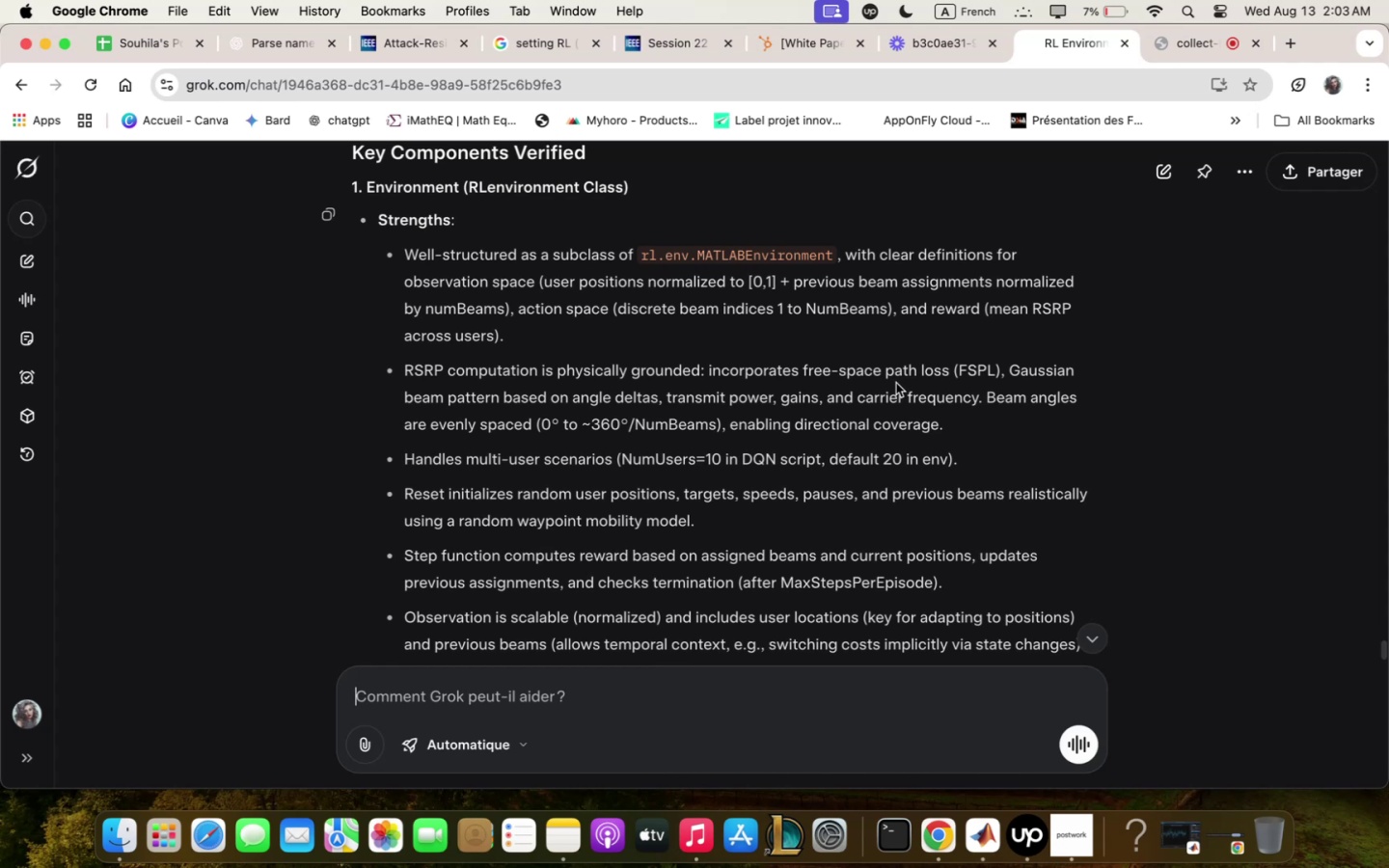 
scroll: coordinate [698, 239], scroll_direction: down, amount: 3.0
 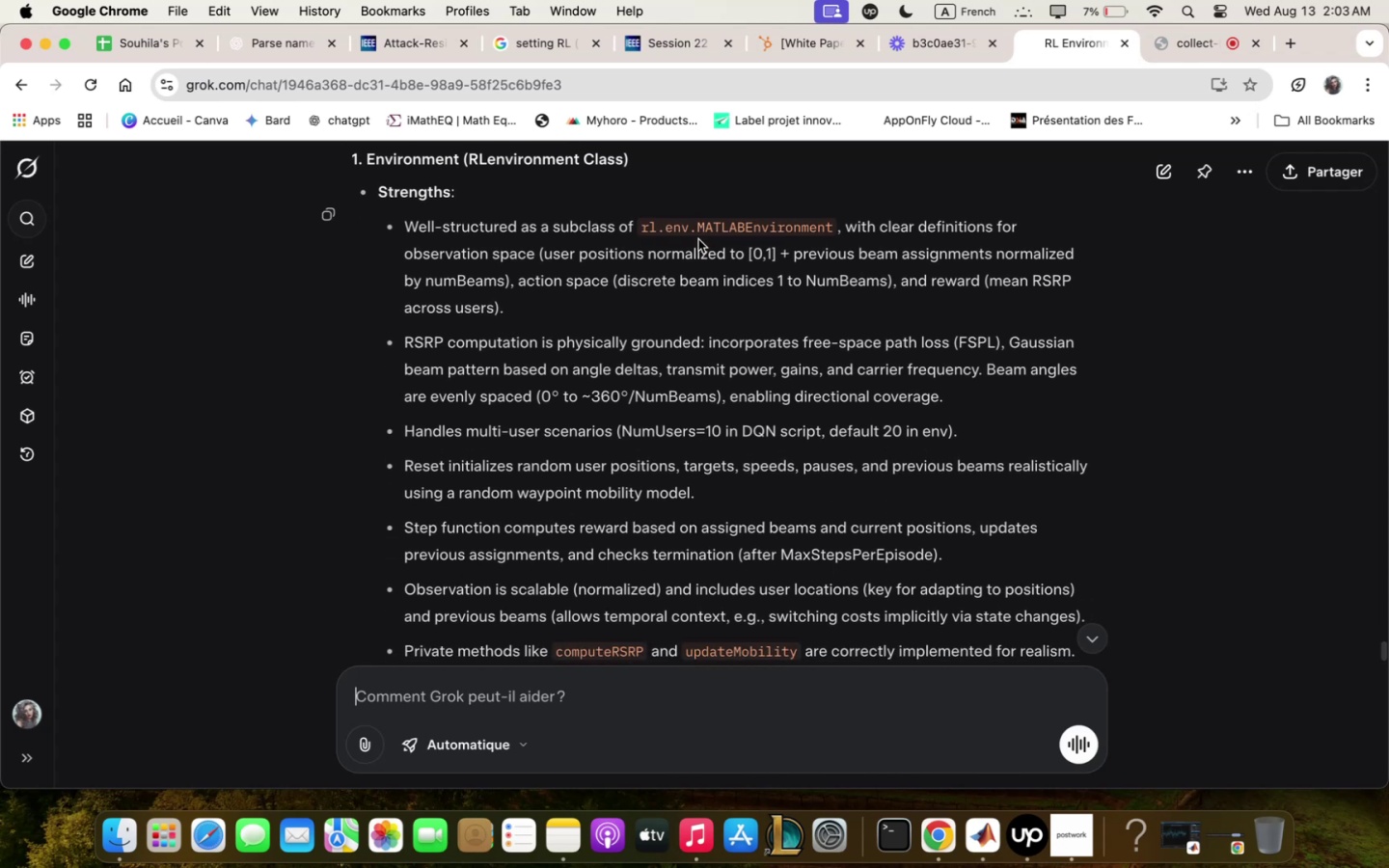 
wait(7.15)
 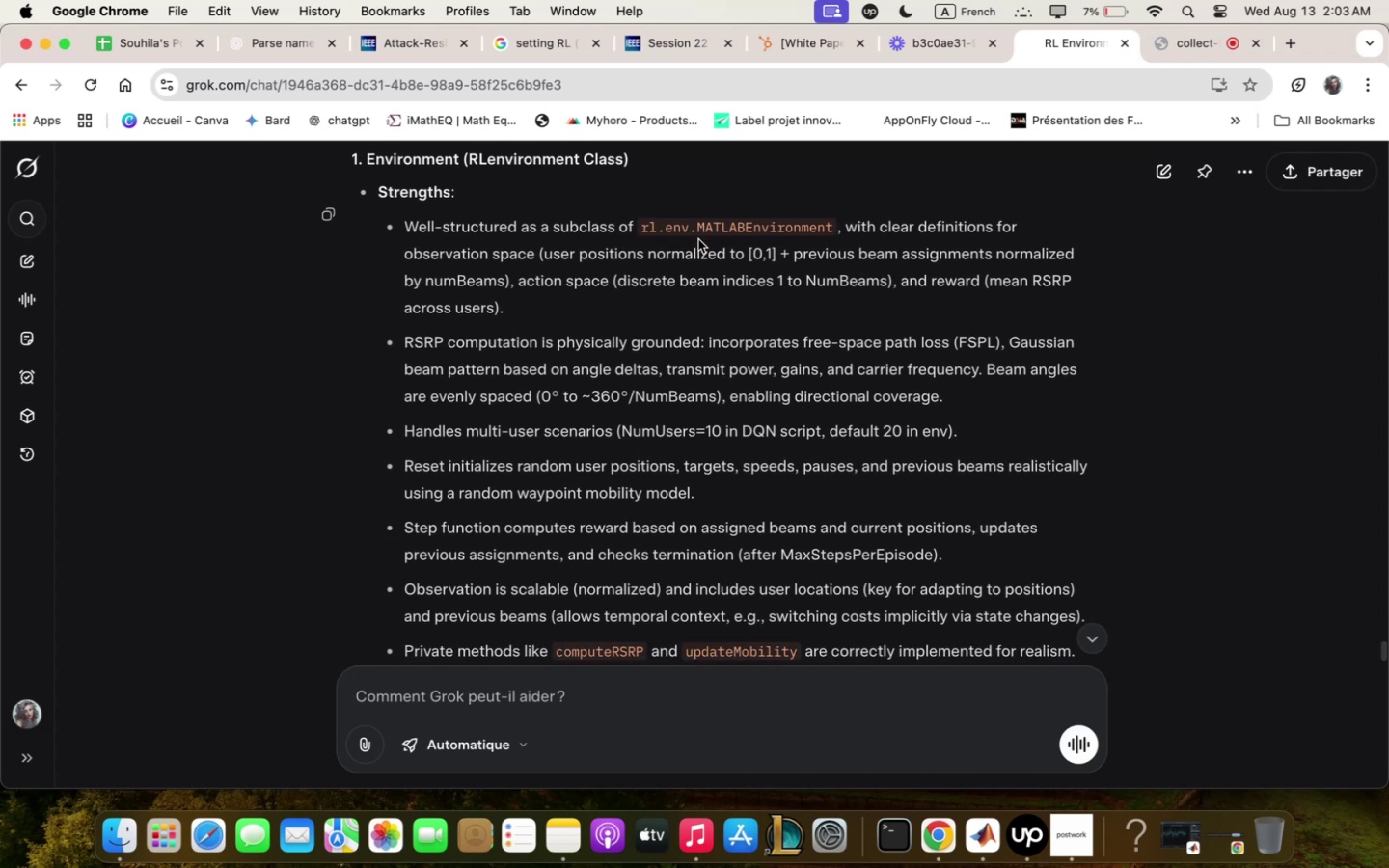 
scroll: coordinate [699, 239], scroll_direction: down, amount: 17.0
 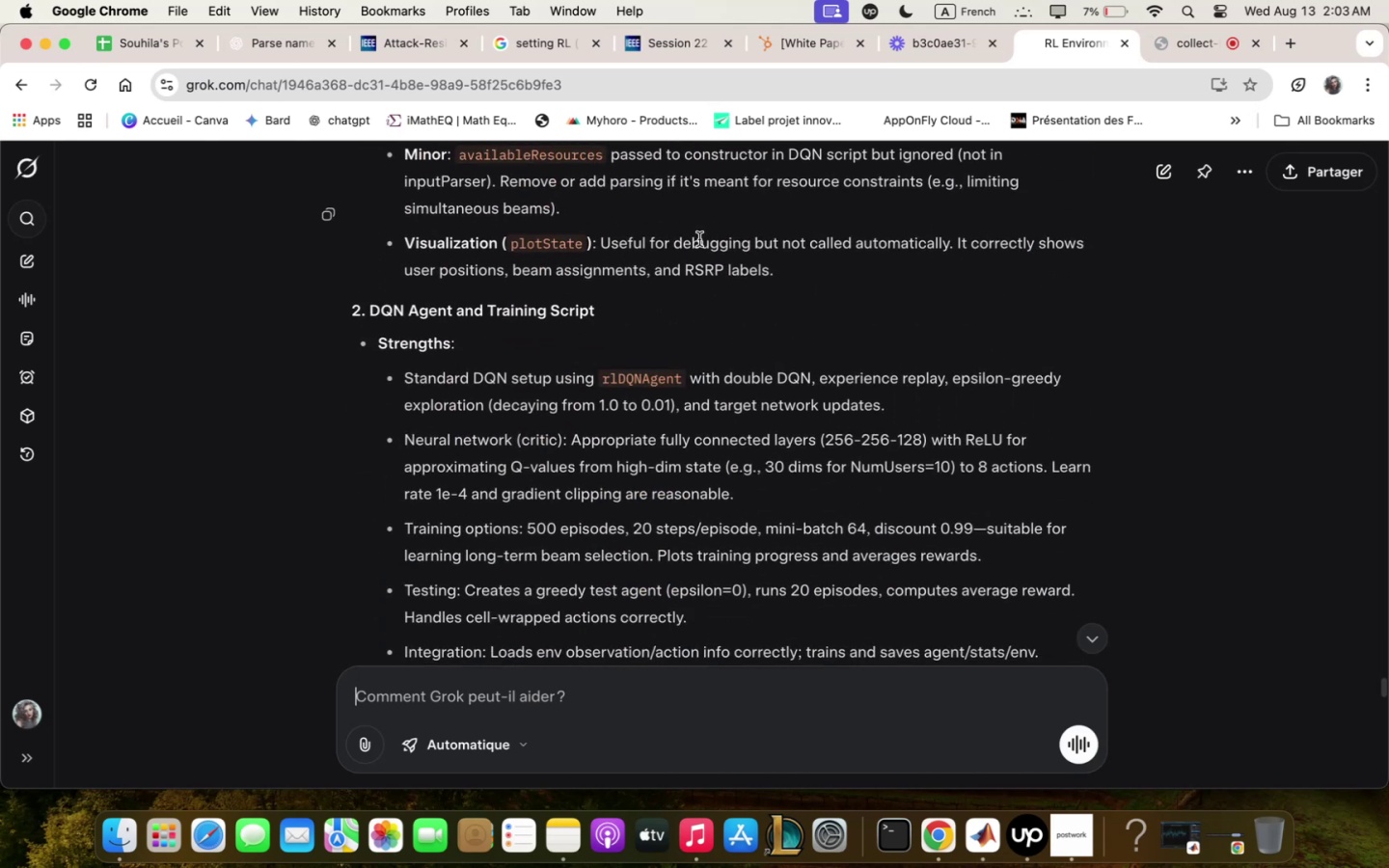 
scroll: coordinate [699, 239], scroll_direction: down, amount: 36.0
 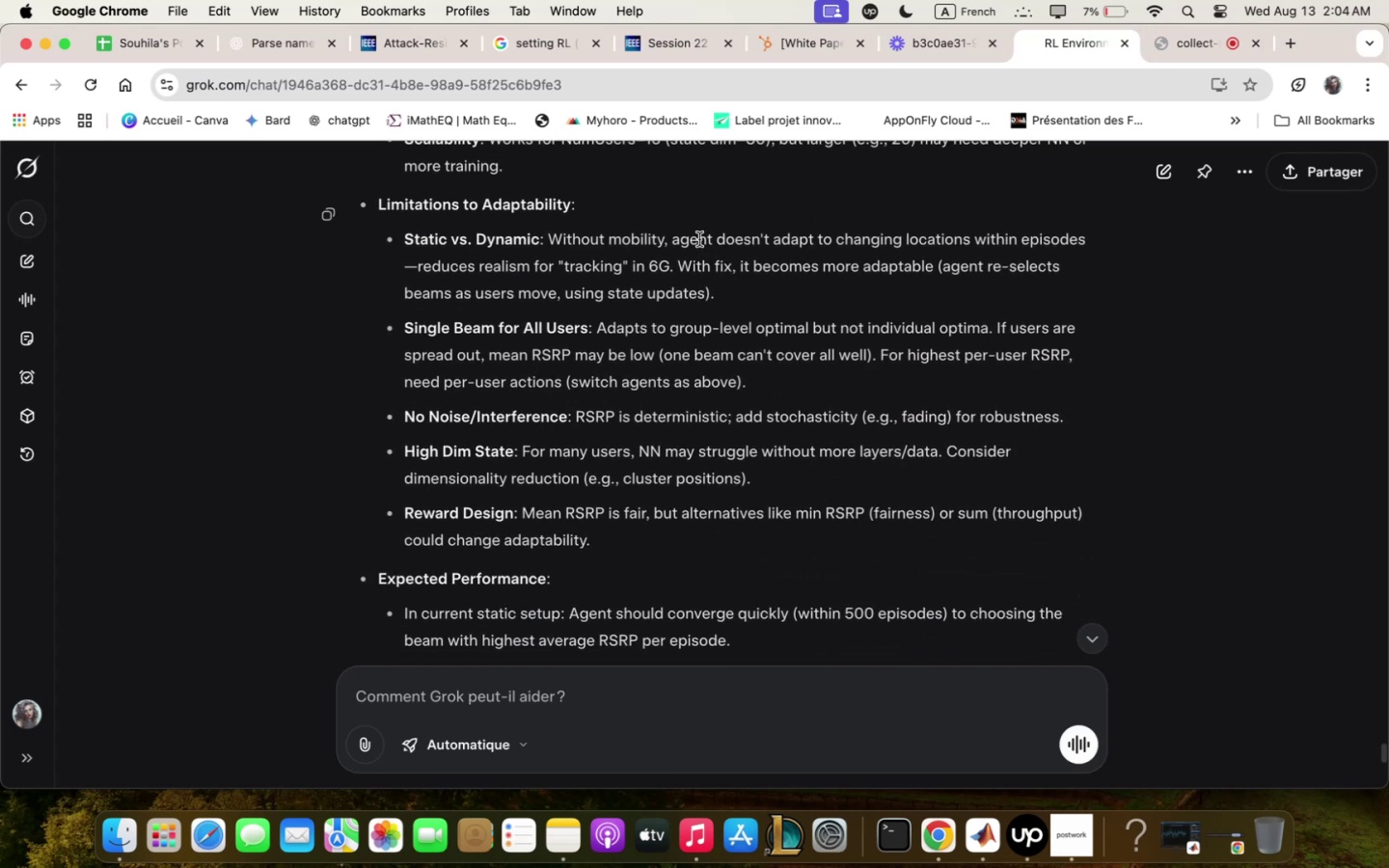 
scroll: coordinate [699, 239], scroll_direction: down, amount: 15.0
 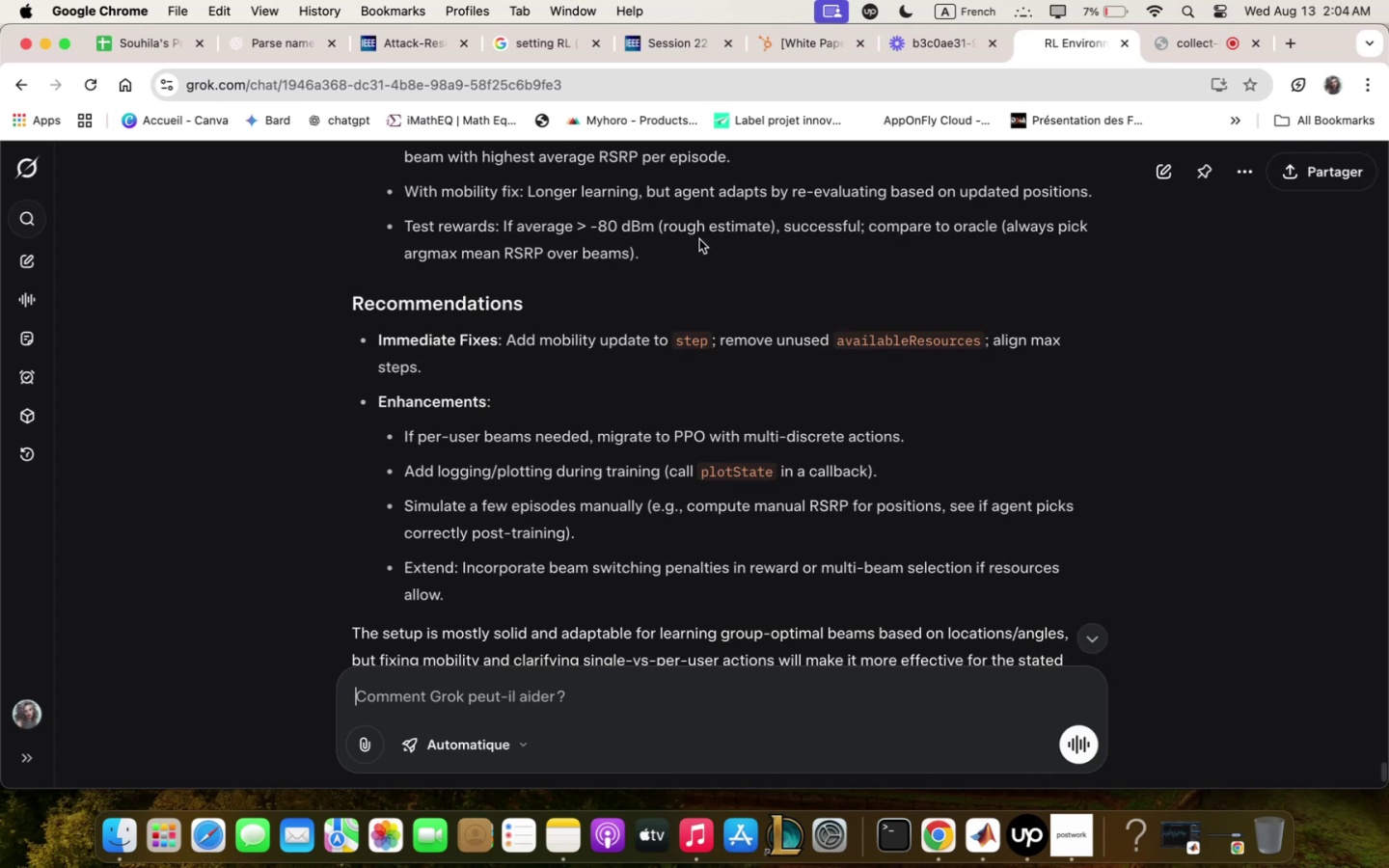 
wait(7.9)
 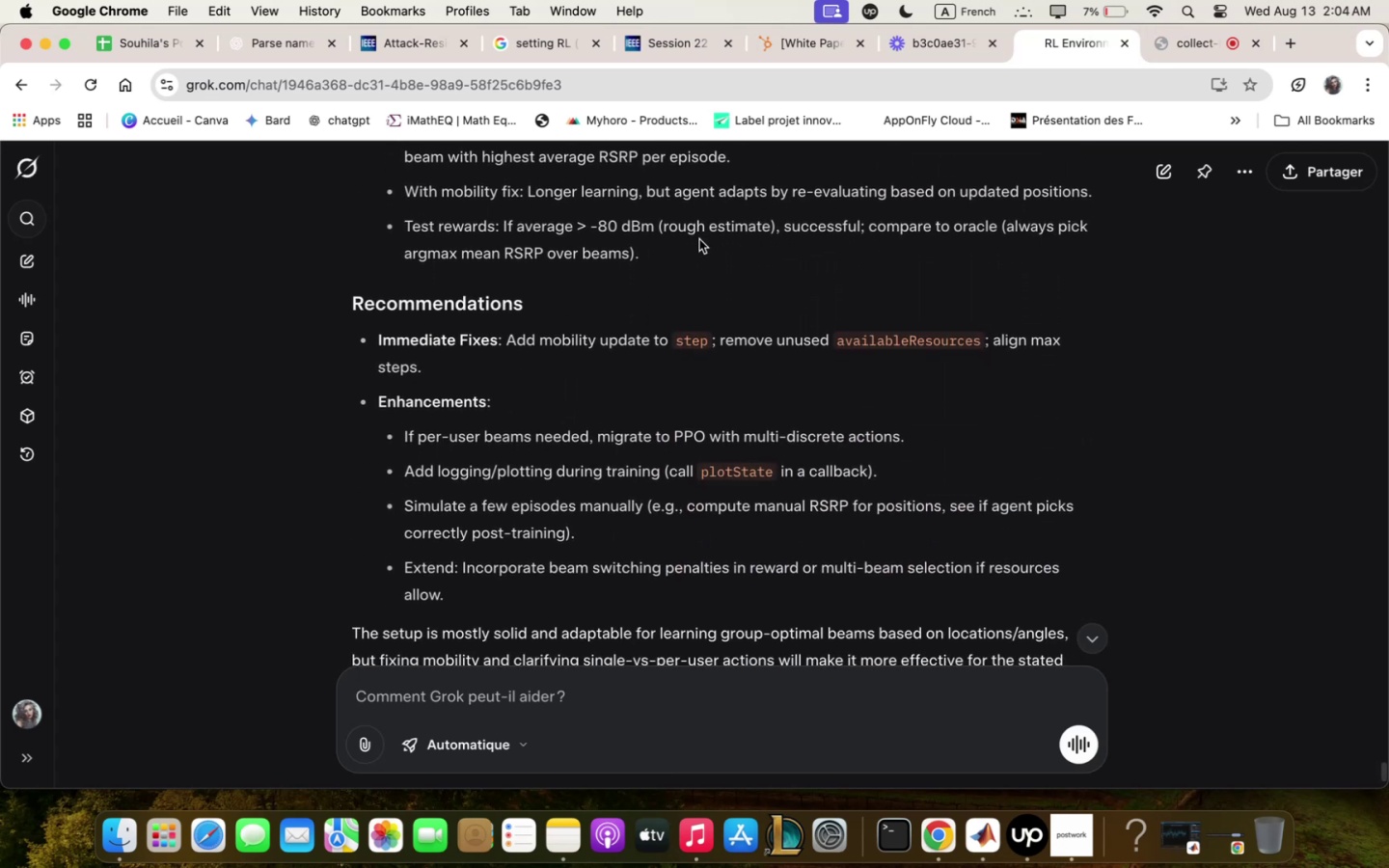 
scroll: coordinate [699, 239], scroll_direction: down, amount: 3.0
 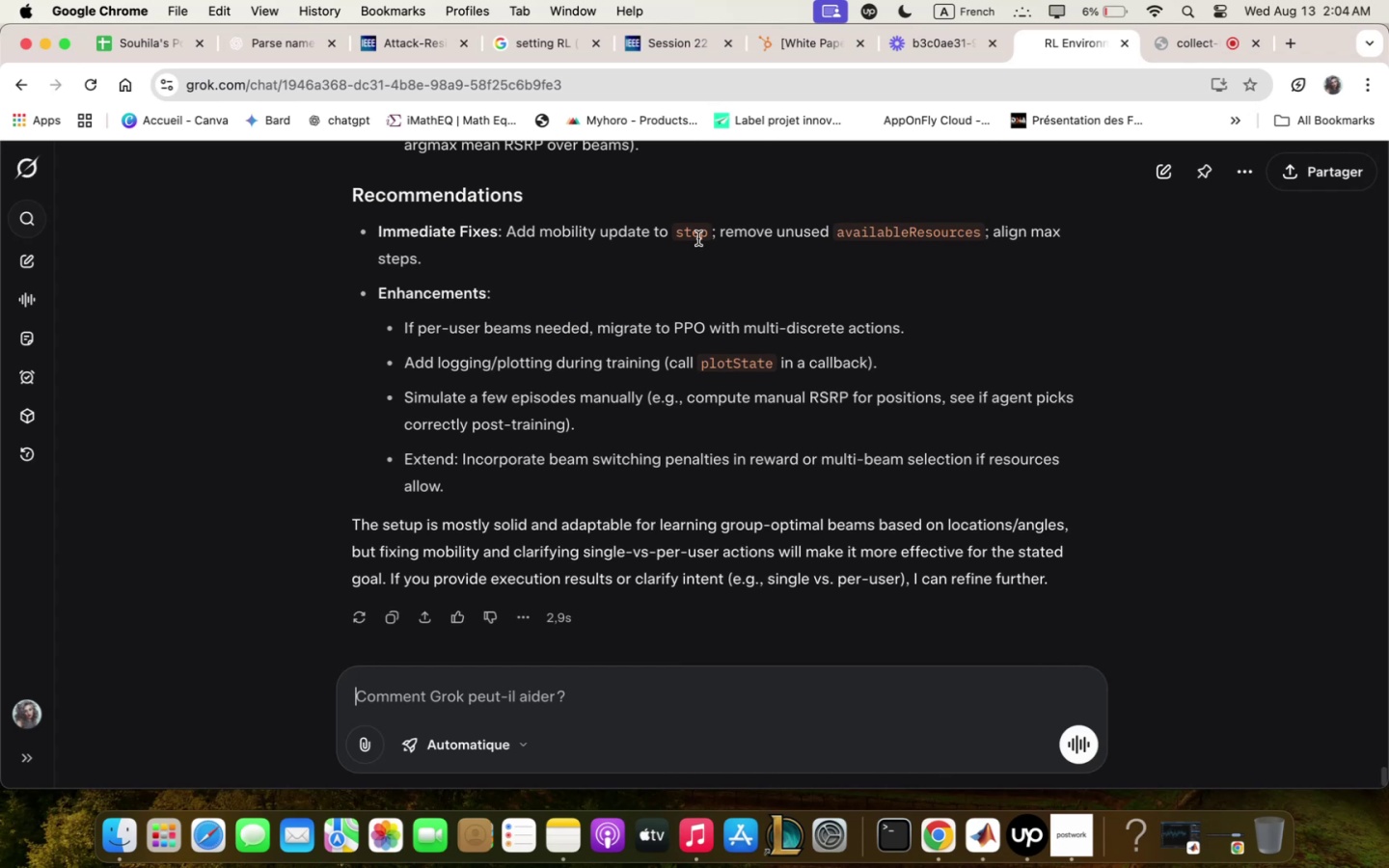 
wait(15.06)
 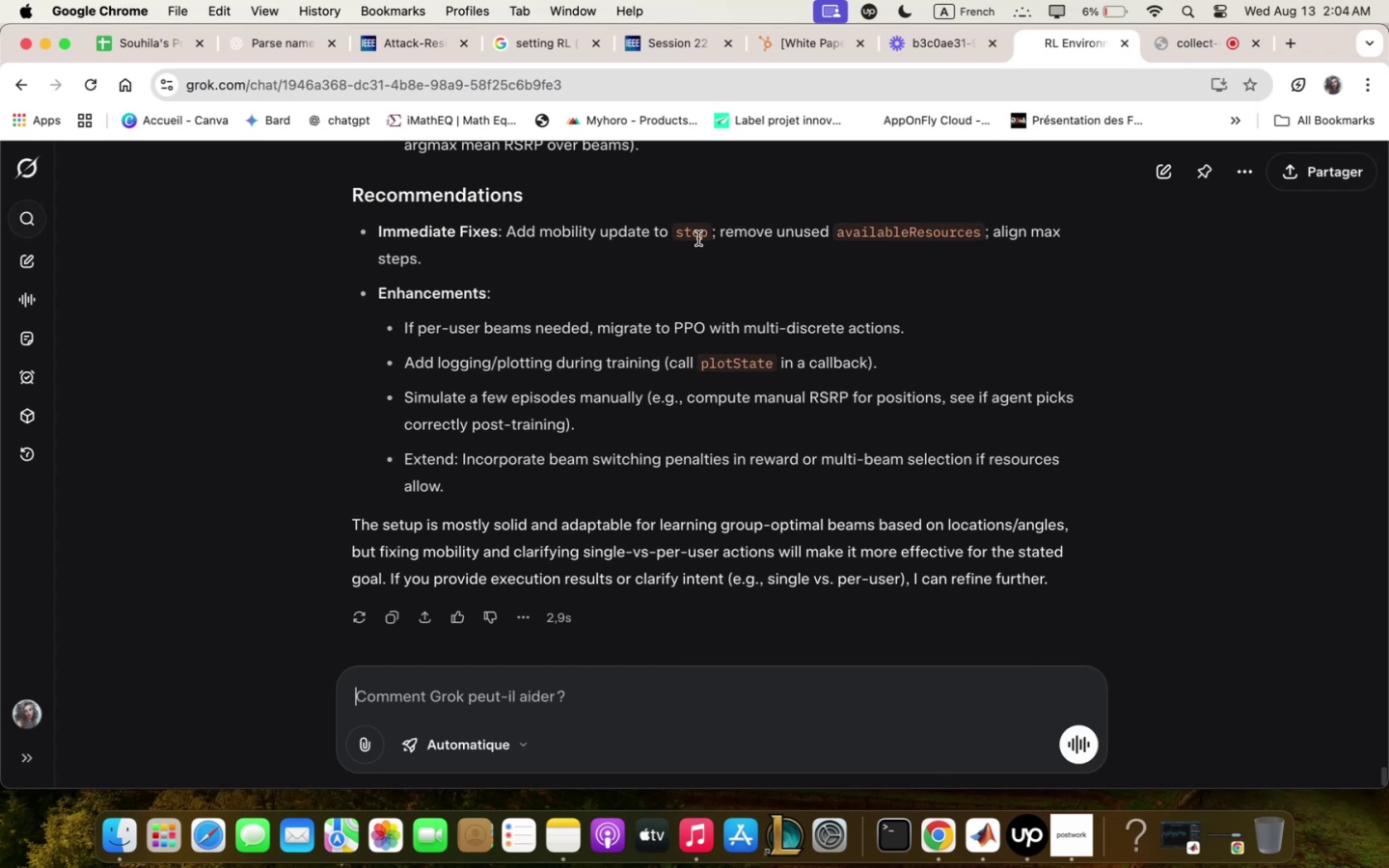 
scroll: coordinate [698, 238], scroll_direction: up, amount: 4.0
 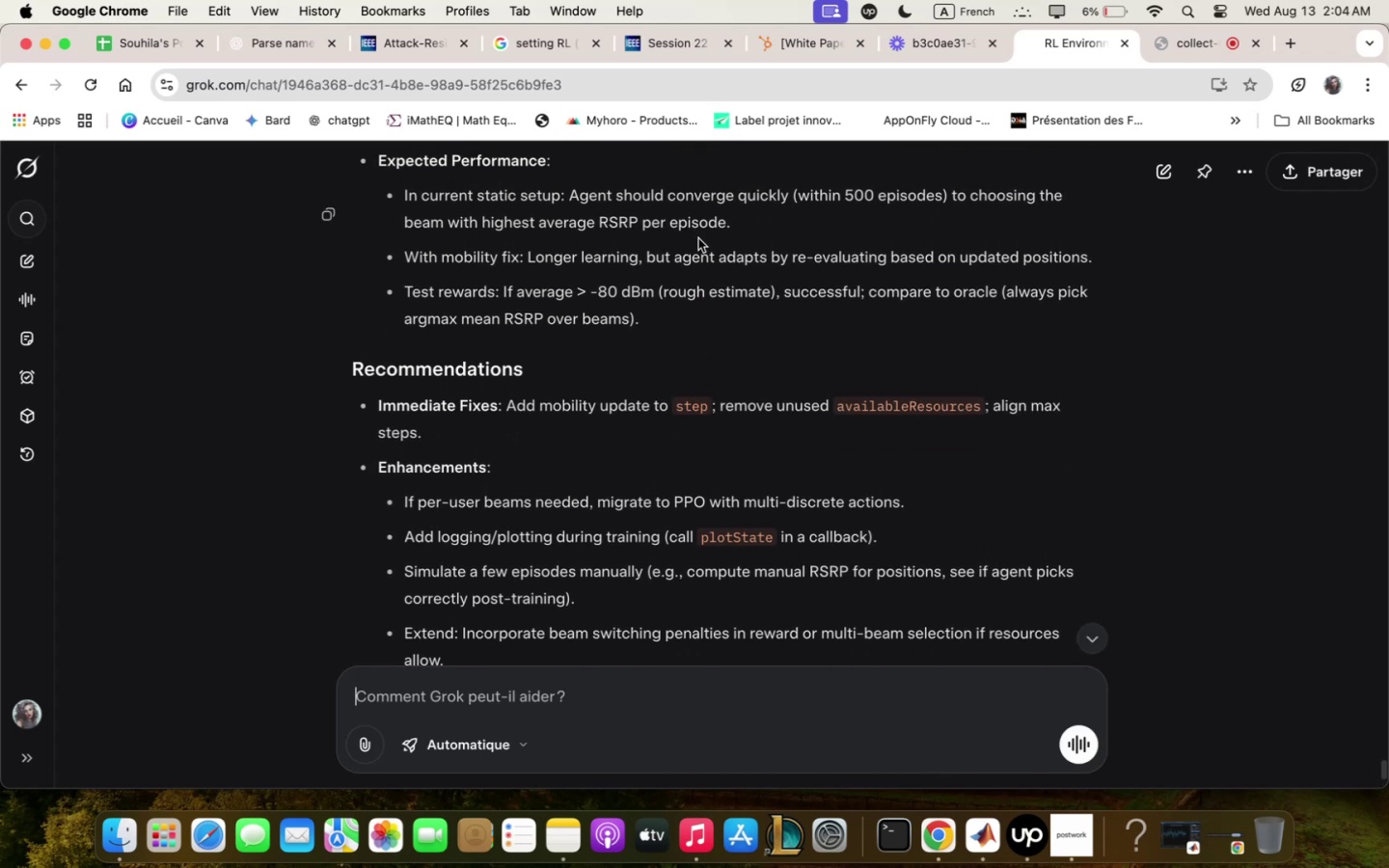 
scroll: coordinate [699, 238], scroll_direction: down, amount: 2.0
 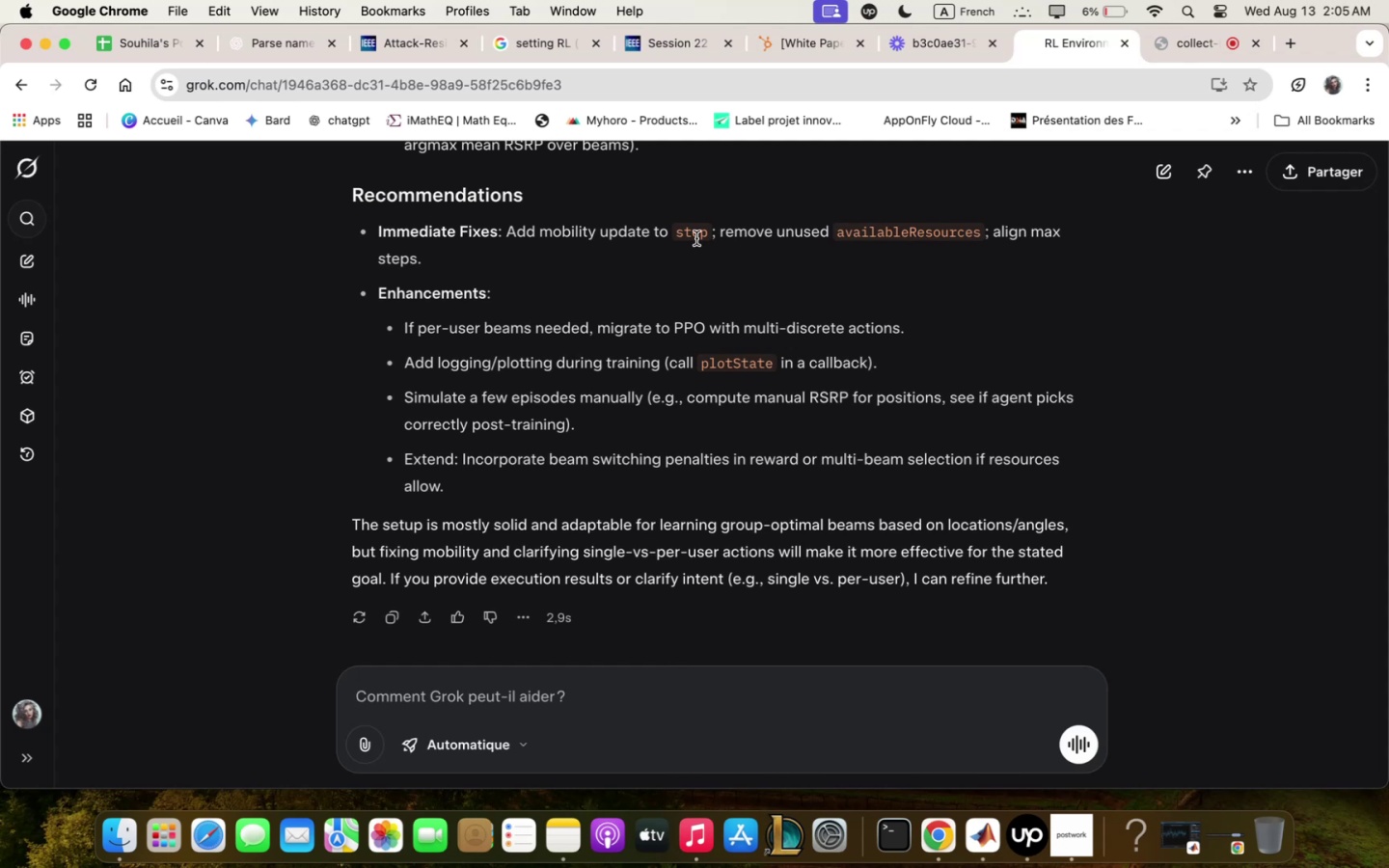 
wait(29.46)
 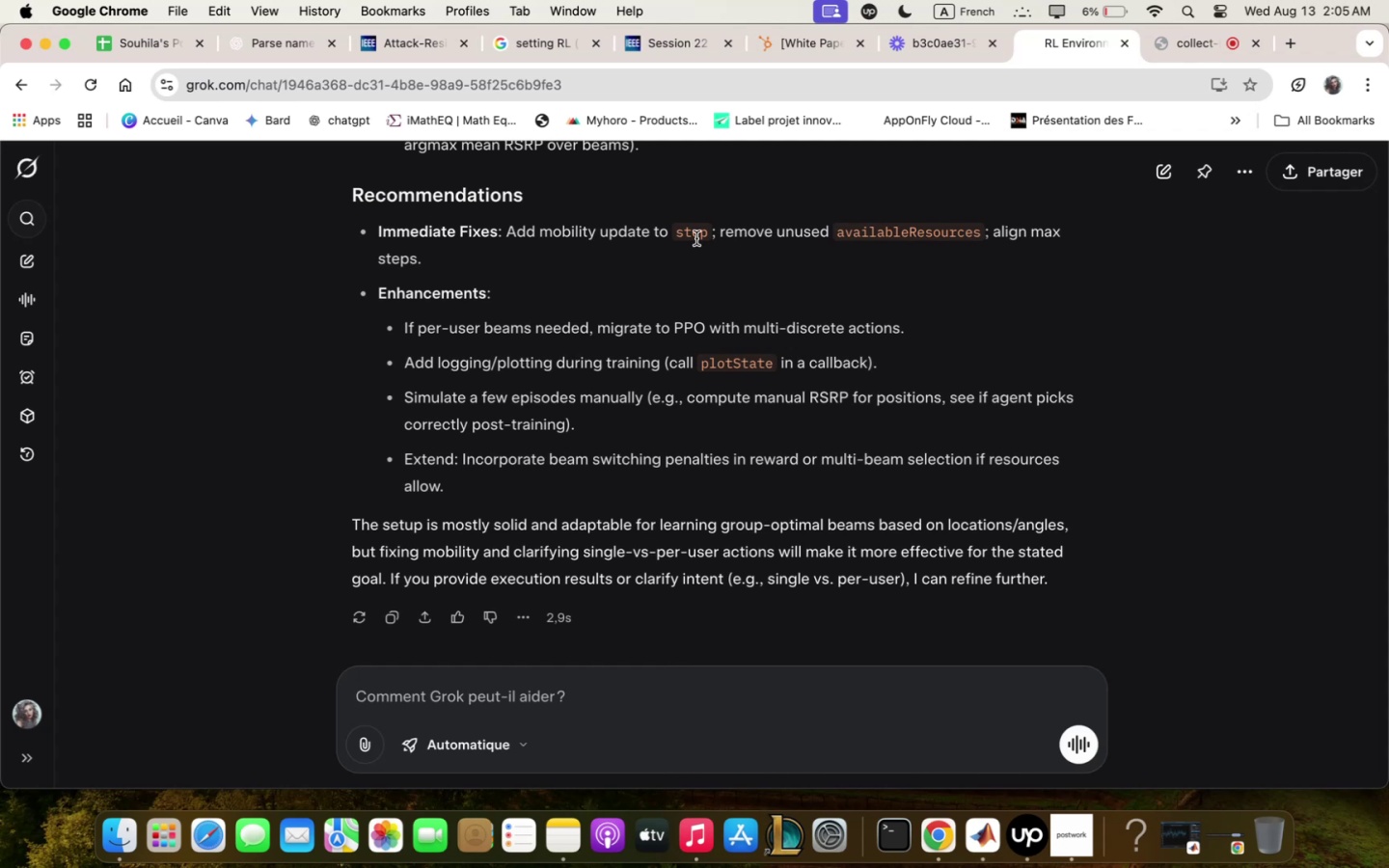 
left_click([982, 867])
 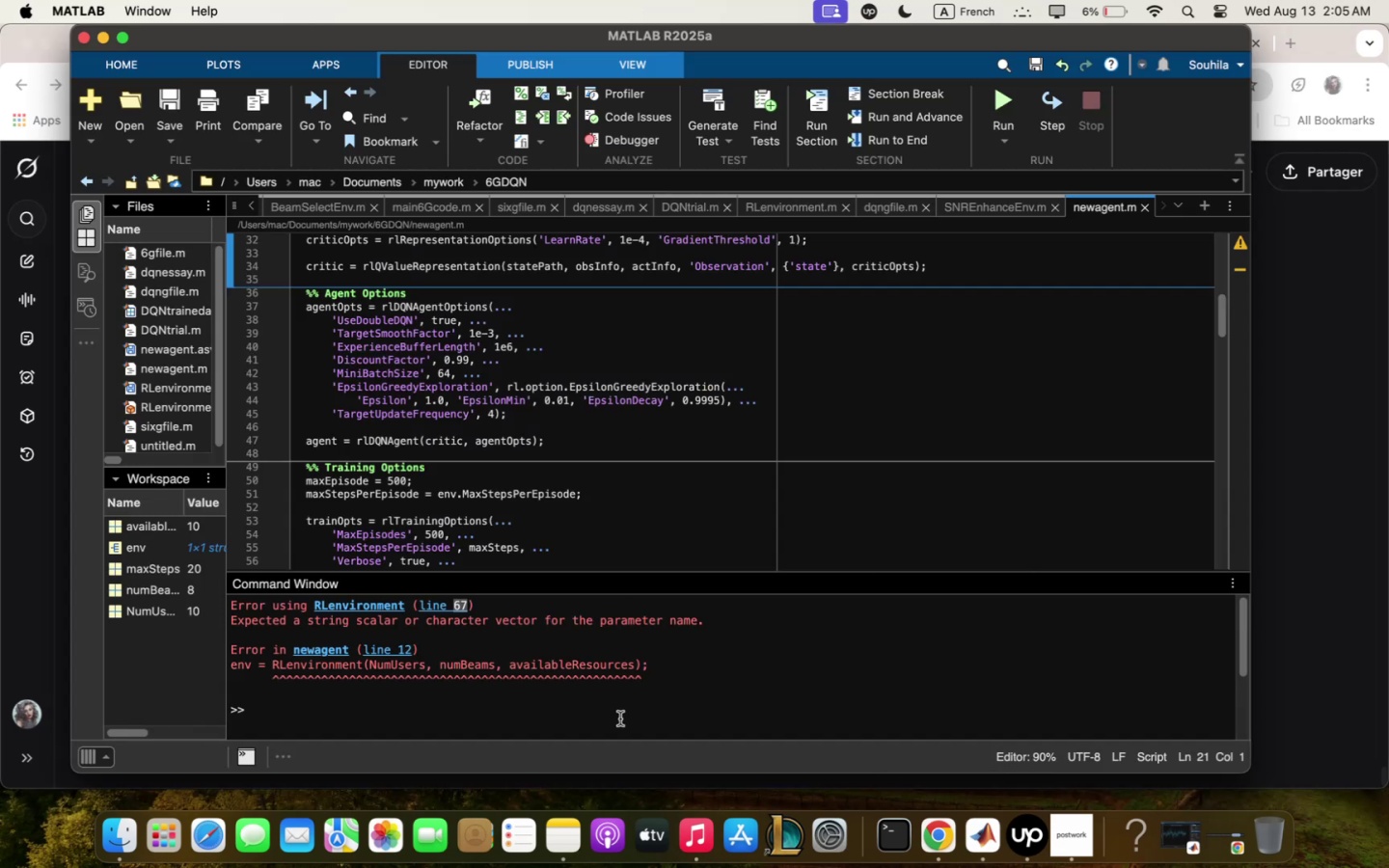 
left_click([621, 714])
 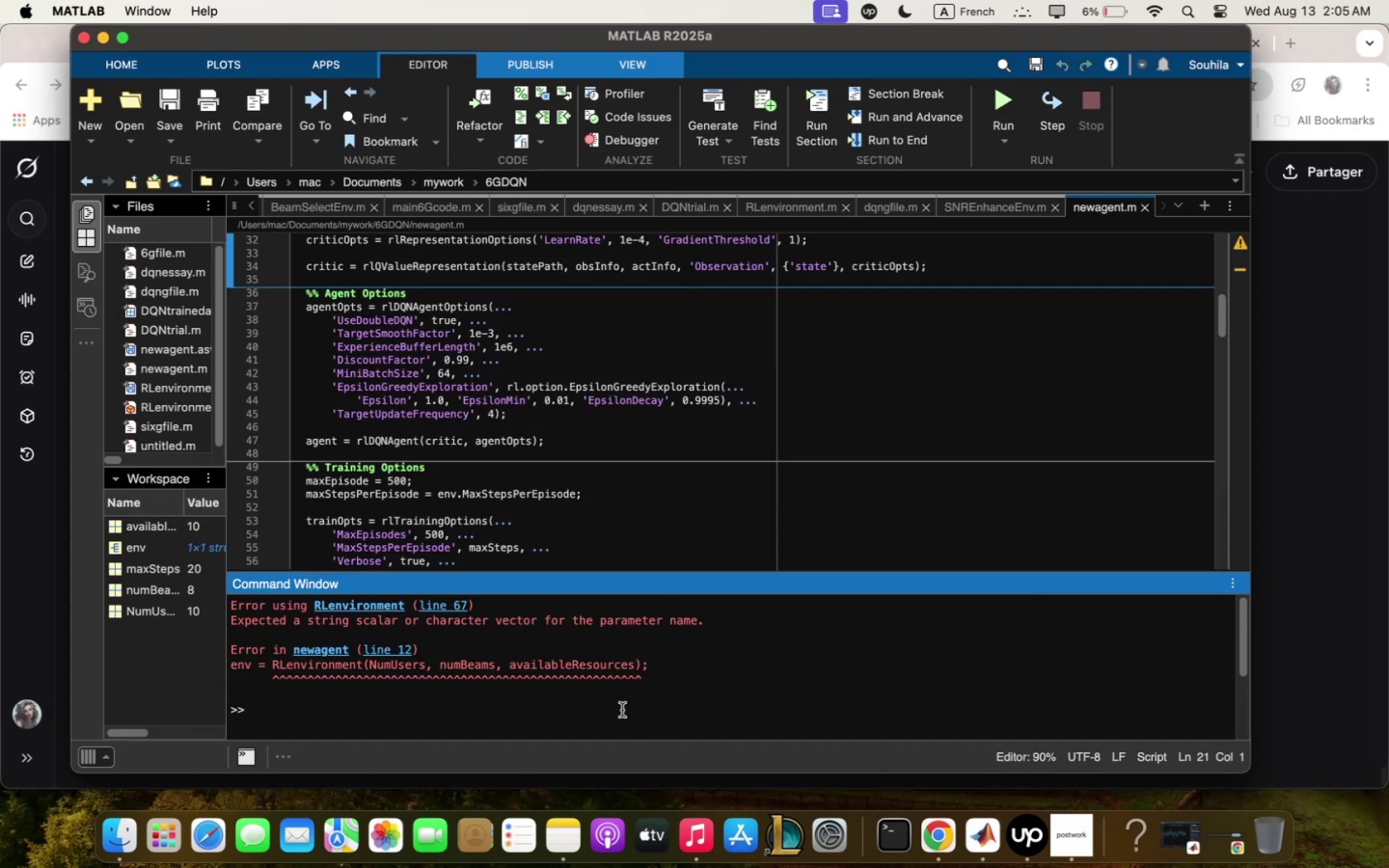 
key(Meta+Q)
 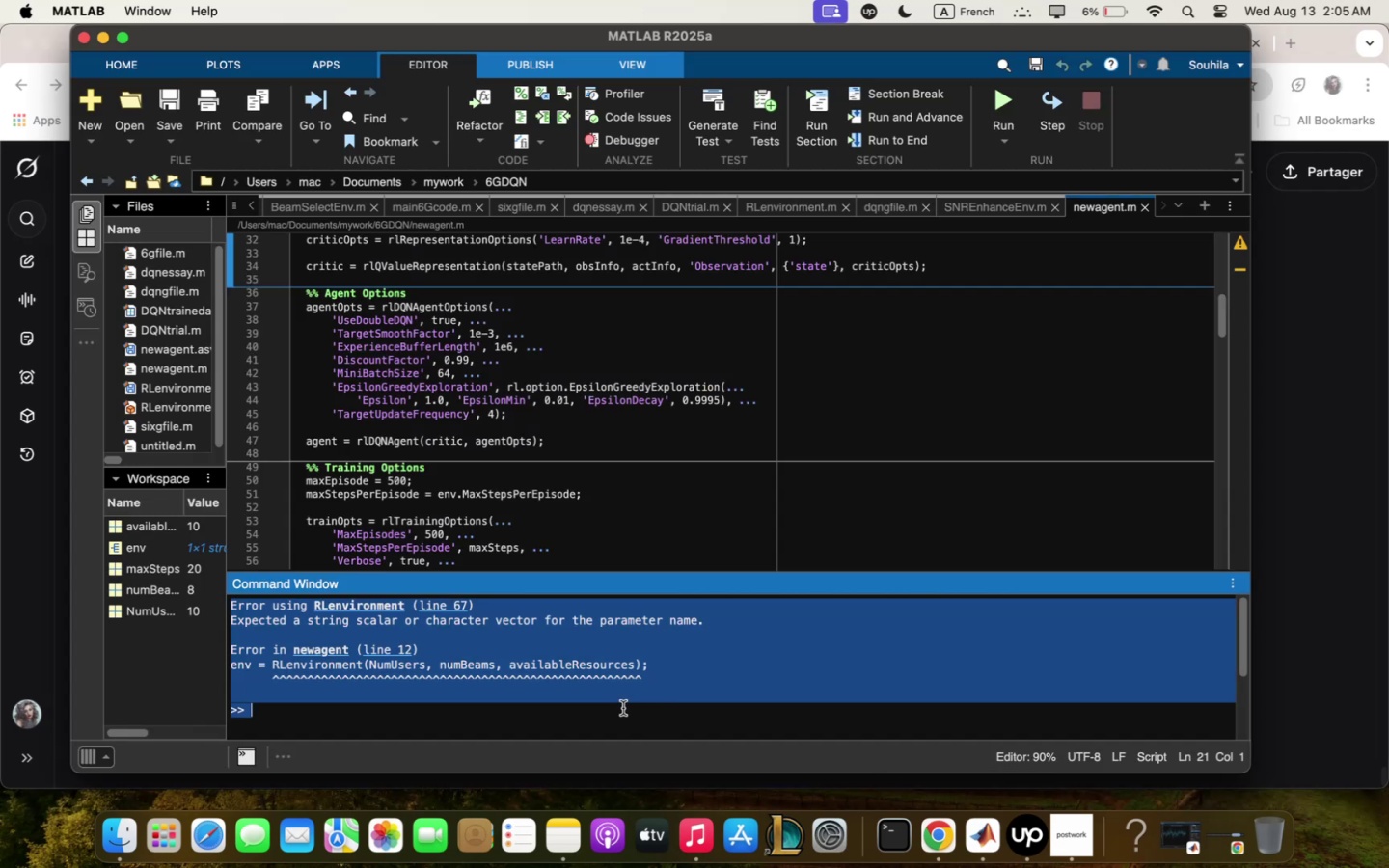 
key(Meta+C)
 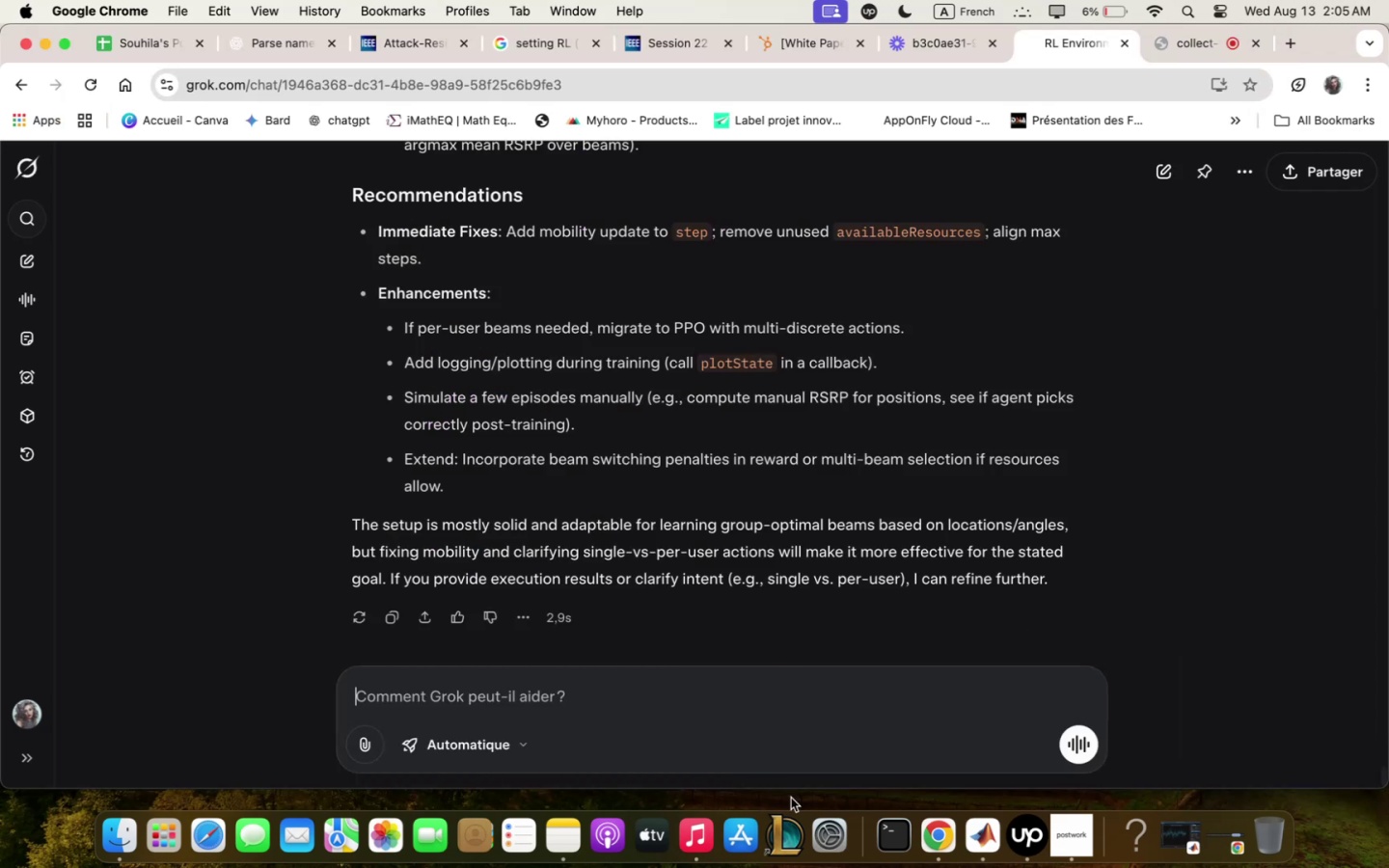 
wait(5.96)
 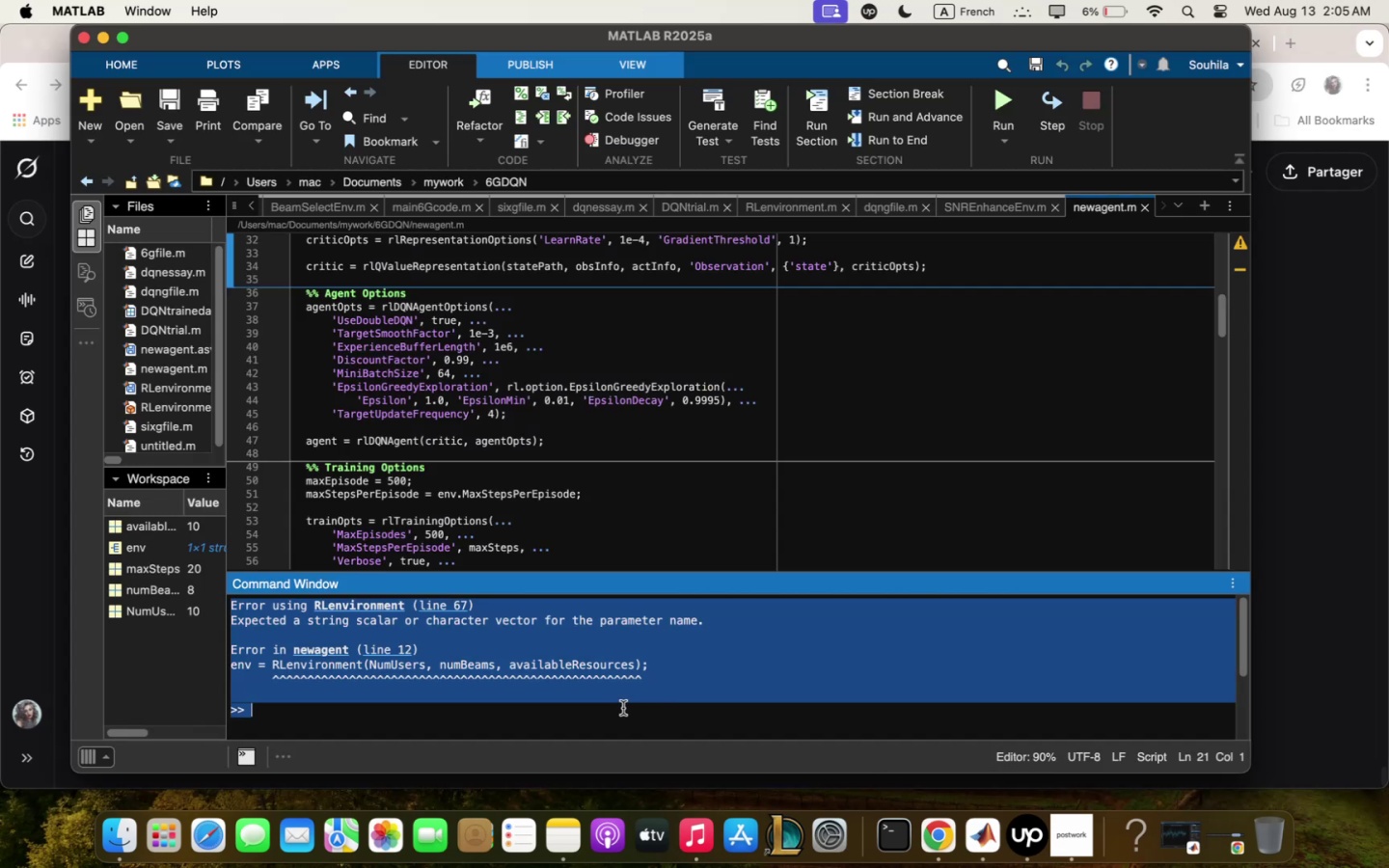 
left_click([821, 697])
 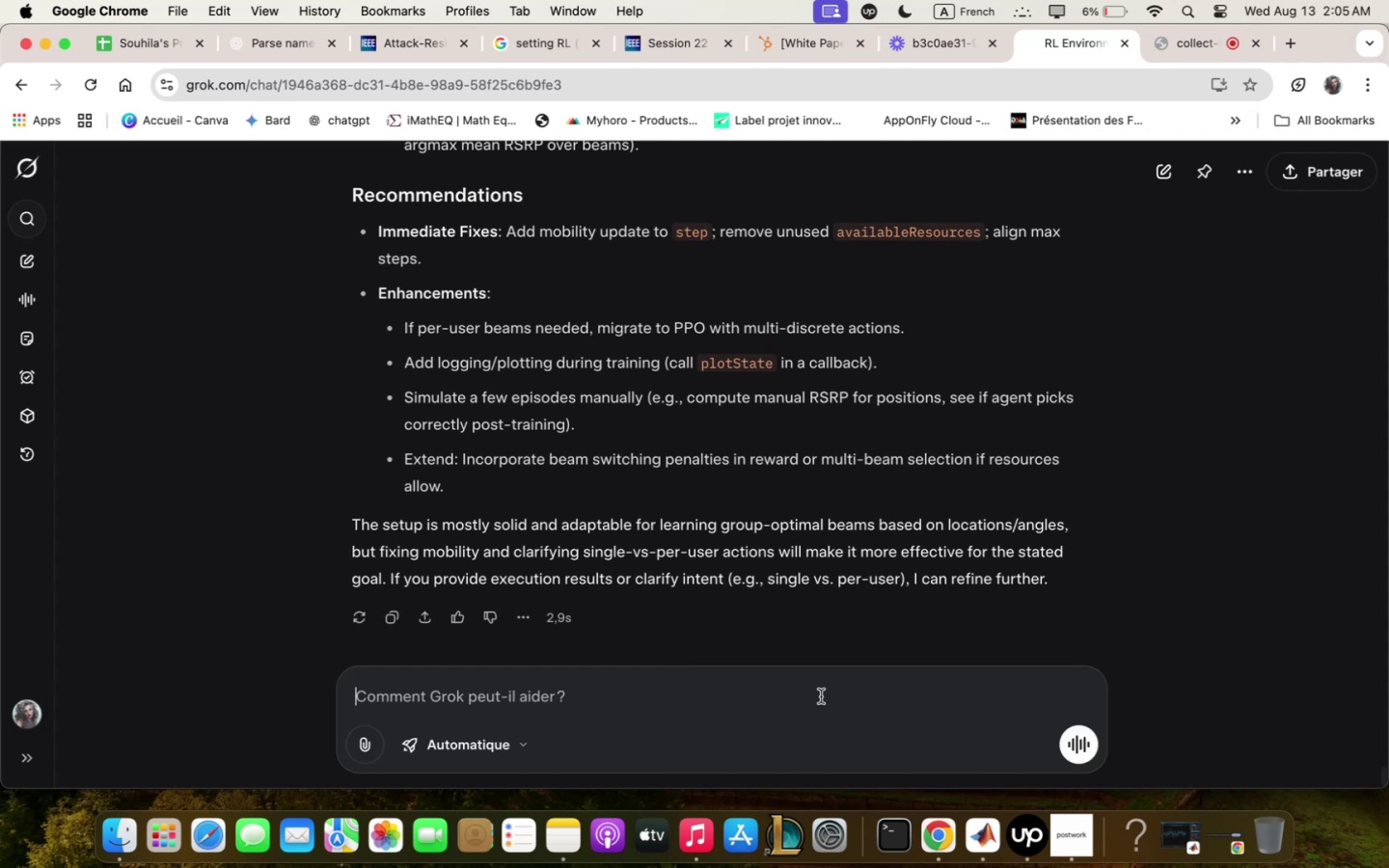 
key(Meta+CommandLeft)
 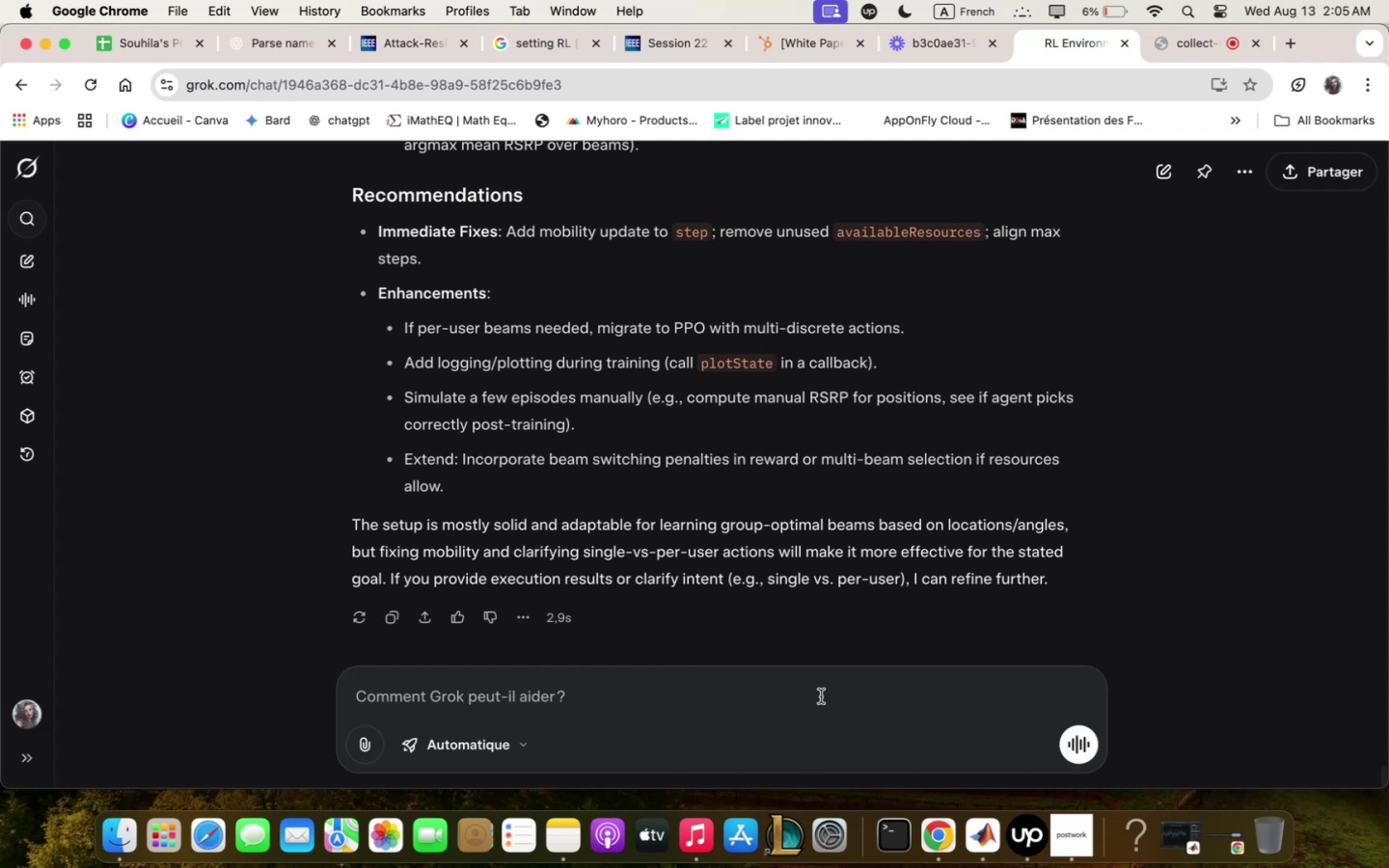 
key(Meta+V)
 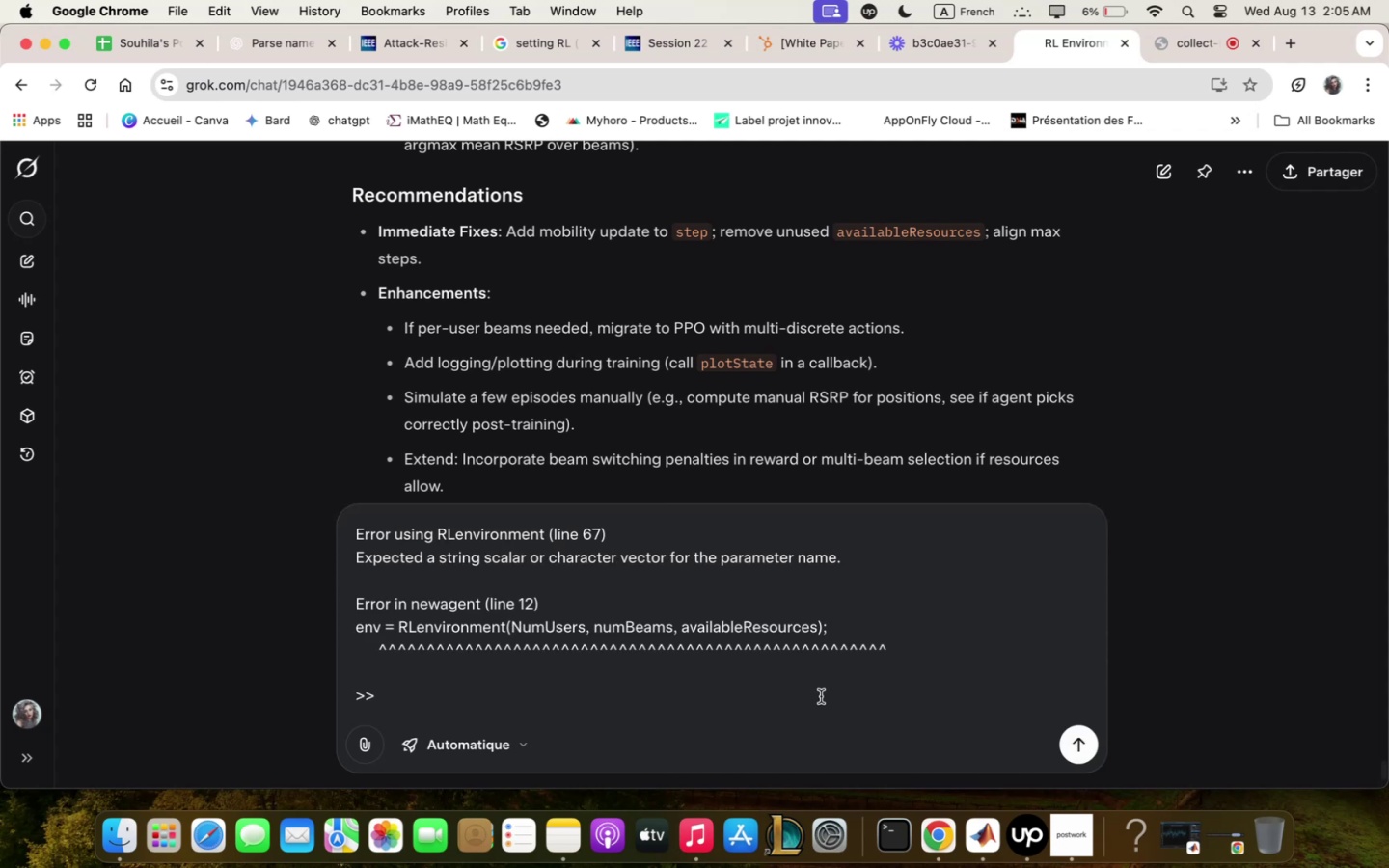 
key(Enter)
 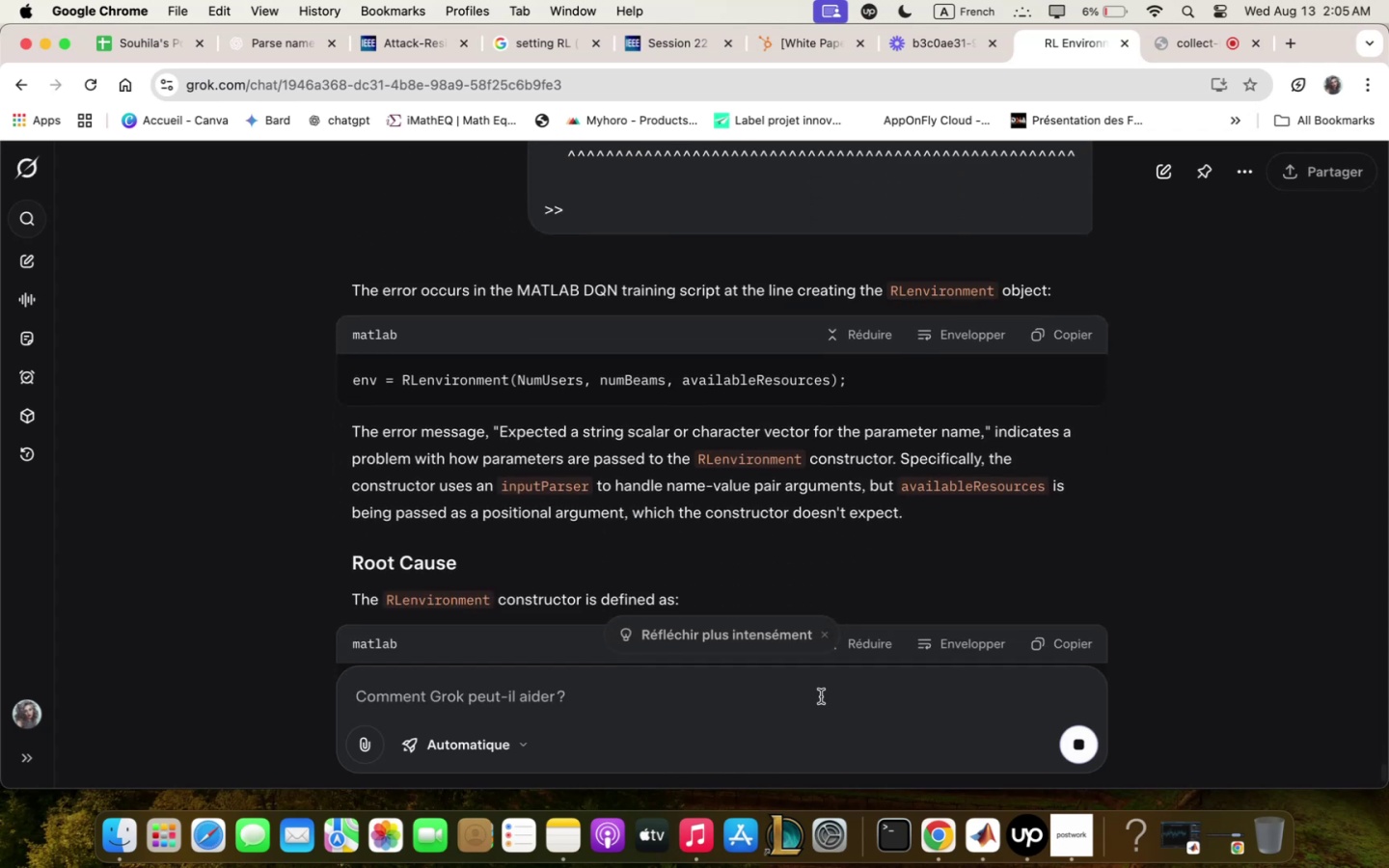 
wait(7.44)
 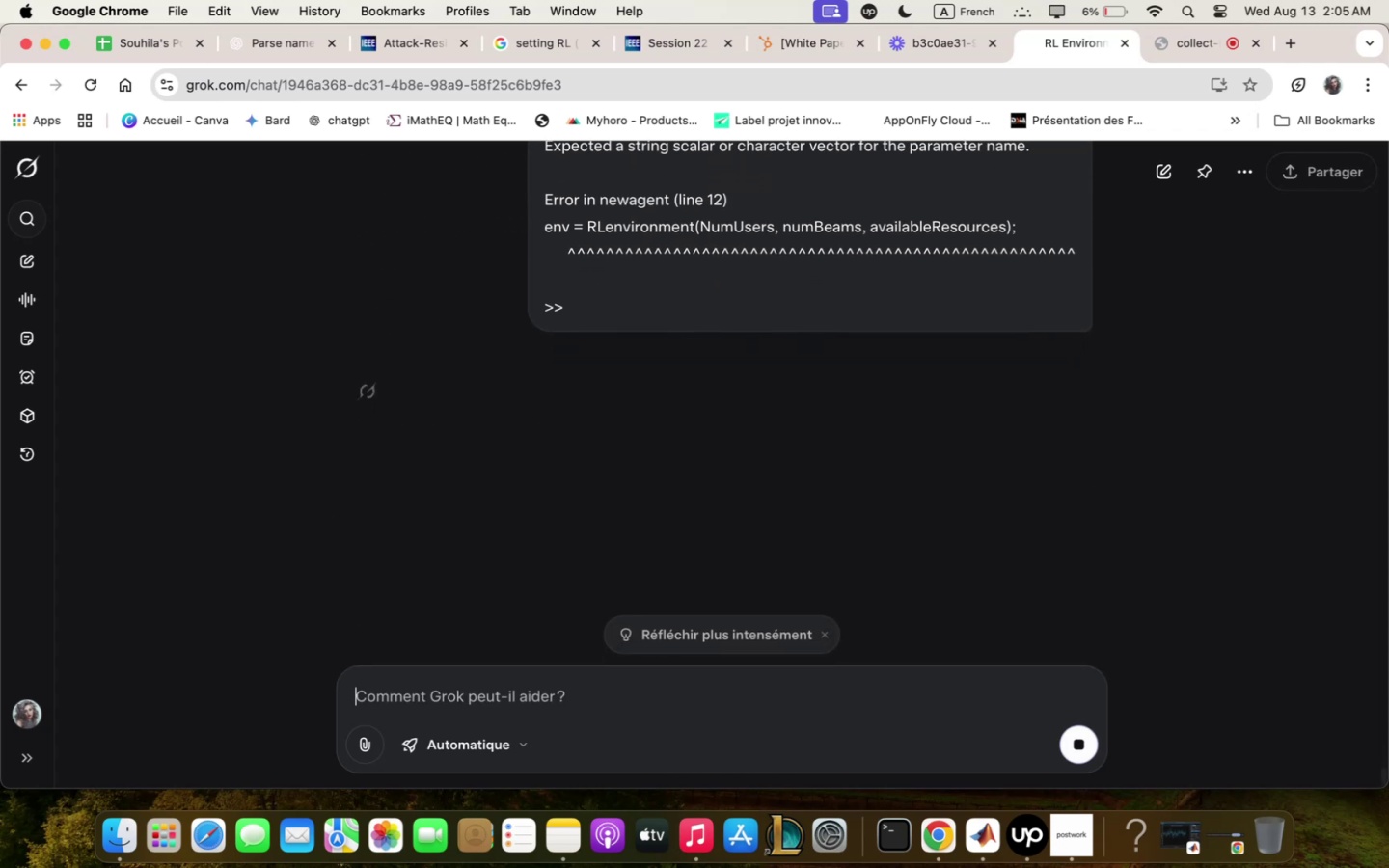 
scroll: coordinate [538, 421], scroll_direction: up, amount: 5.0
 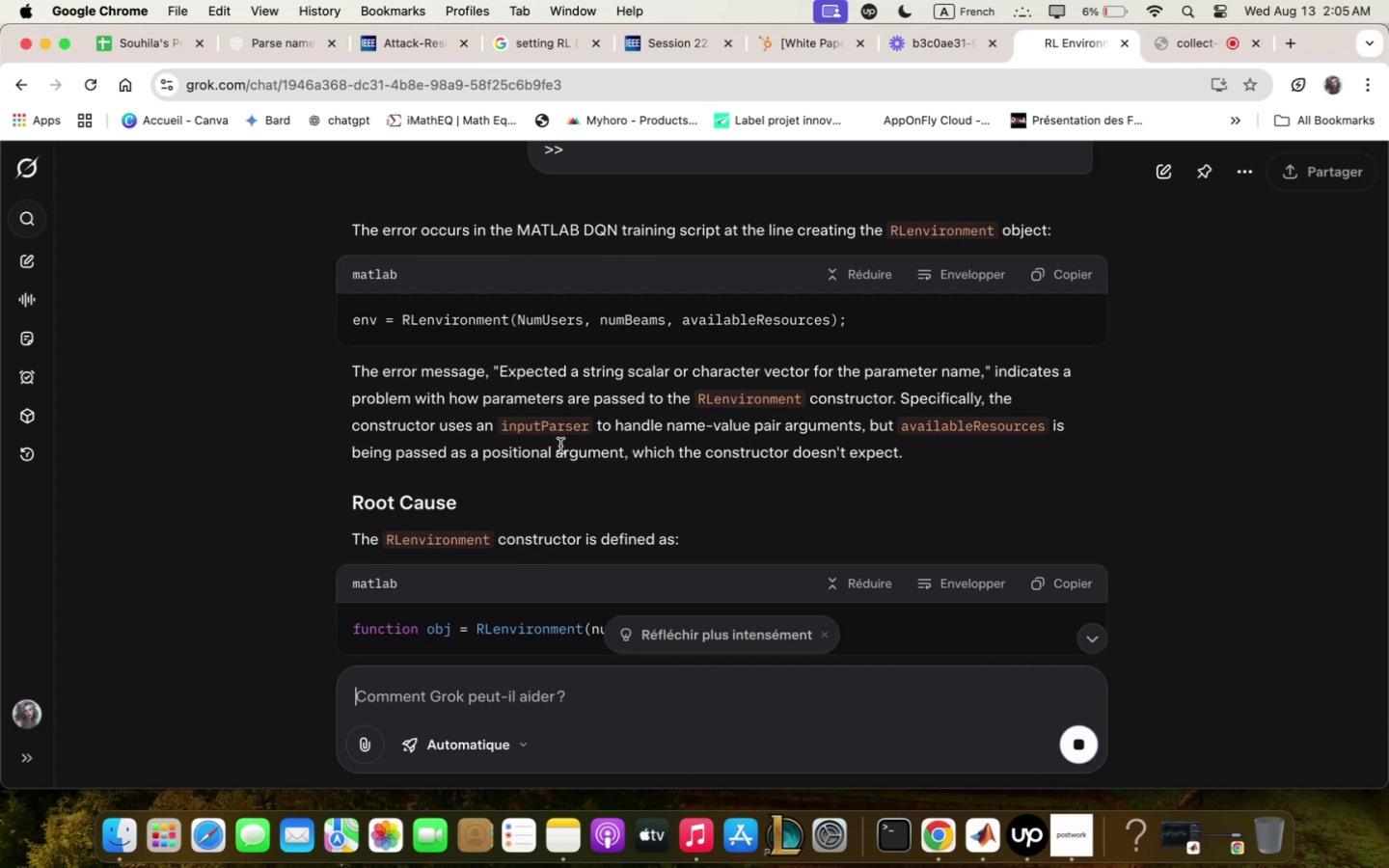 
wait(17.25)
 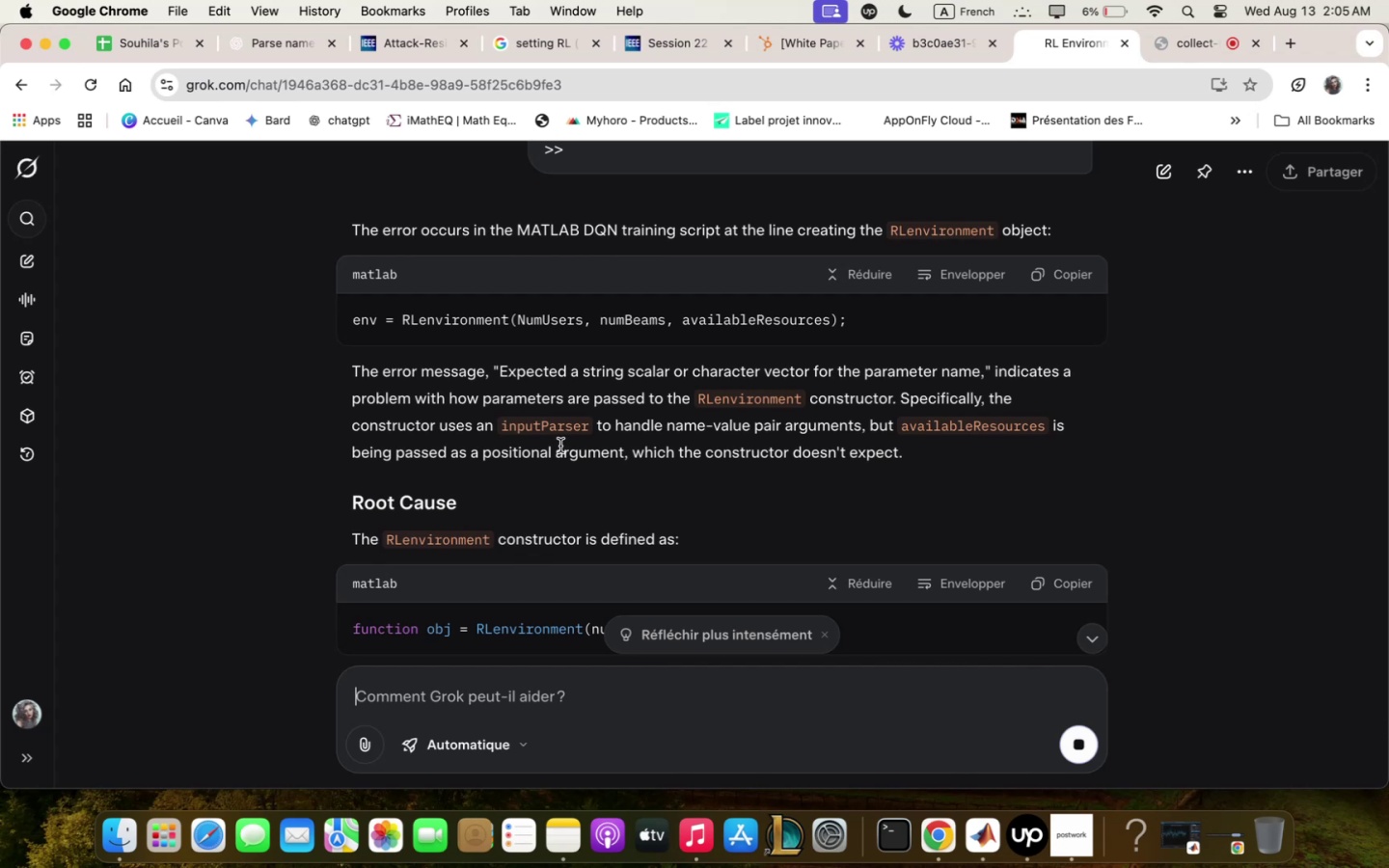 
scroll: coordinate [716, 291], scroll_direction: down, amount: 16.0
 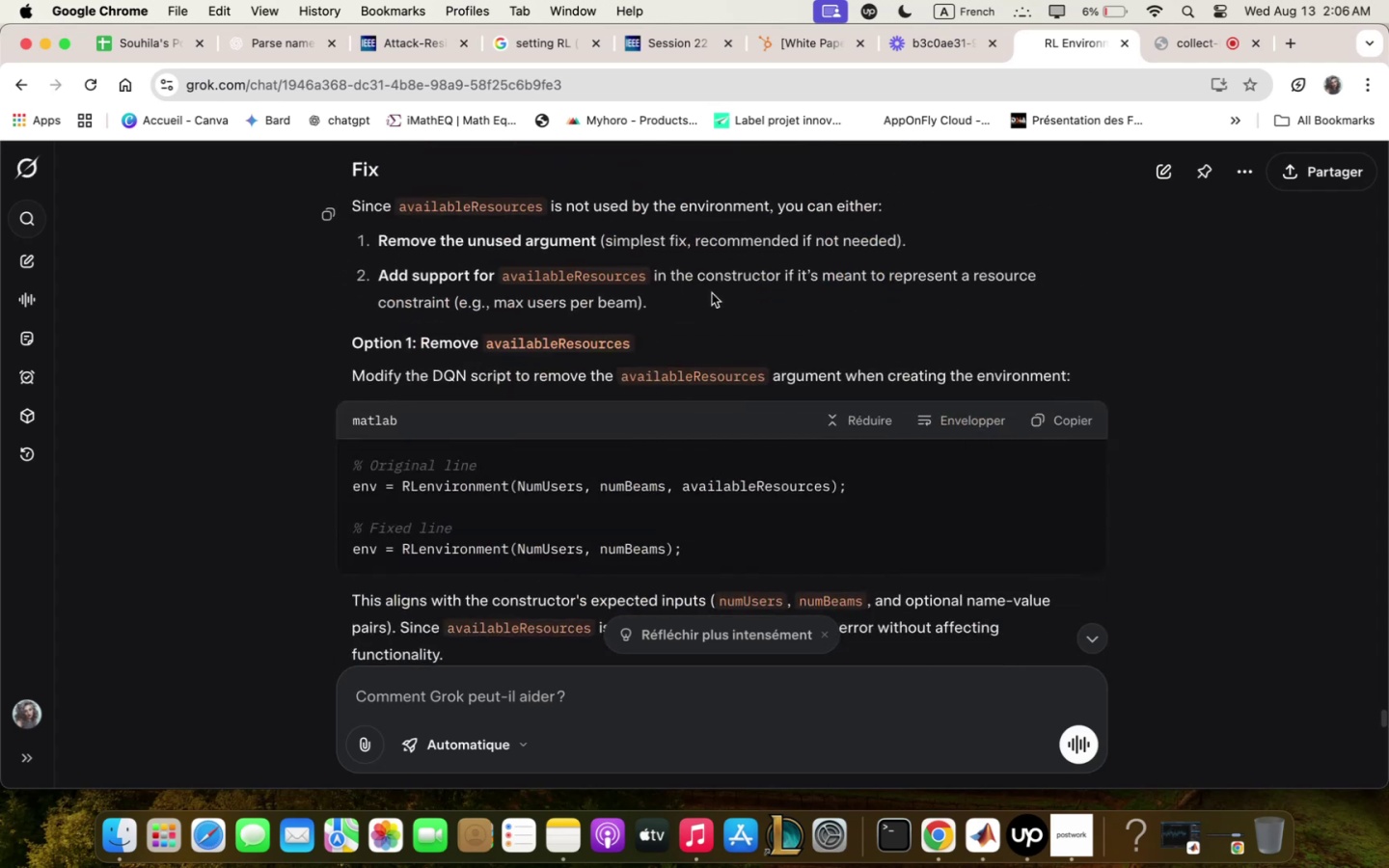 
wait(10.57)
 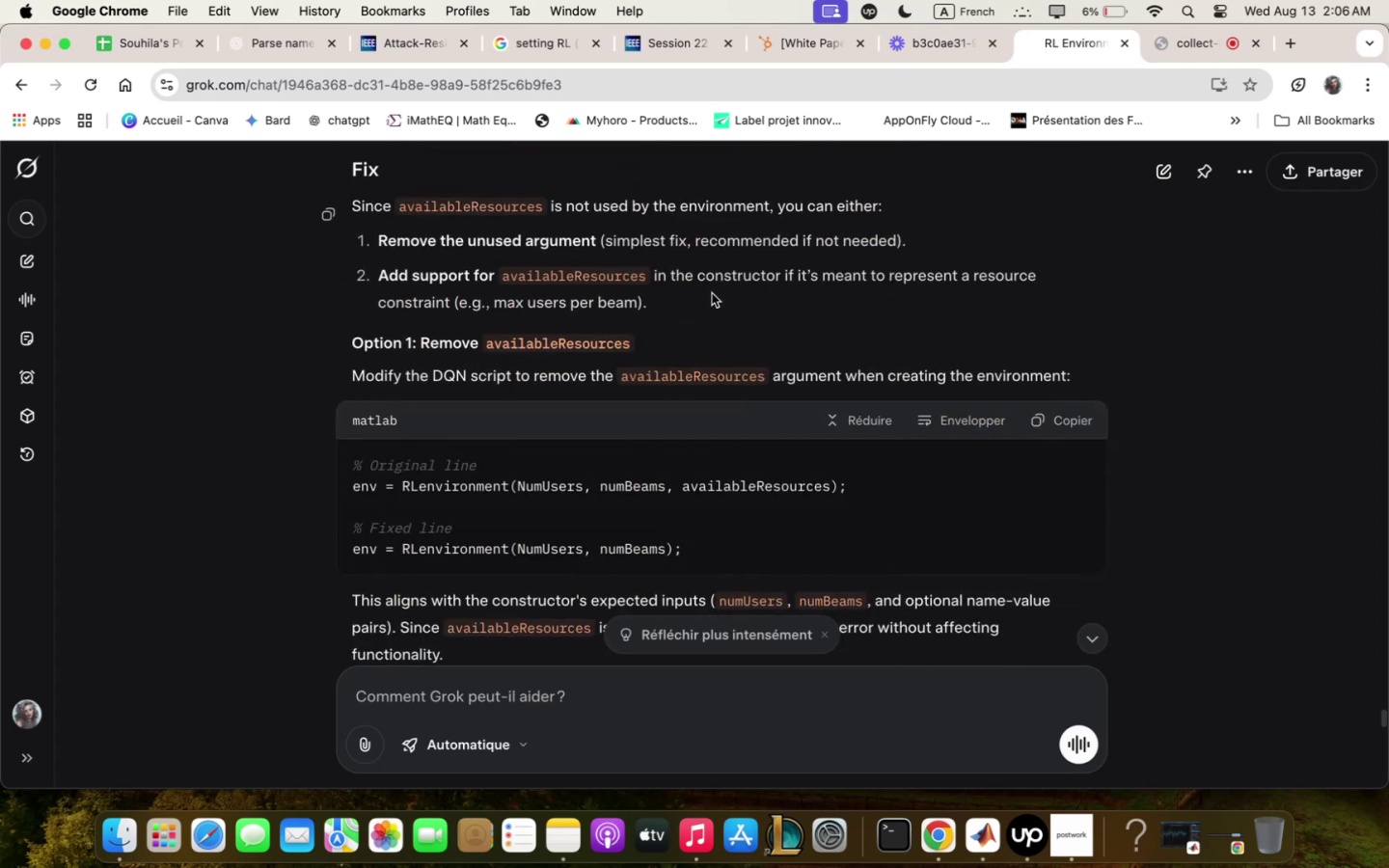 
scroll: coordinate [899, 485], scroll_direction: down, amount: 5.0
 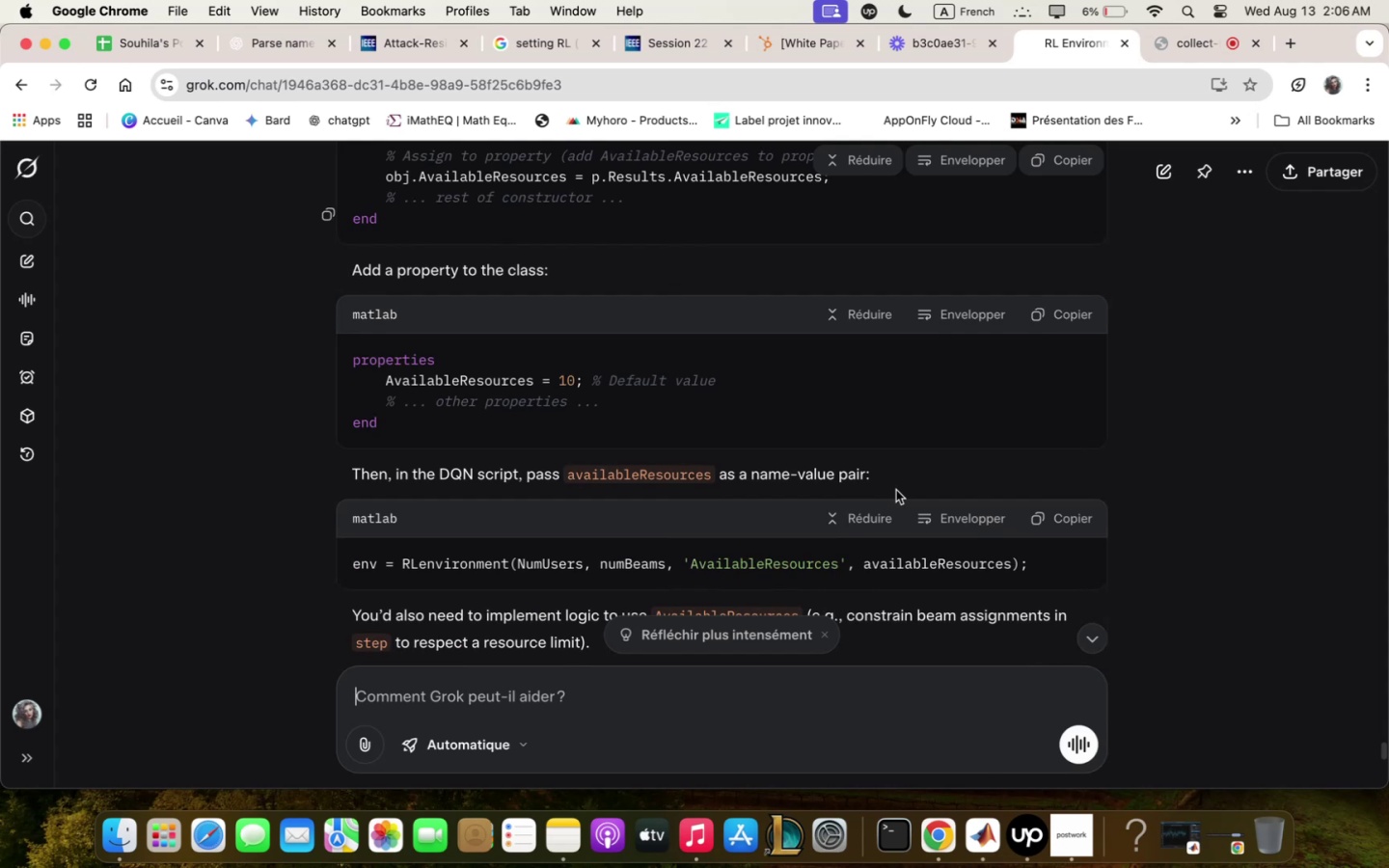 
scroll: coordinate [896, 491], scroll_direction: up, amount: 6.0
 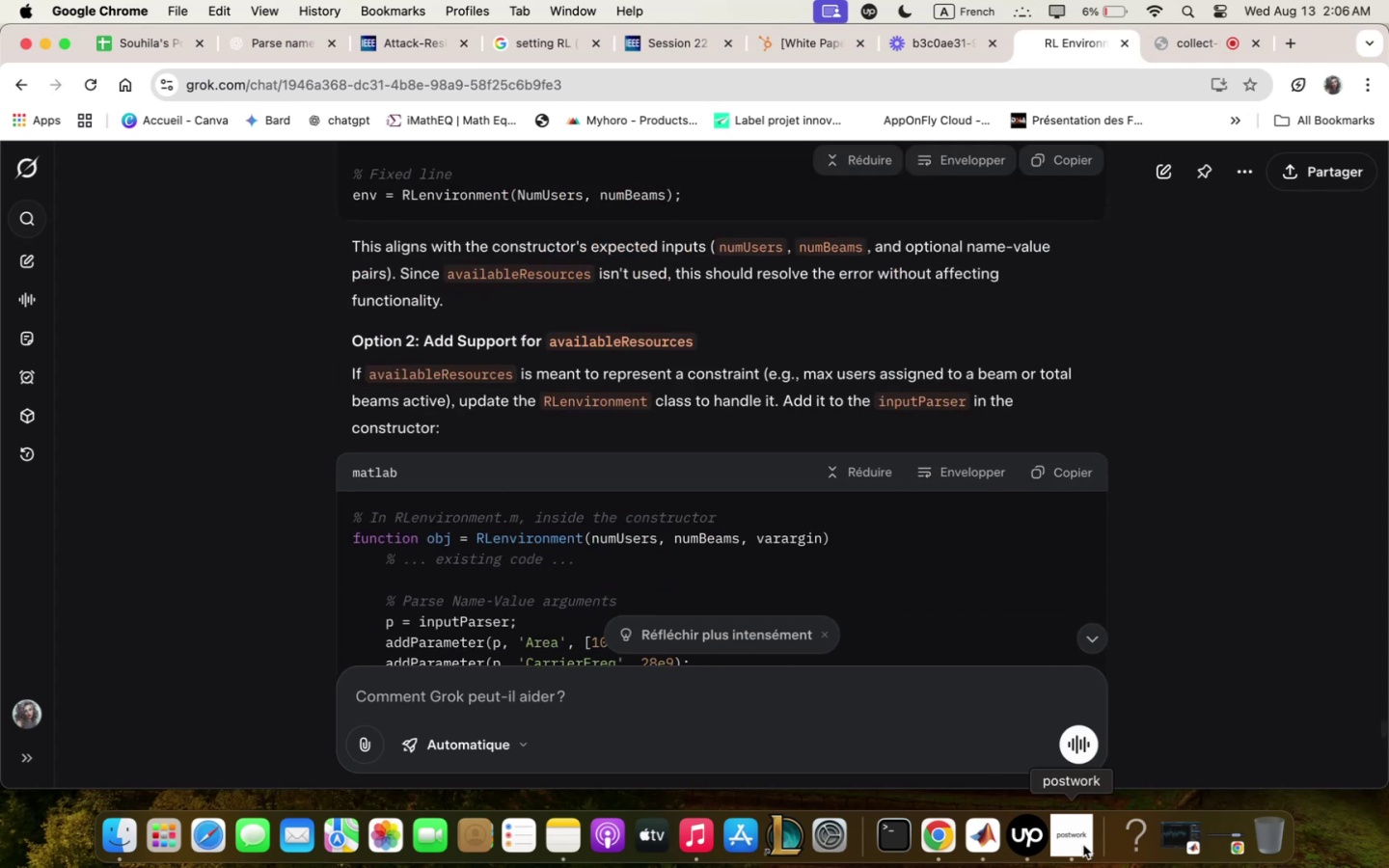 
left_click([996, 861])
 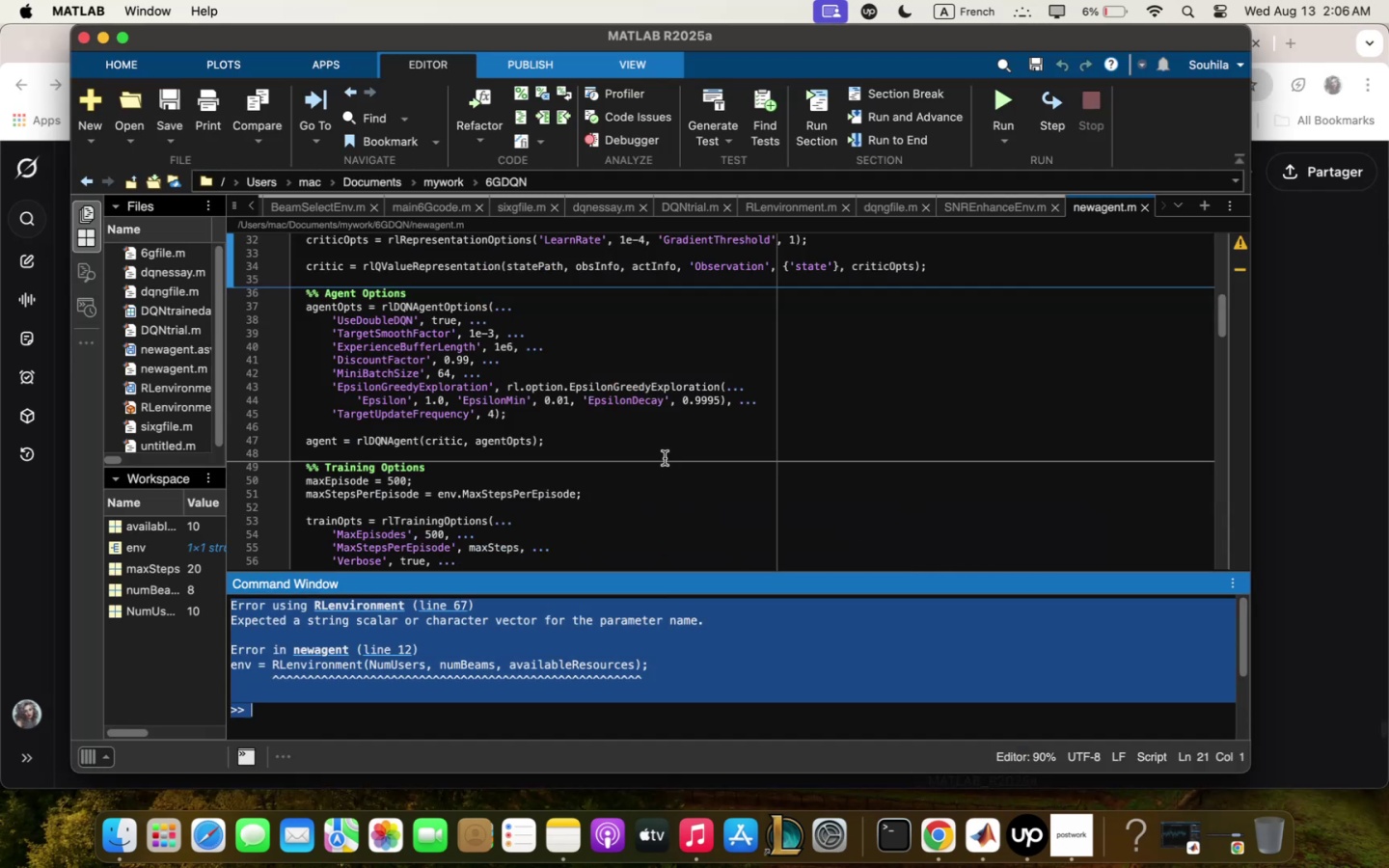 
left_click([668, 420])
 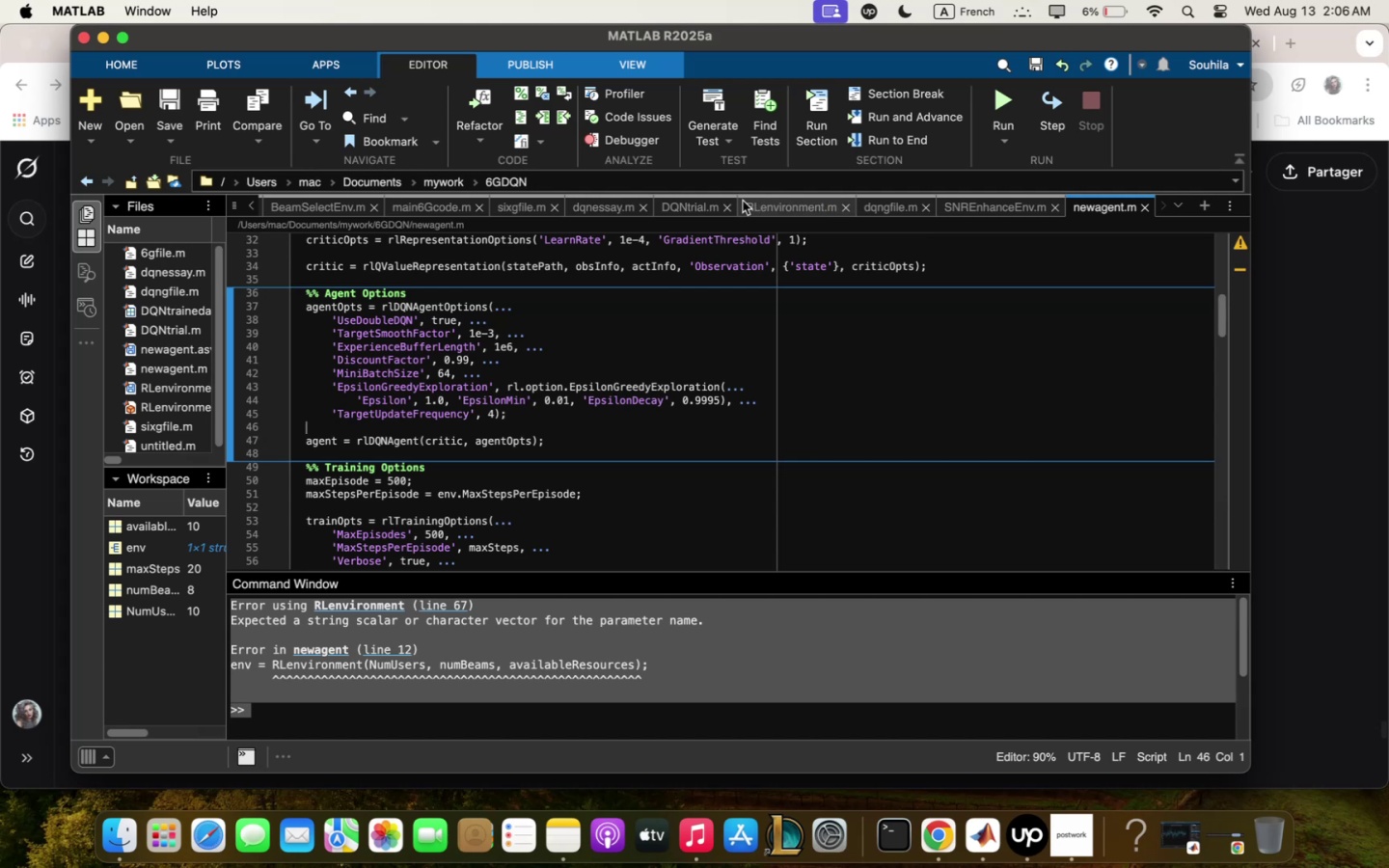 
scroll: coordinate [732, 354], scroll_direction: up, amount: 16.0
 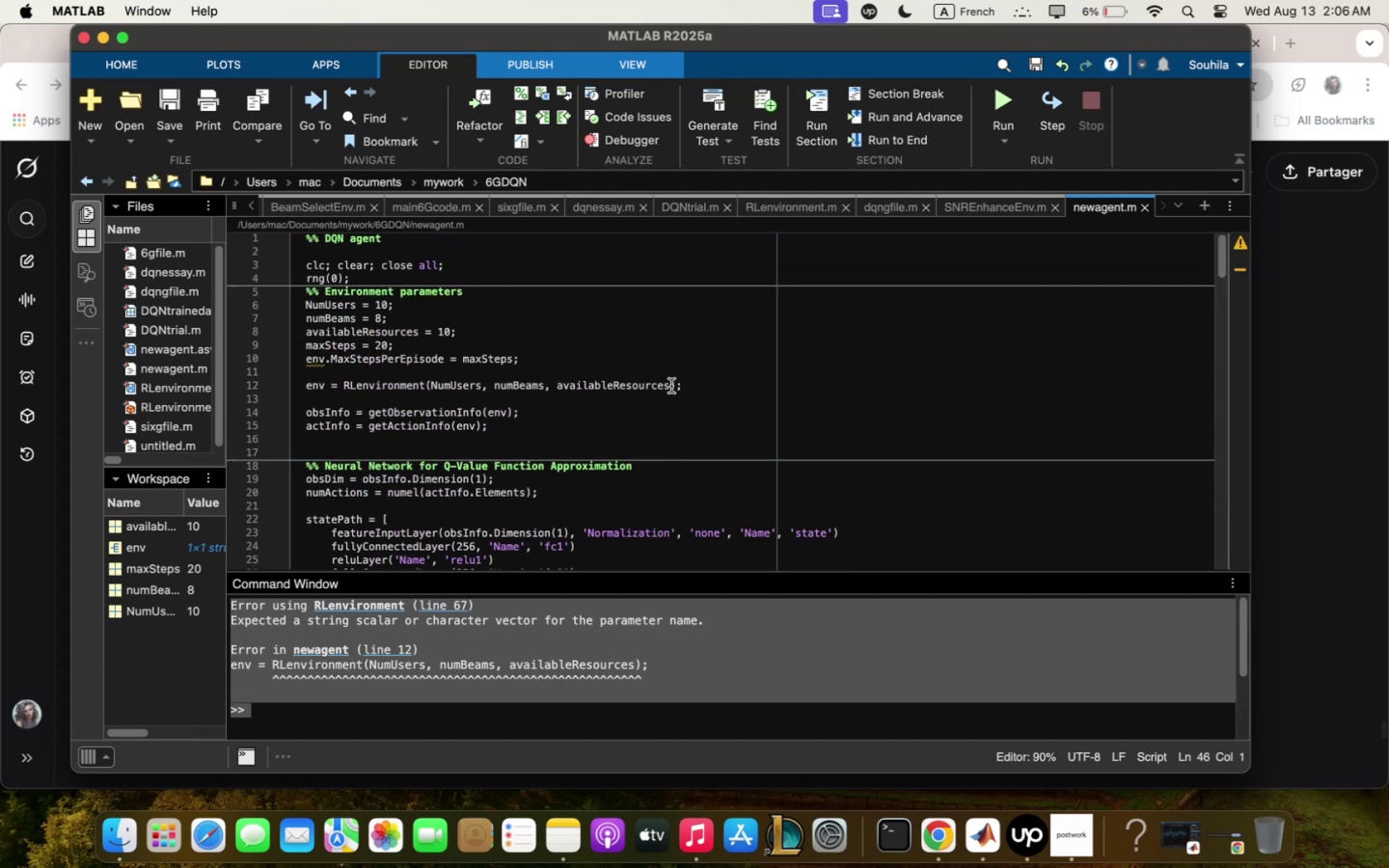 
left_click([669, 386])
 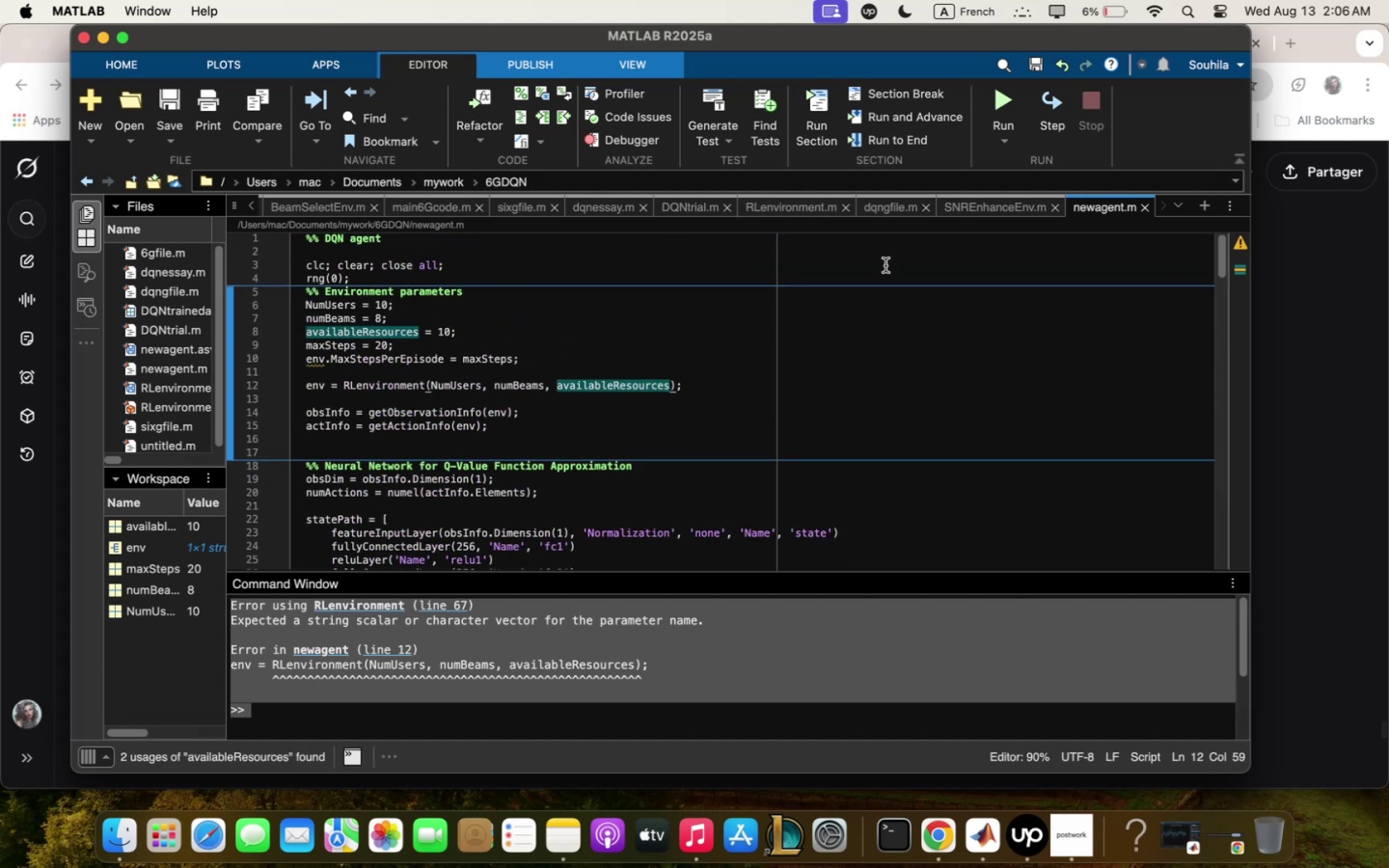 
key(Backspace)
 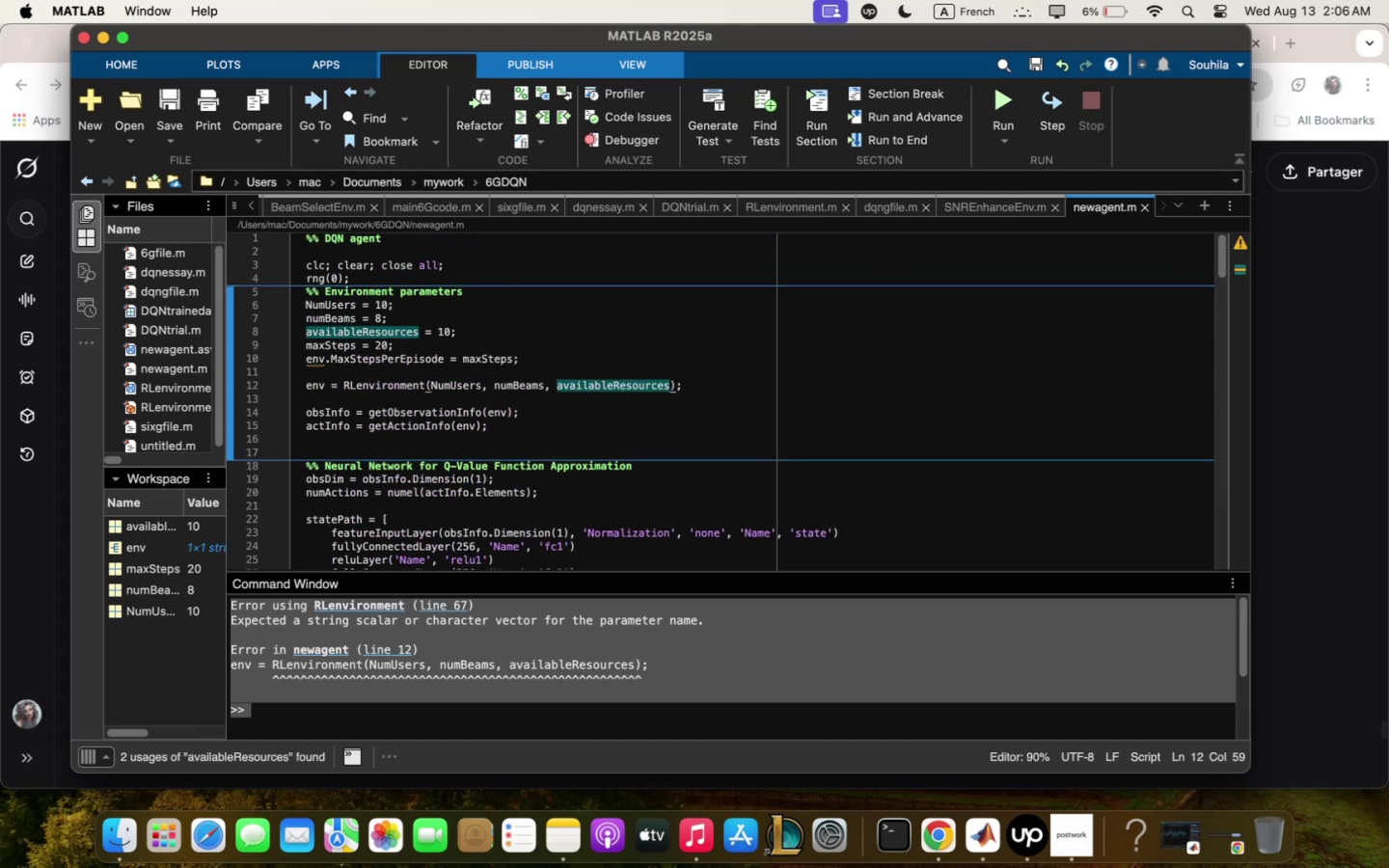 
key(Backspace)
 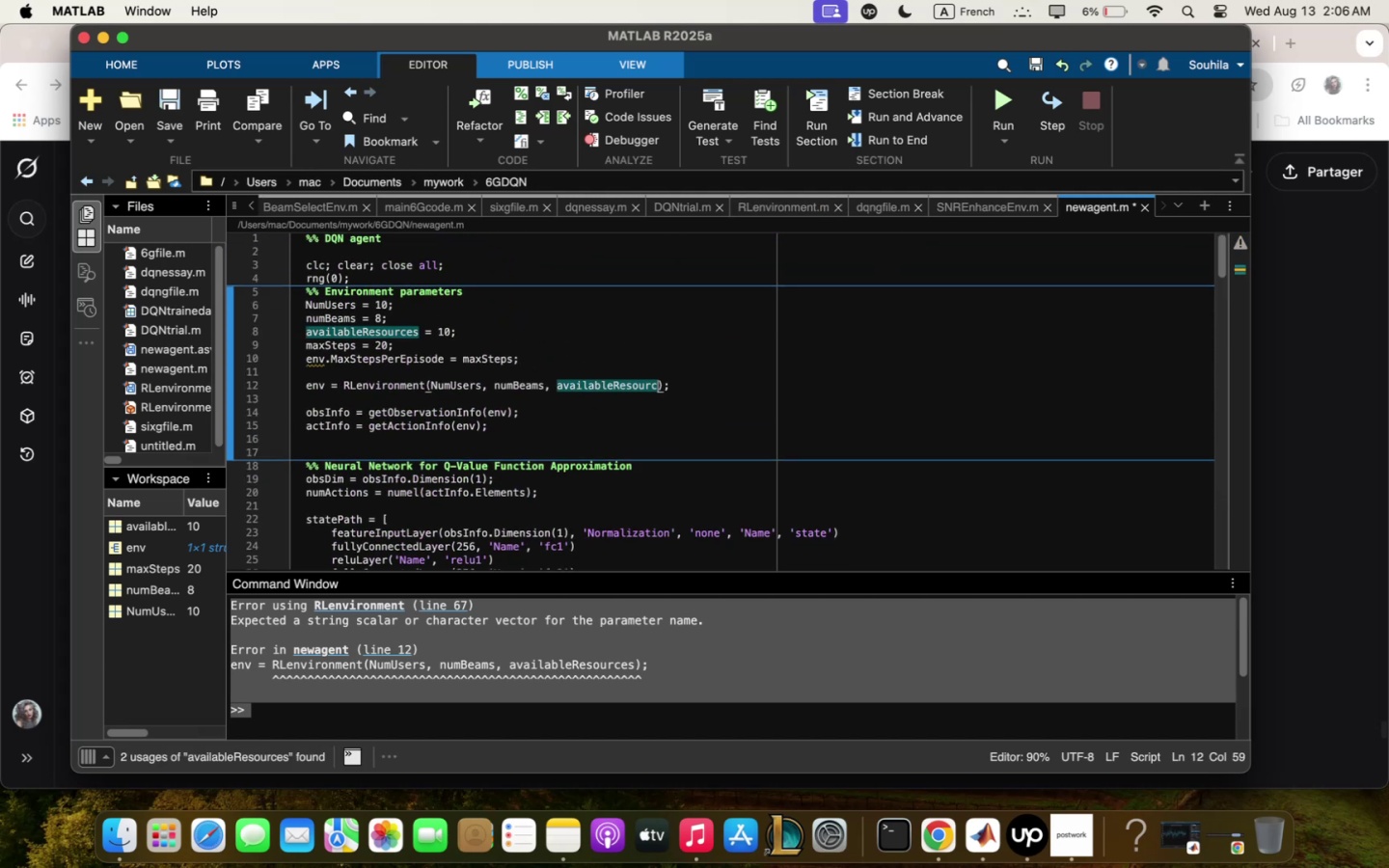 
key(Backspace)
 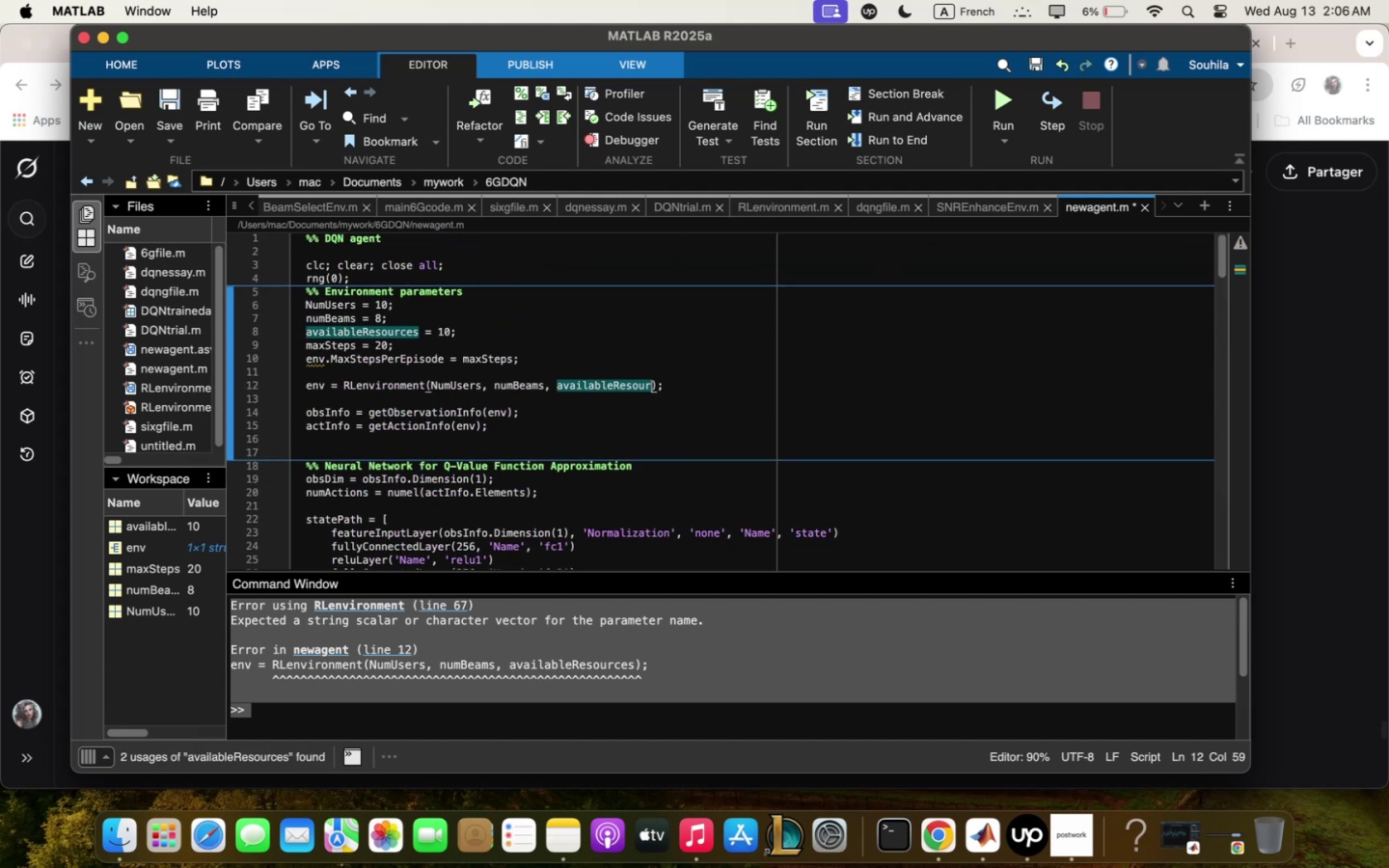 
hold_key(key=Backspace, duration=1.3)
 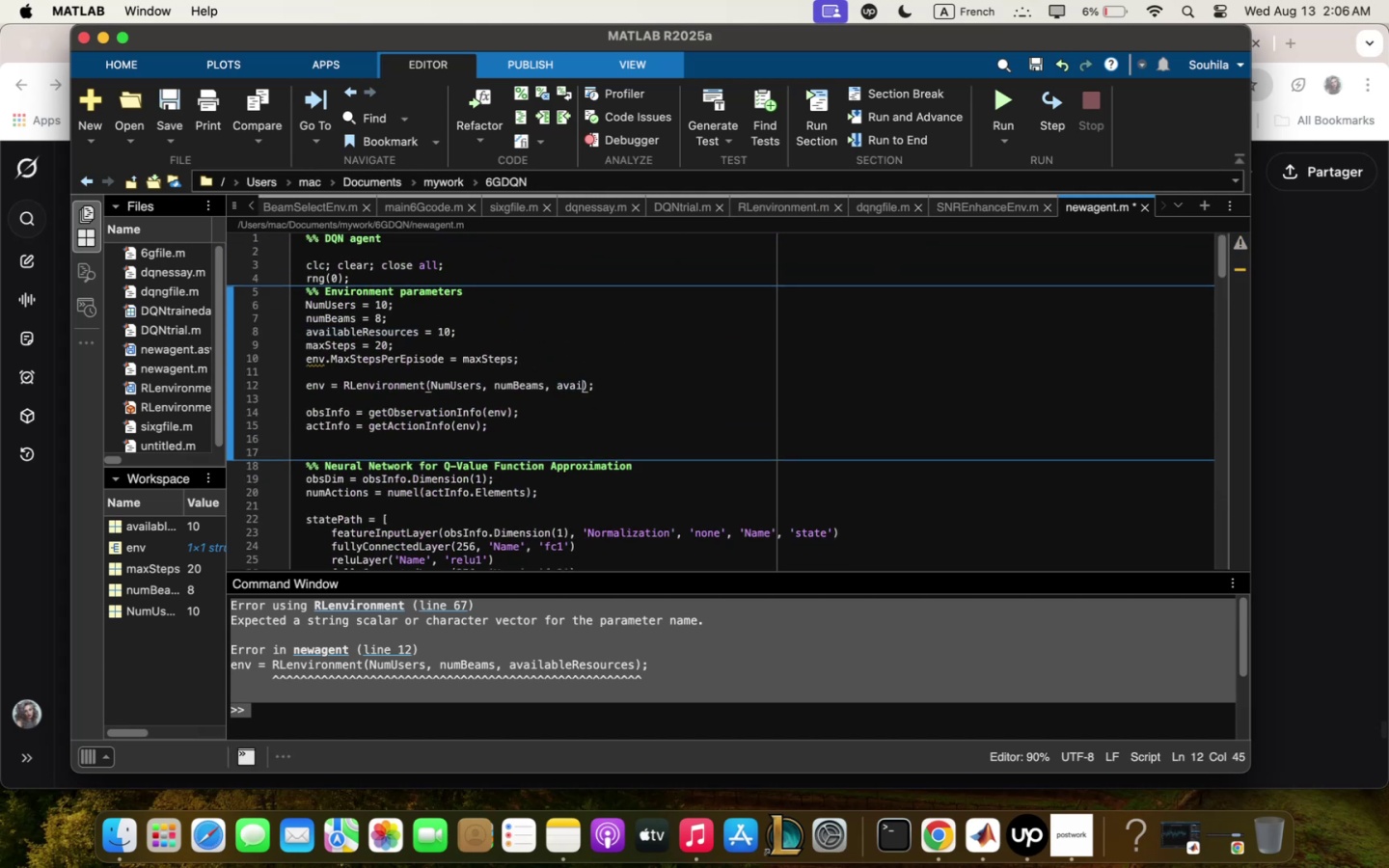 
key(Backspace)
 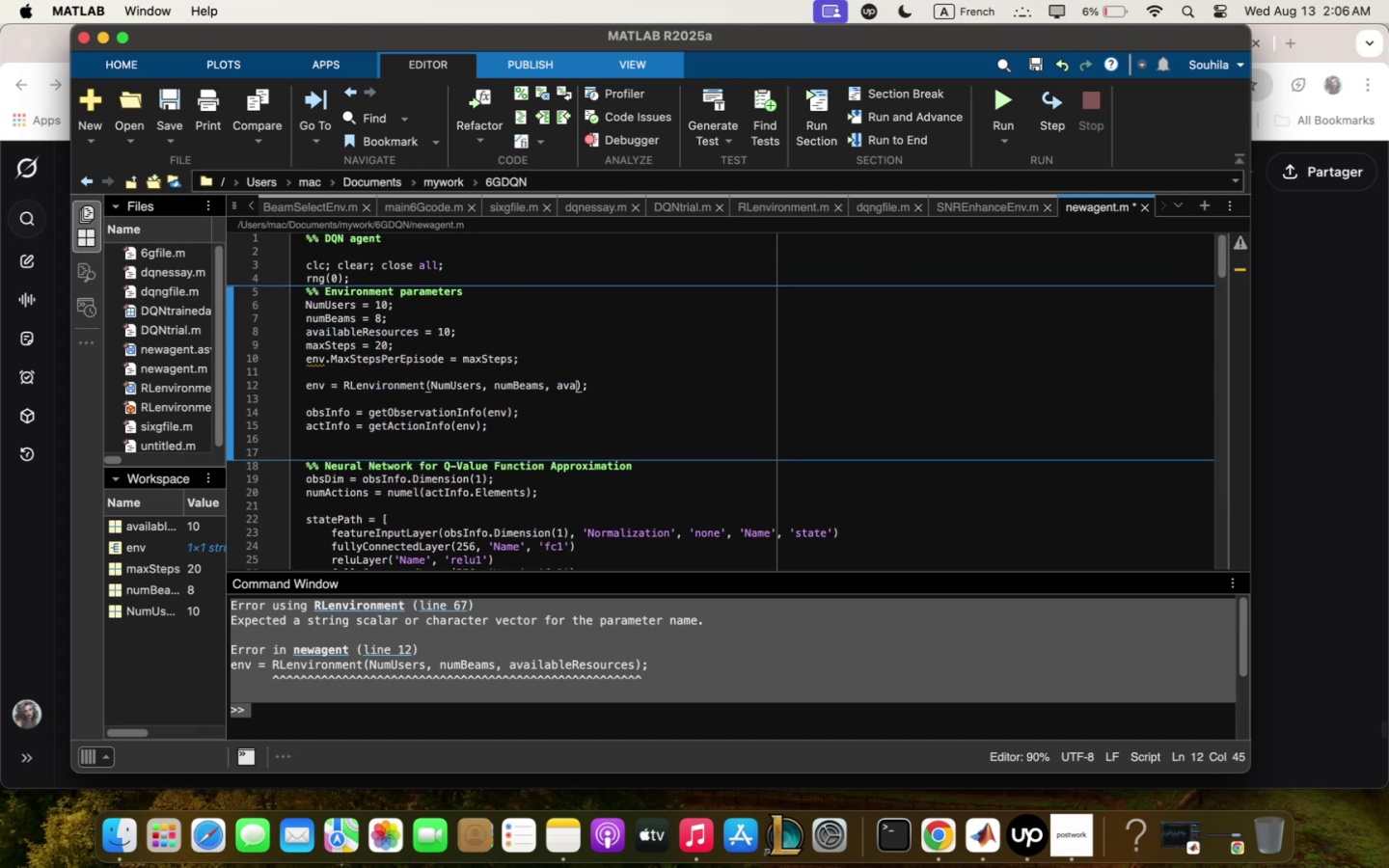 
key(Backspace)
 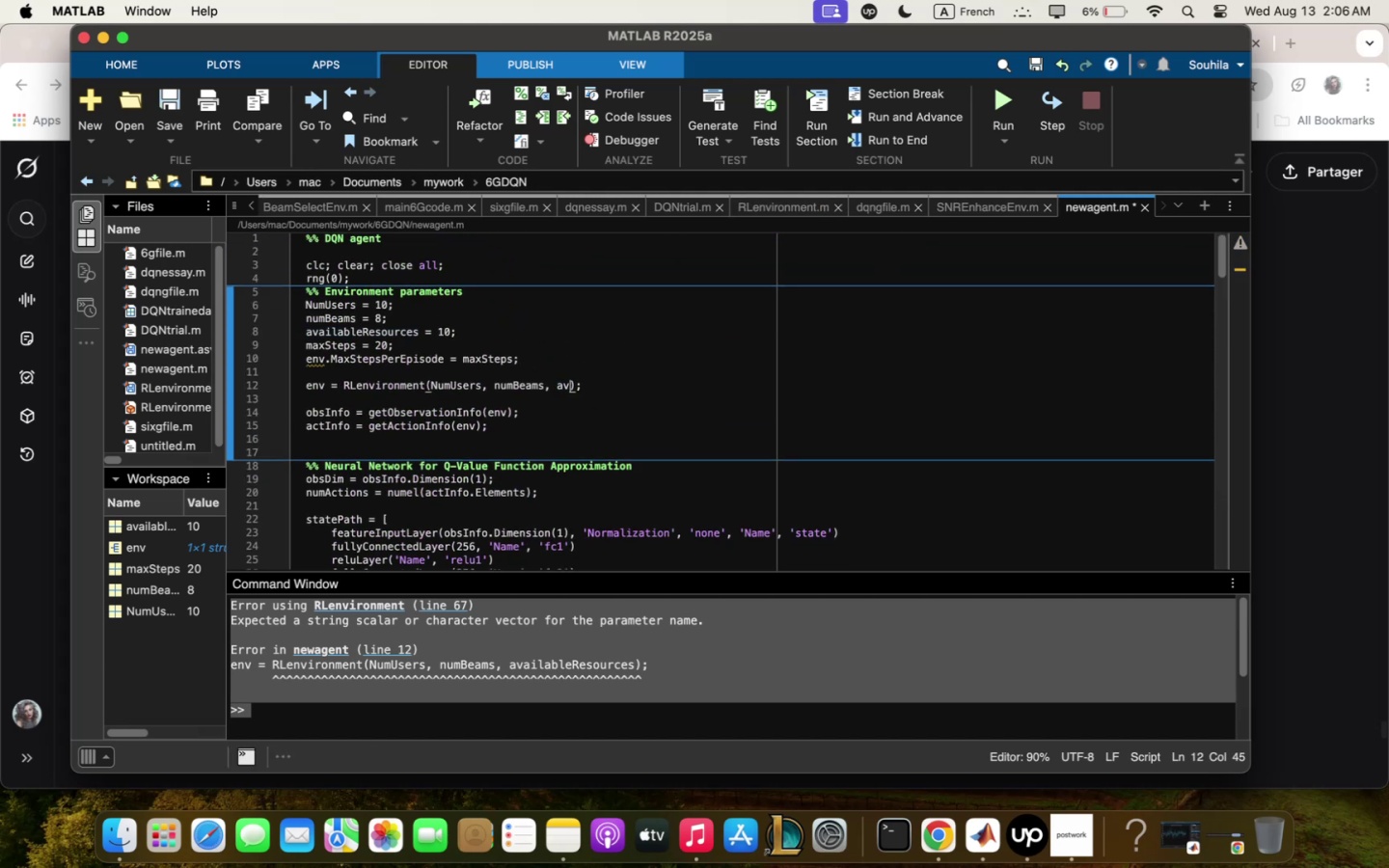 
key(Backspace)
 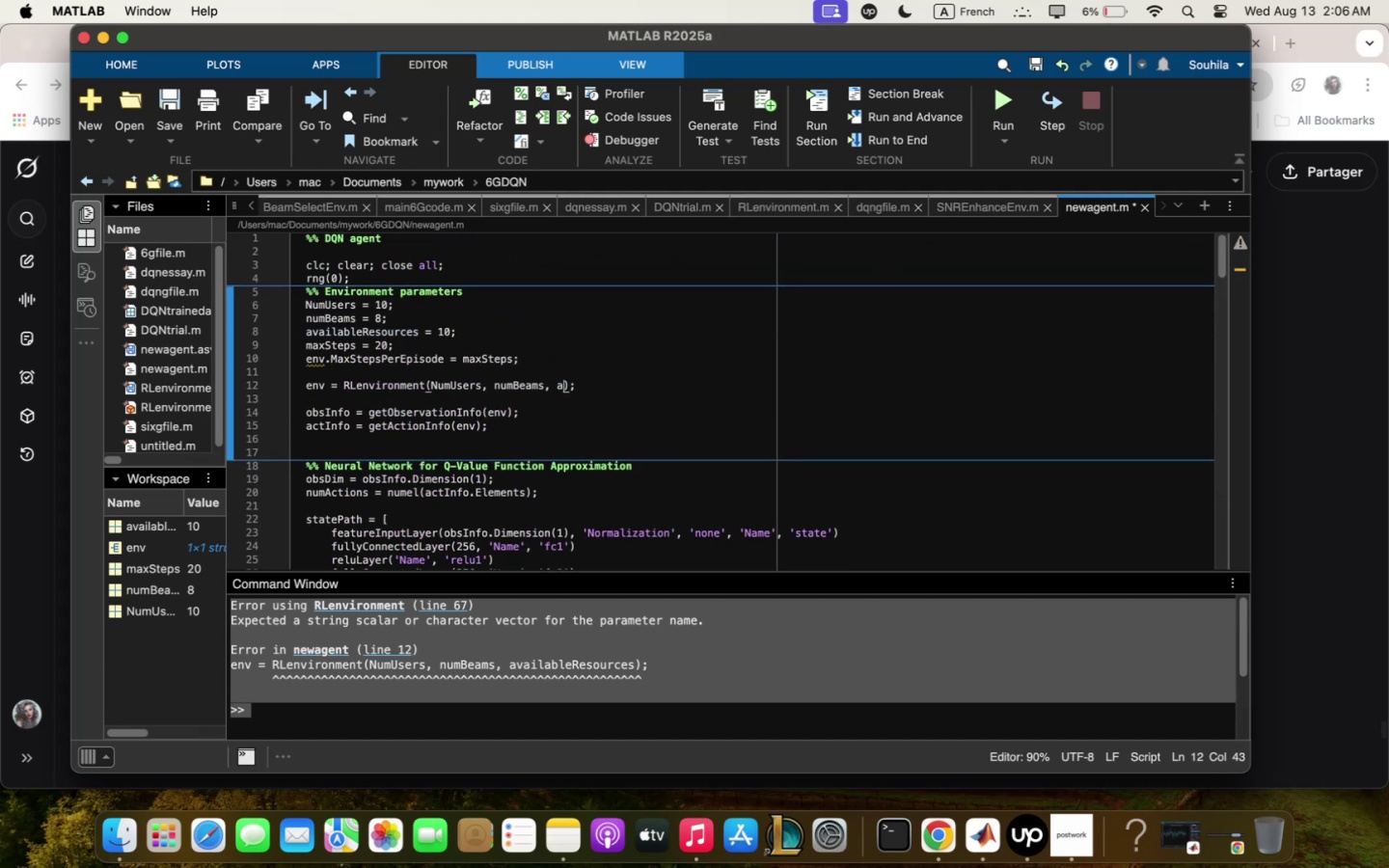 
key(Backspace)
 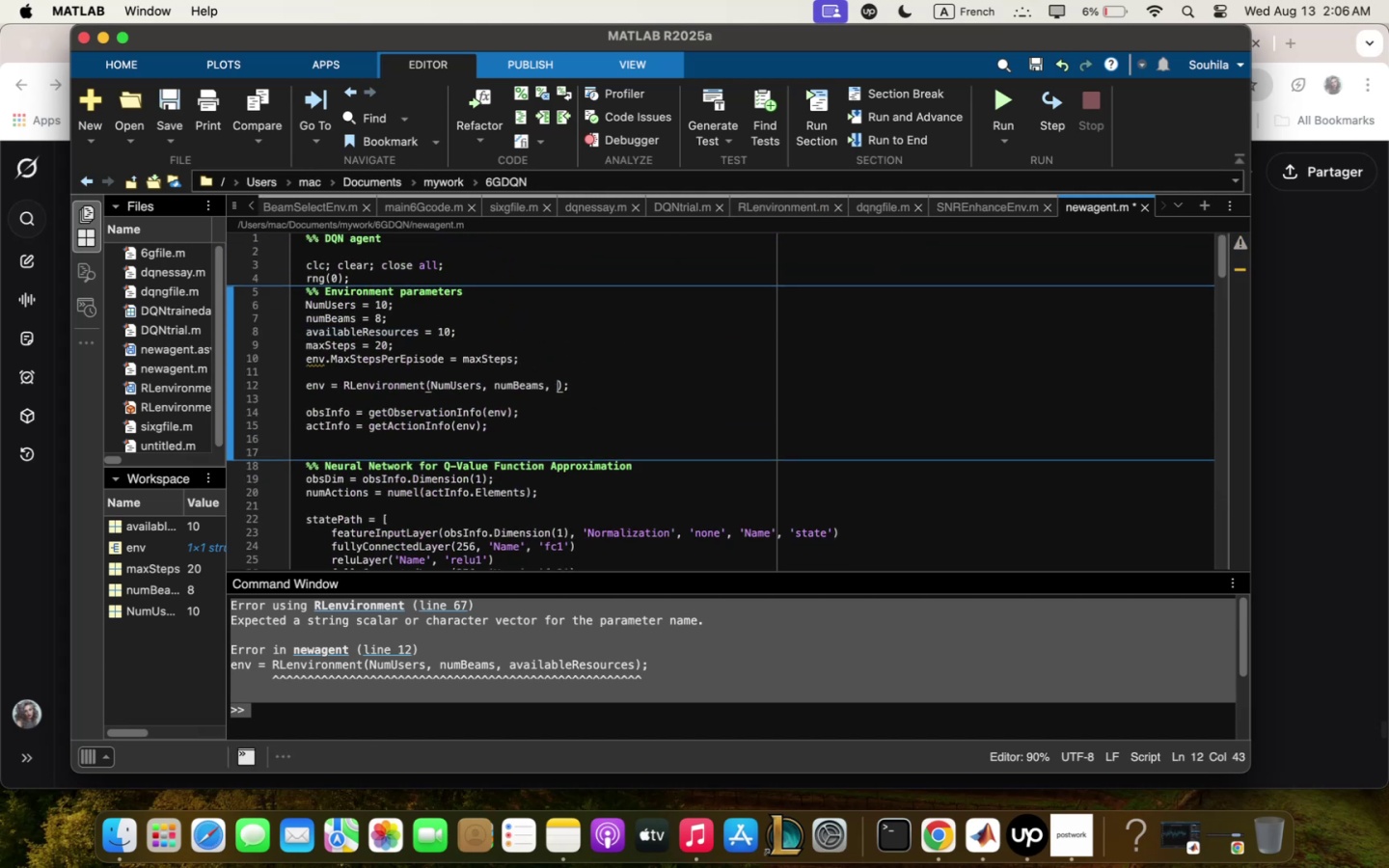 
key(Backspace)
 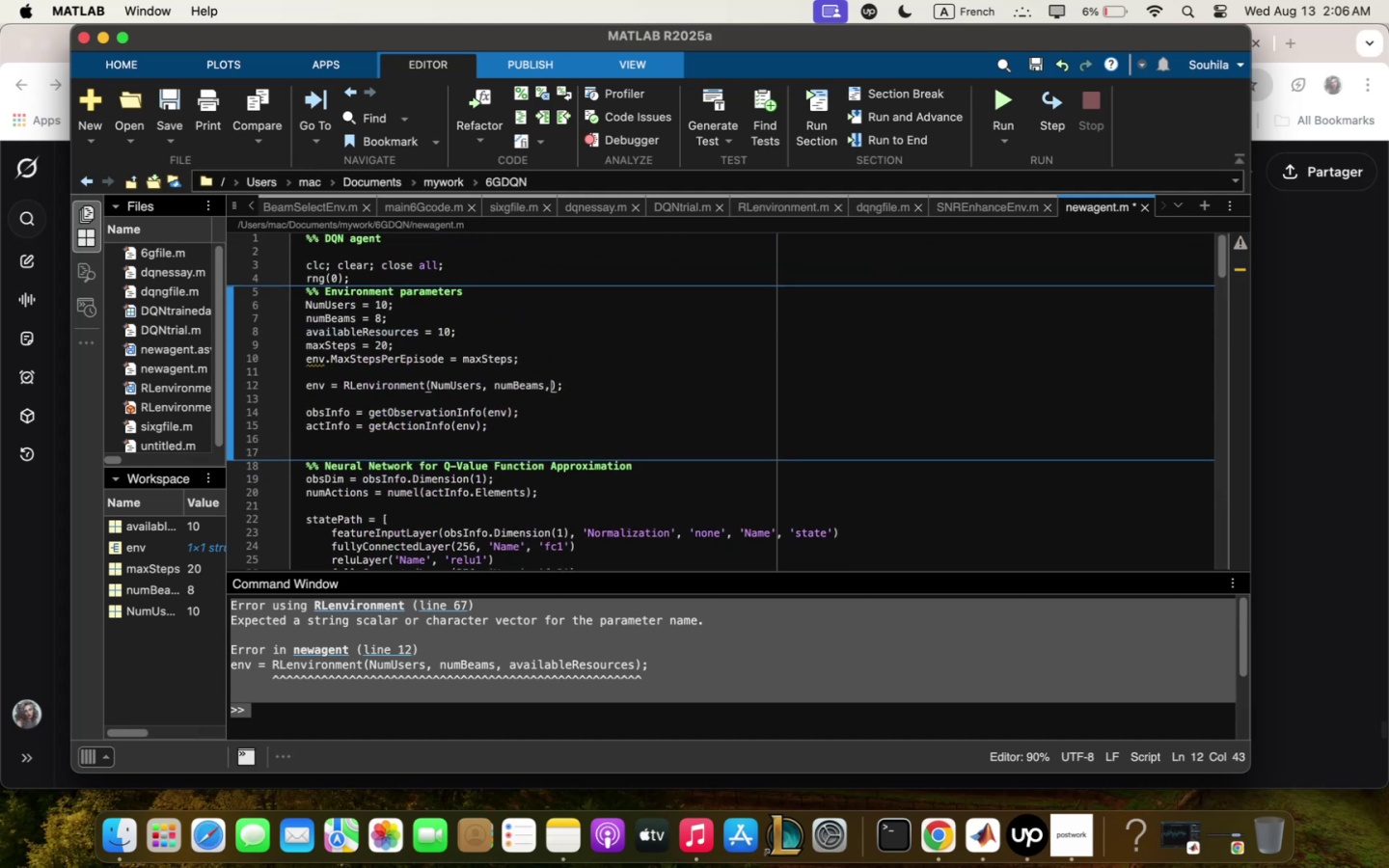 
key(Backspace)
 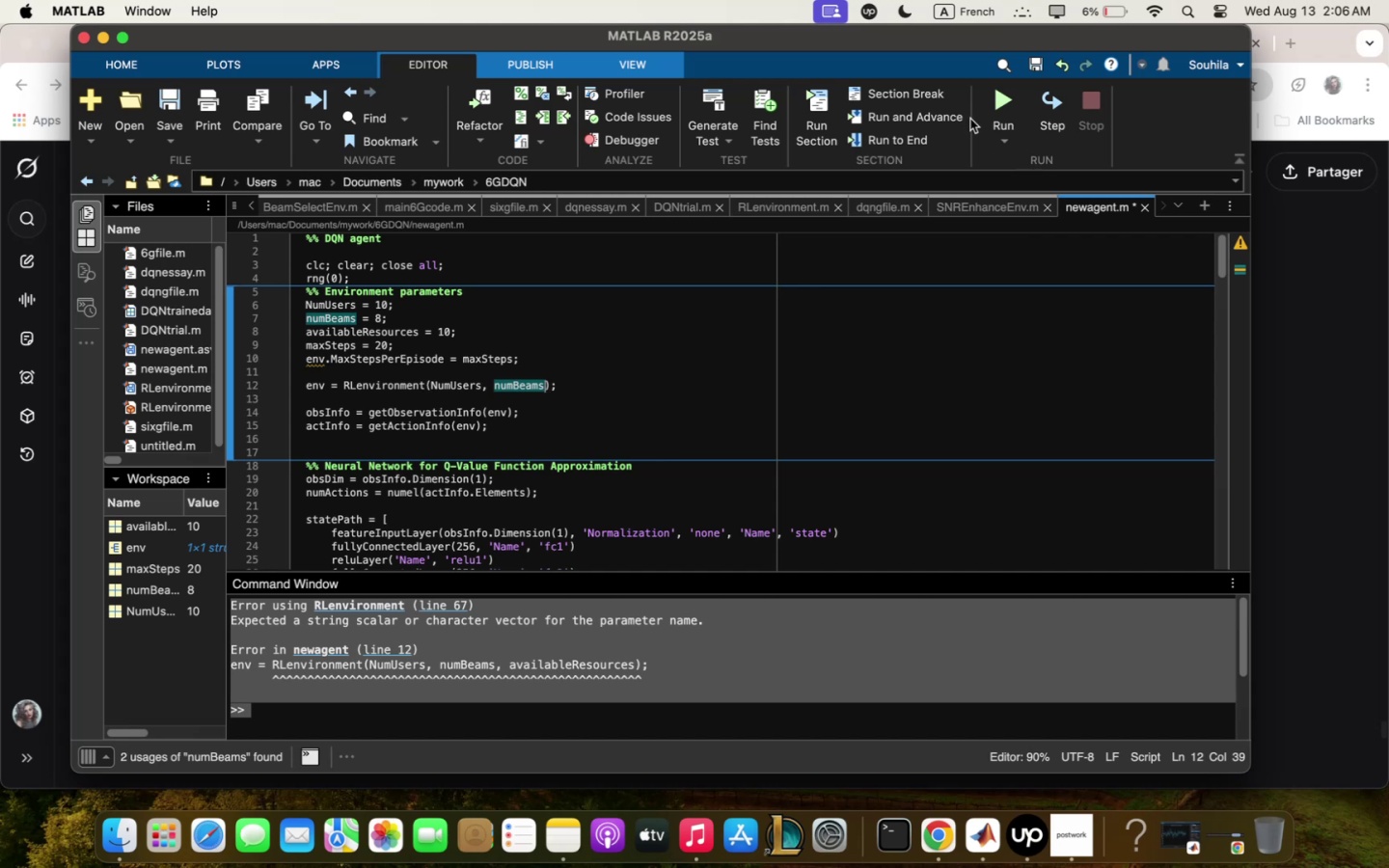 
left_click([988, 101])
 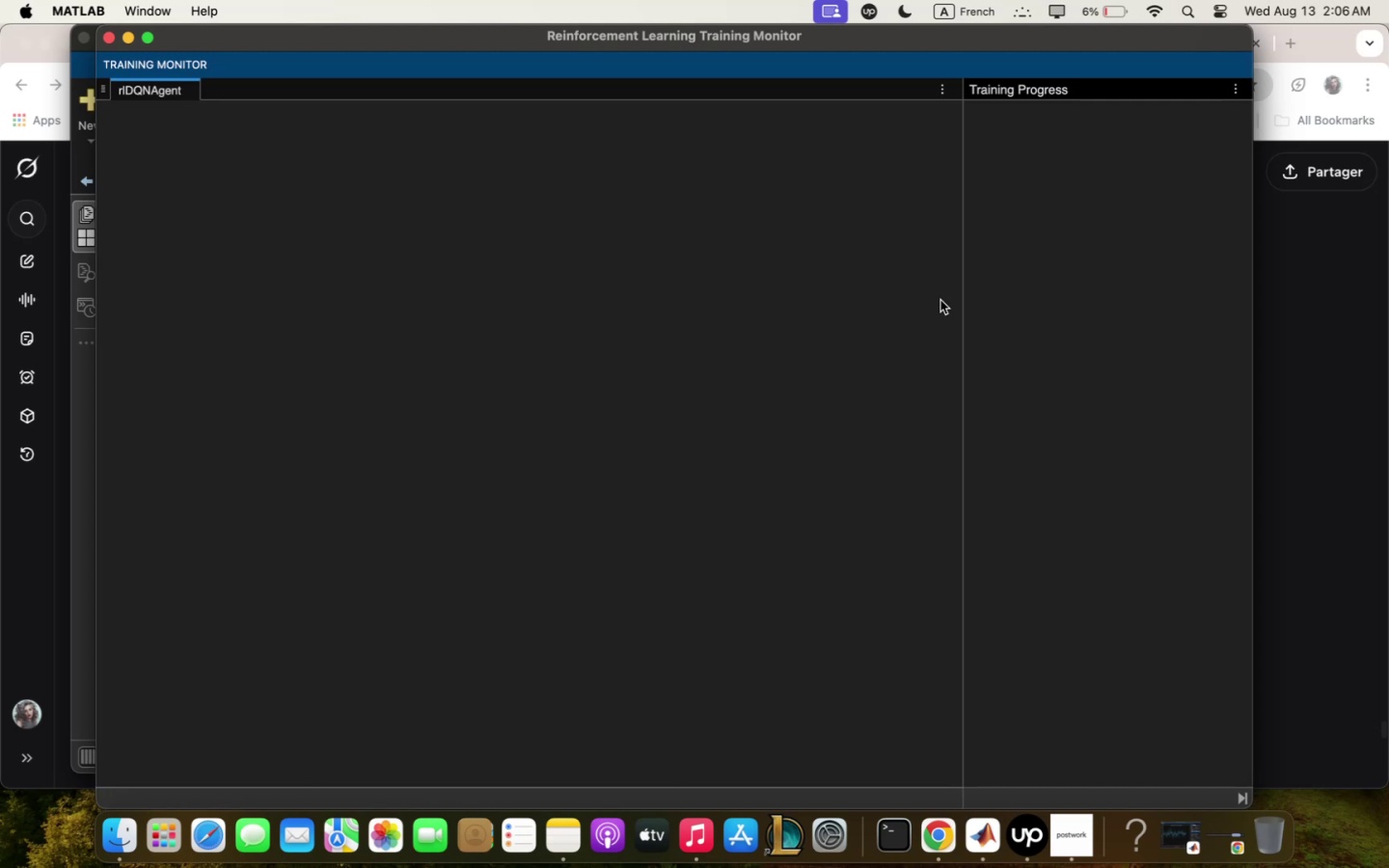 
wait(17.05)
 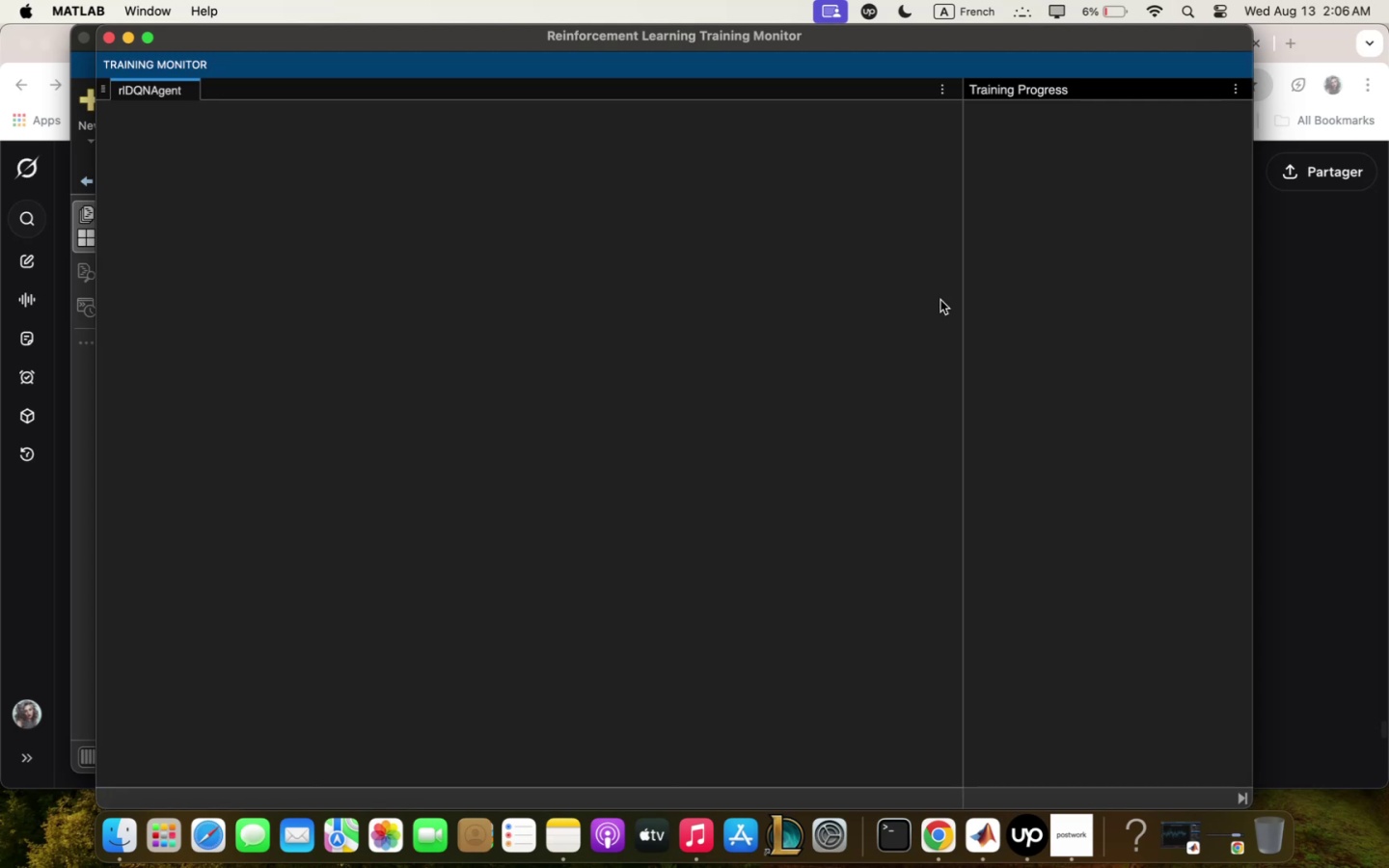 
left_click_drag(start_coordinate=[839, 44], to_coordinate=[1237, 77])
 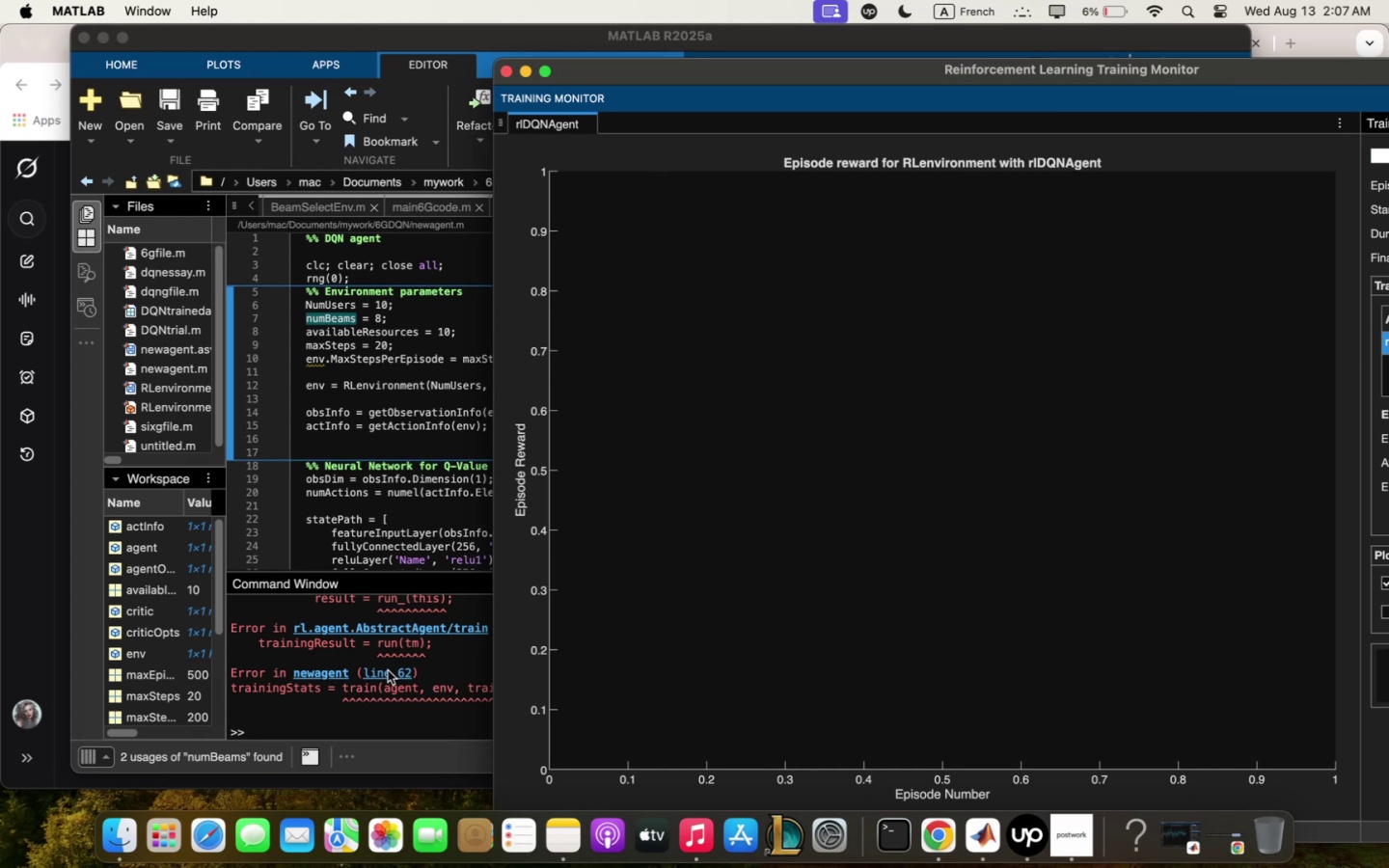 
left_click([438, 644])
 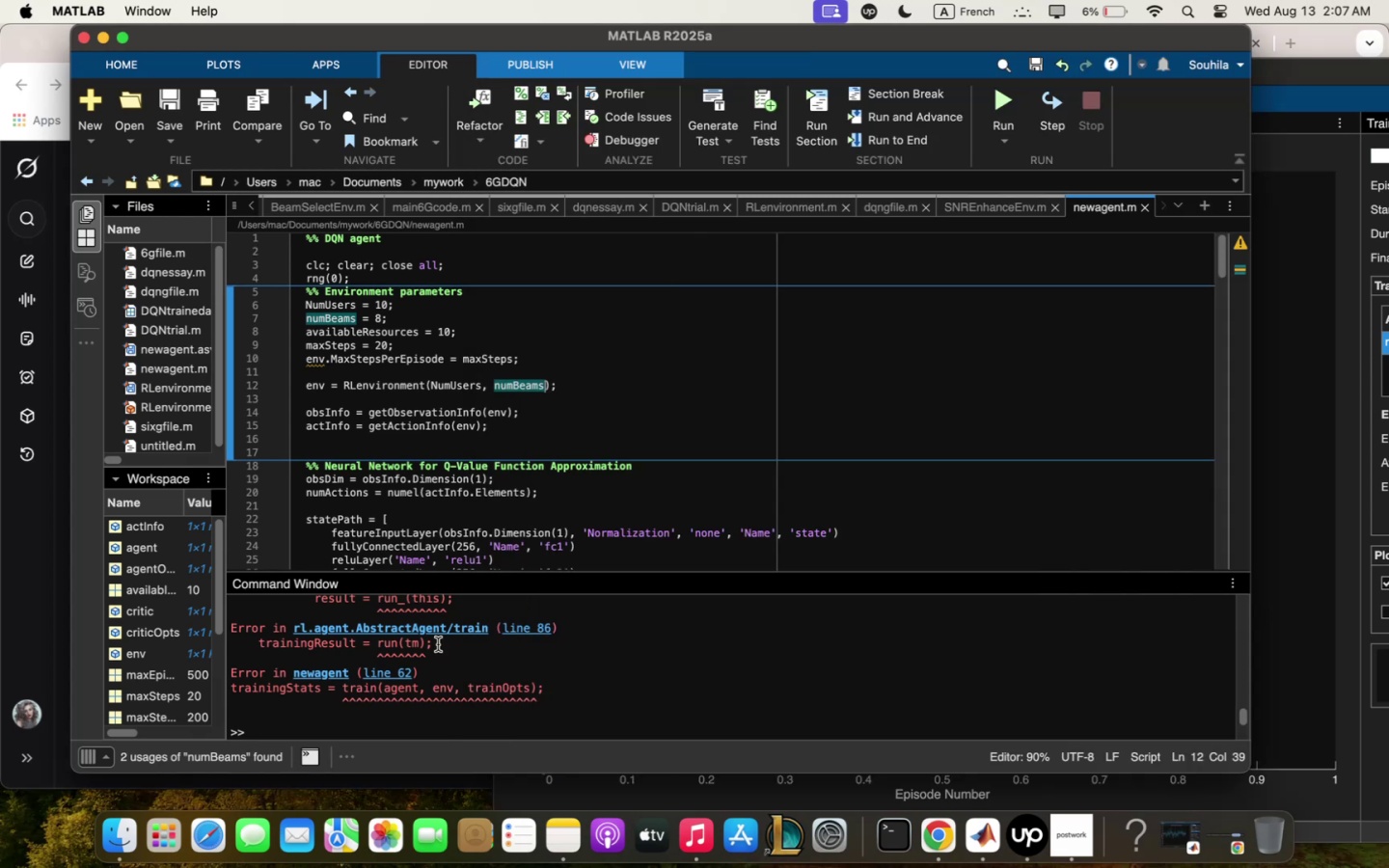 
left_click([438, 644])
 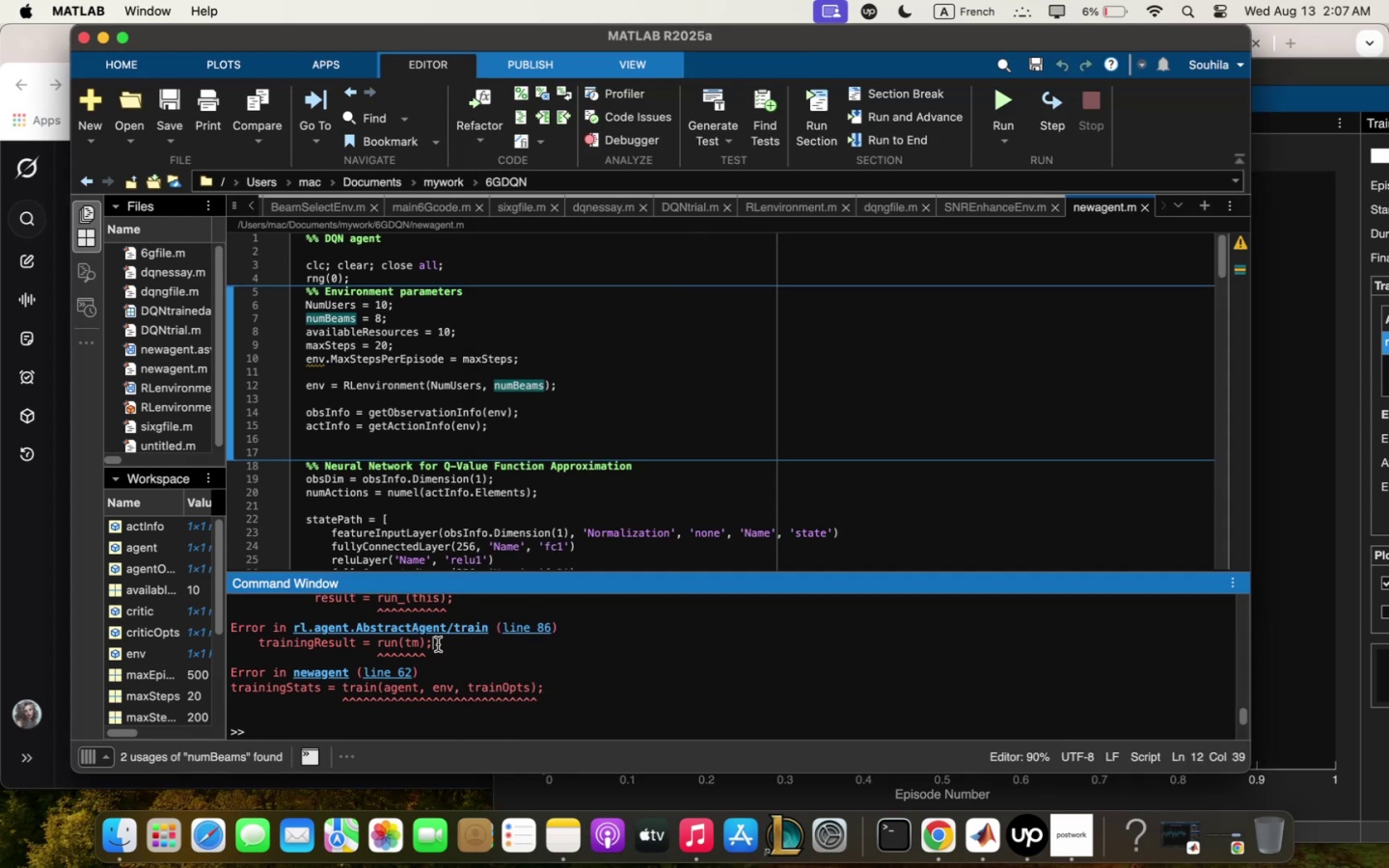 
scroll: coordinate [438, 644], scroll_direction: up, amount: 45.0
 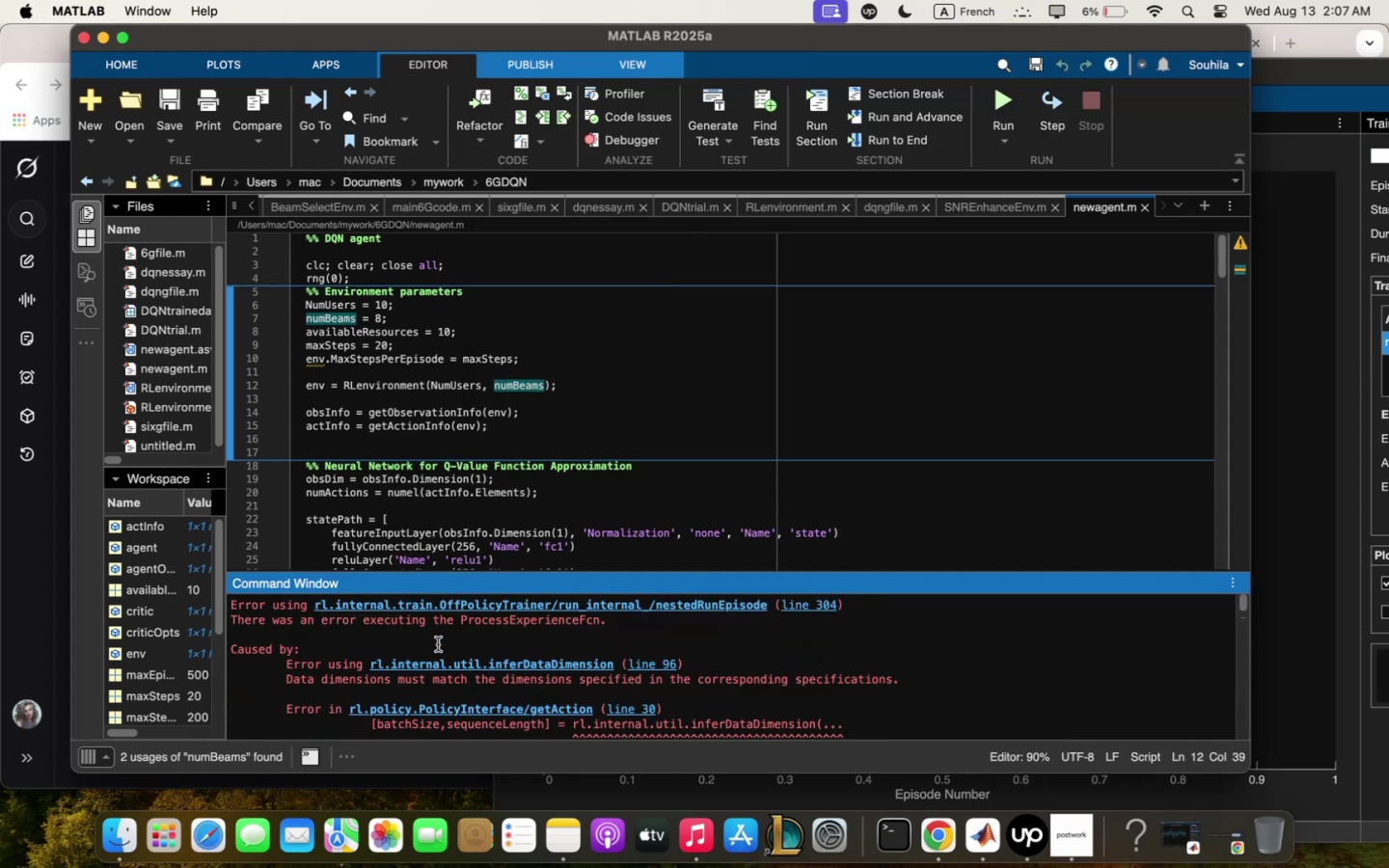 
left_click([438, 644])
 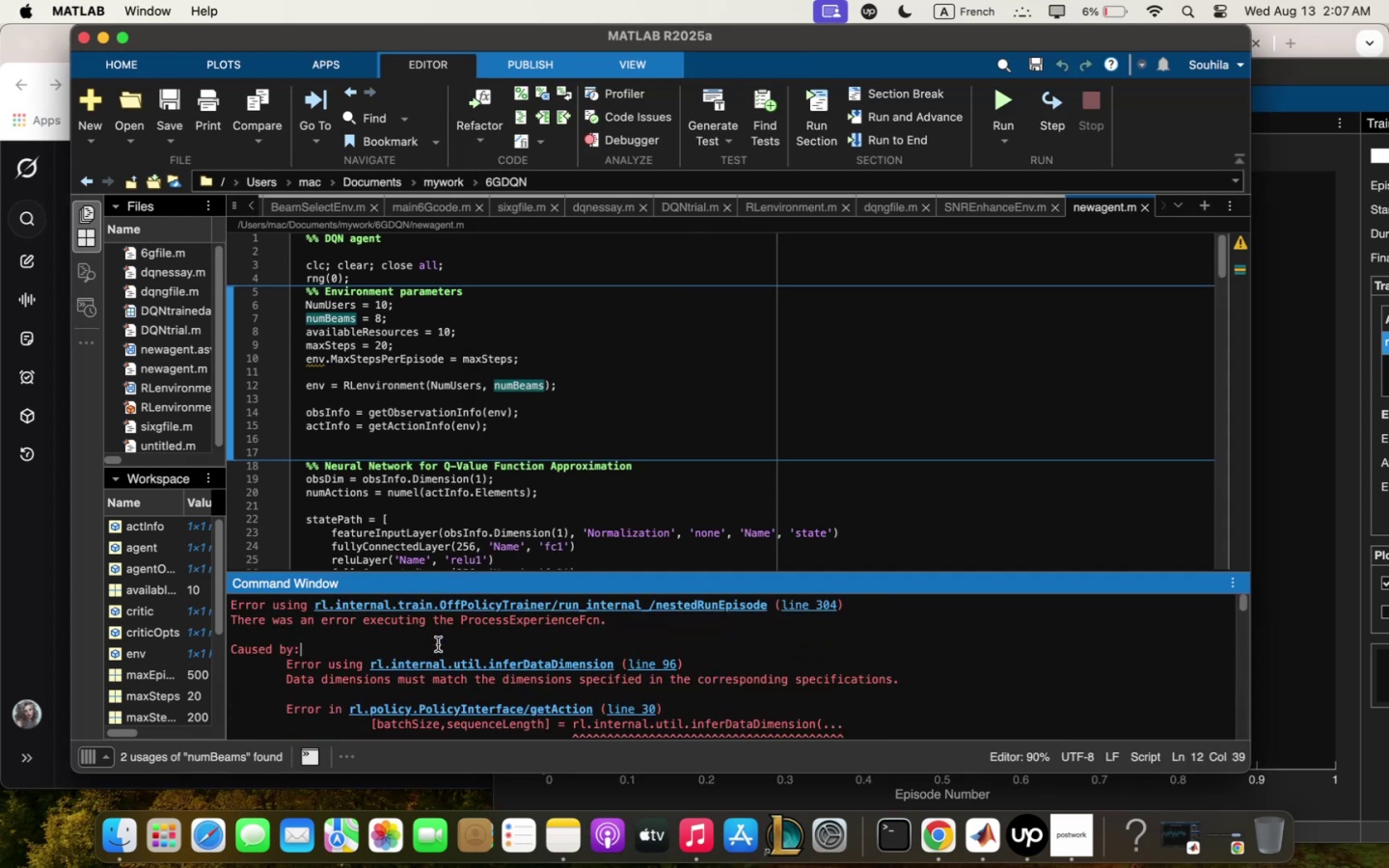 
key(Meta+Q)
 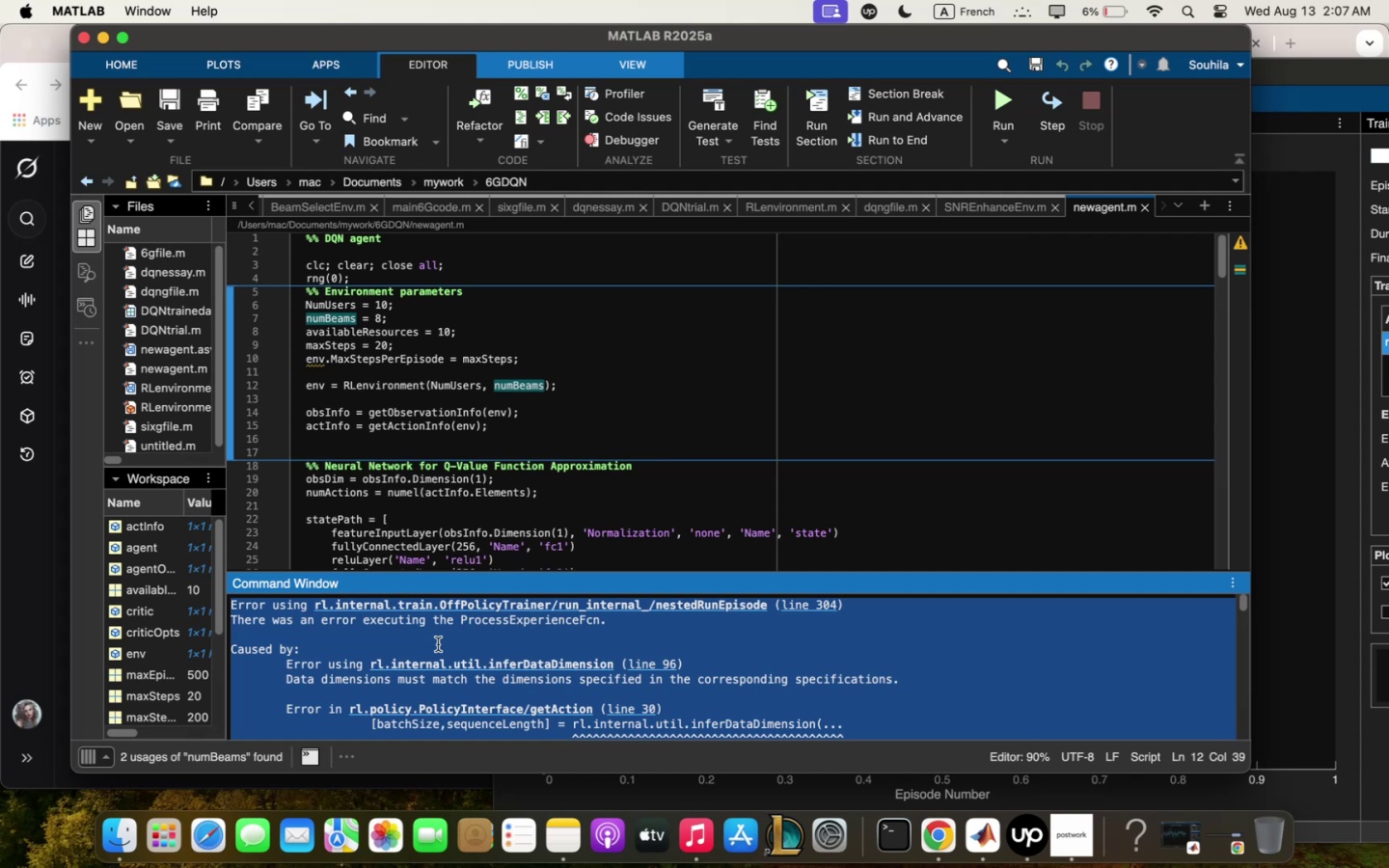 
key(Meta+C)
 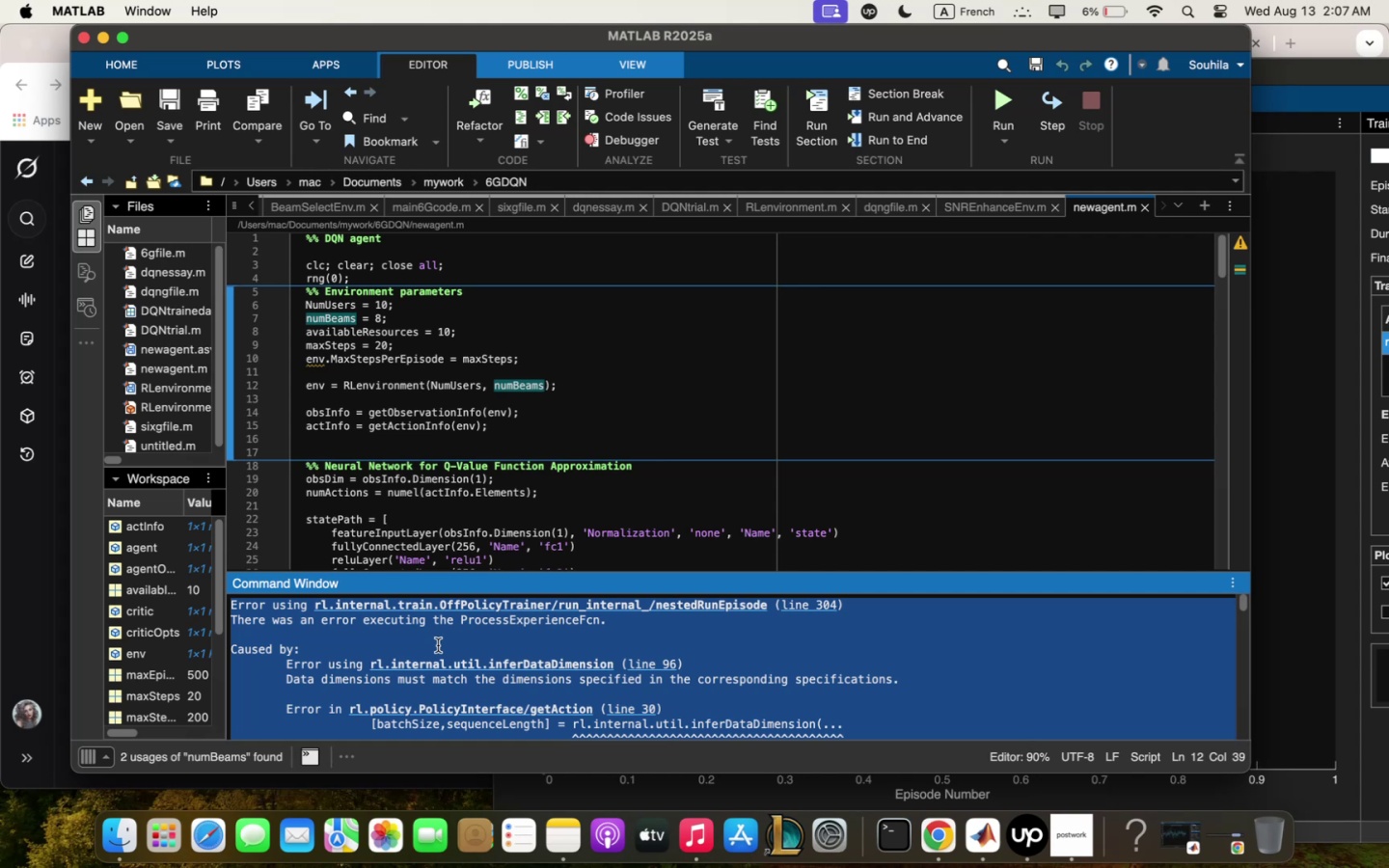 
wait(5.51)
 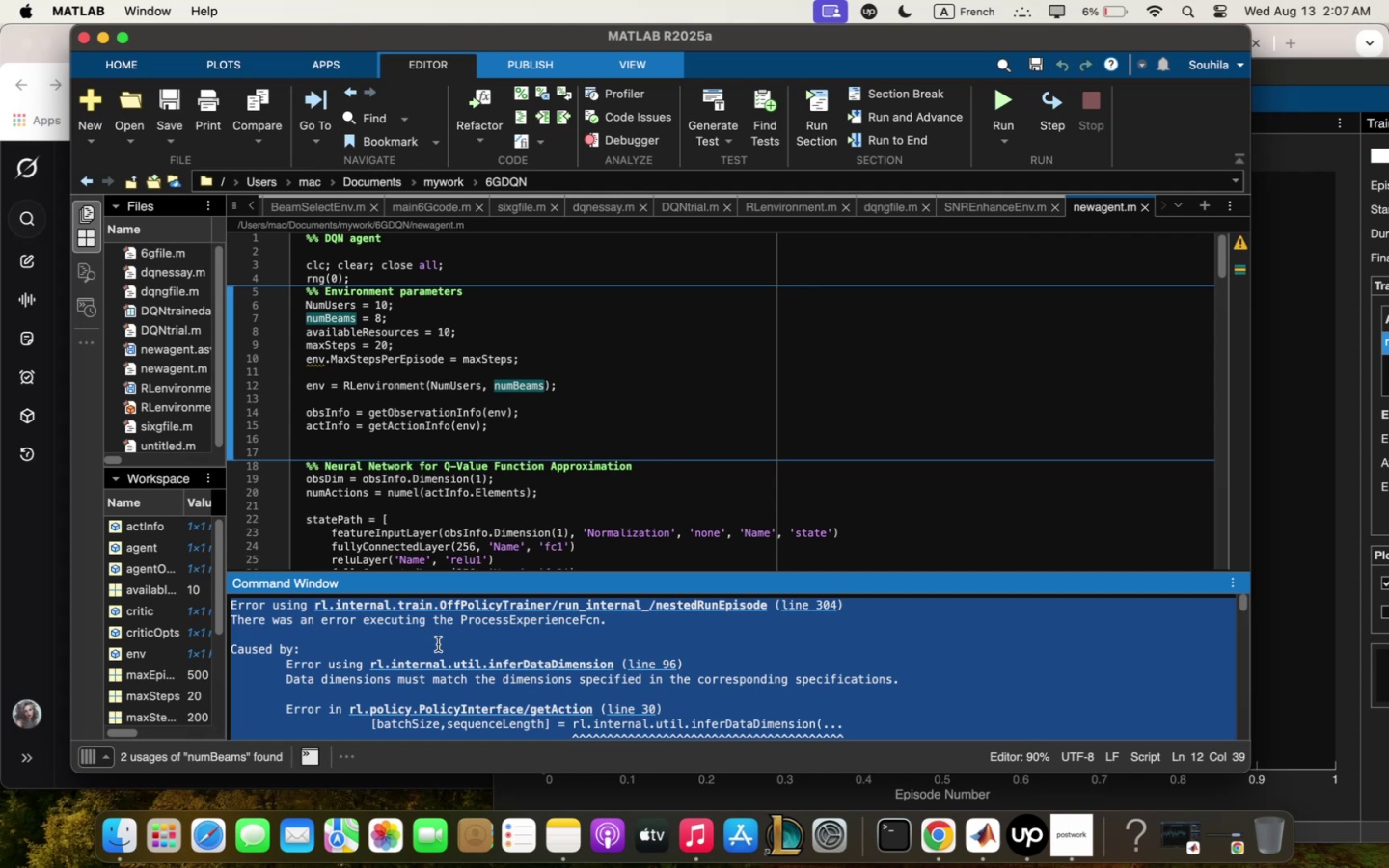 
key(Meta+CommandLeft)
 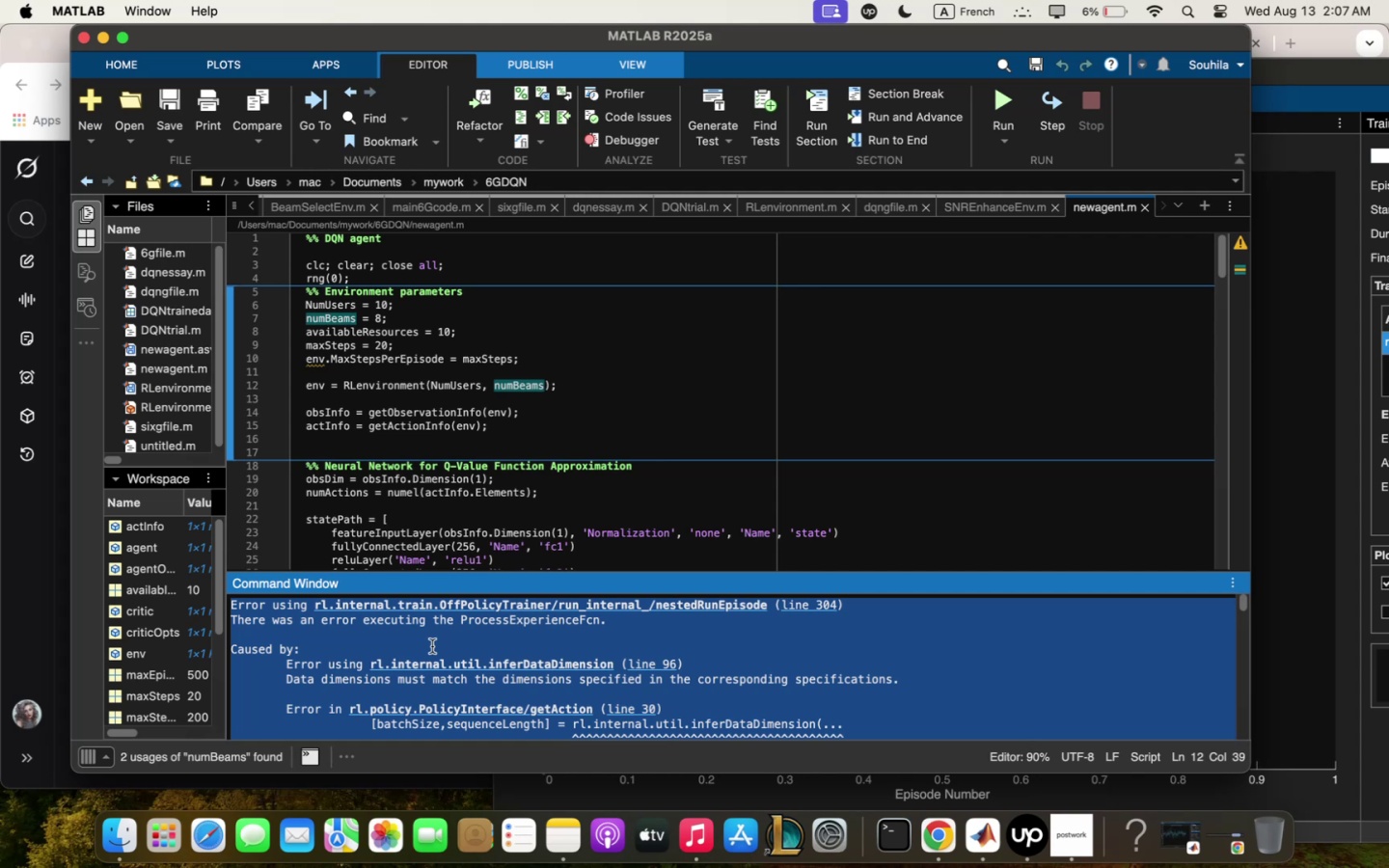 
key(Meta+C)
 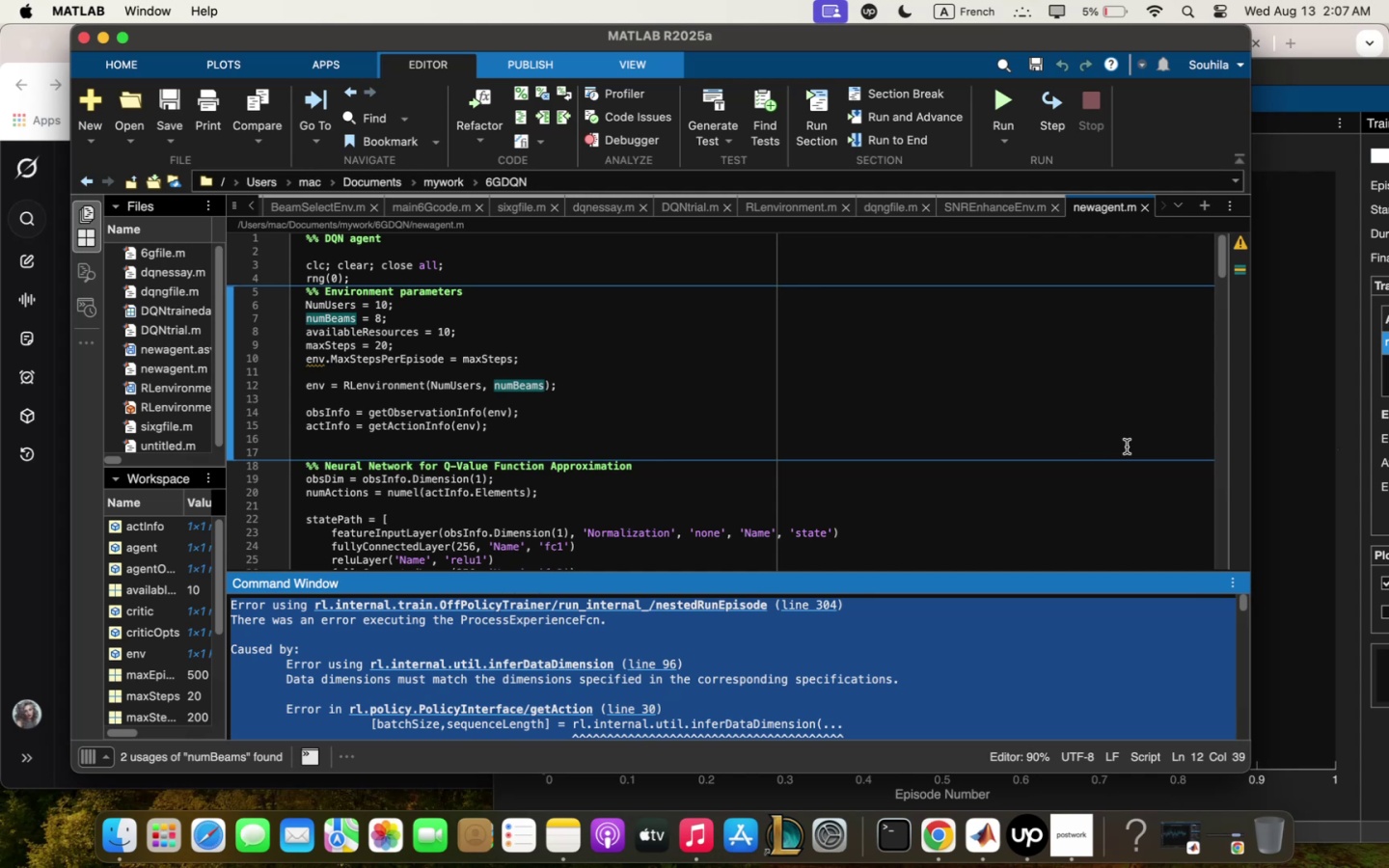 
wait(5.92)
 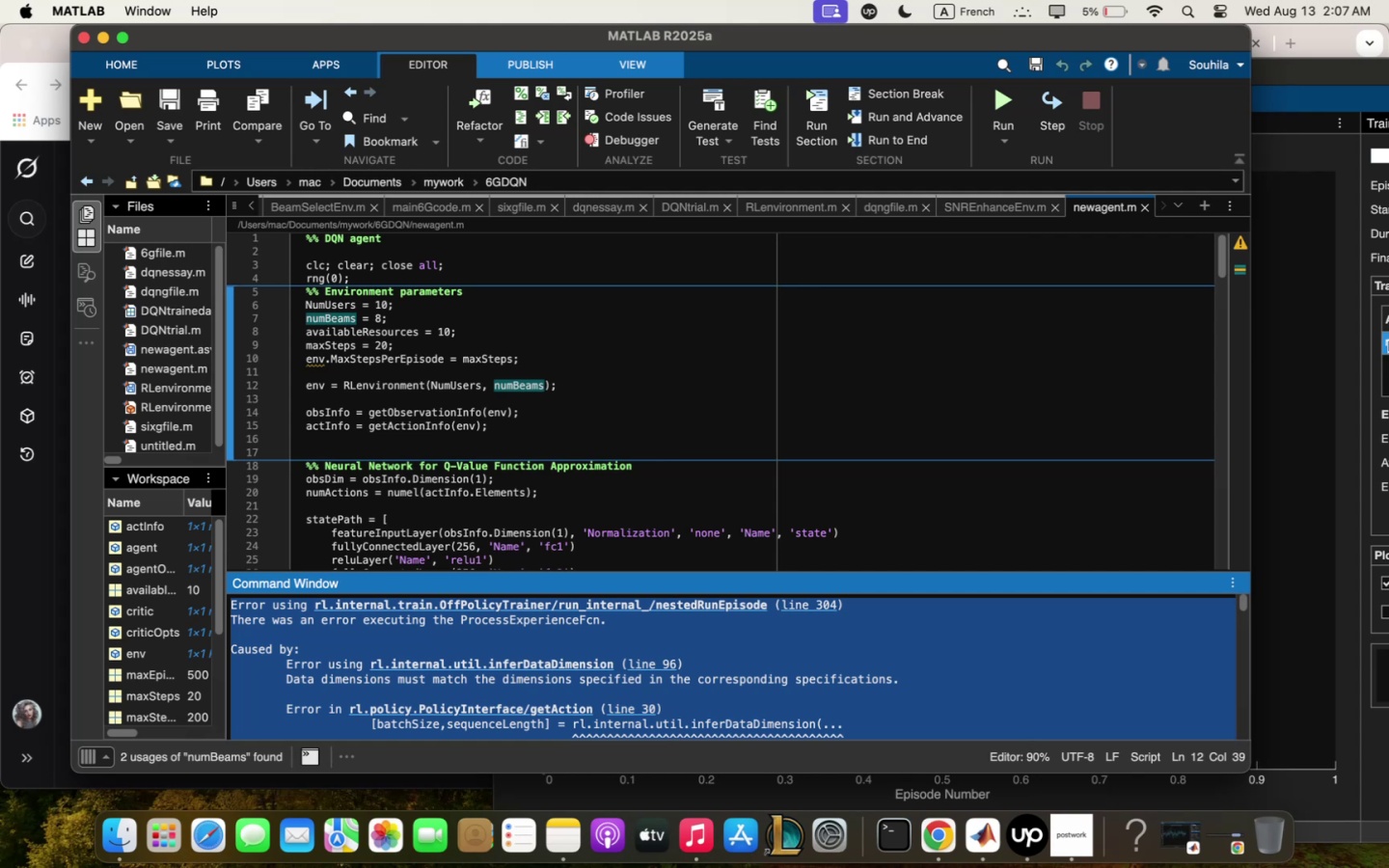 
left_click([1127, 447])
 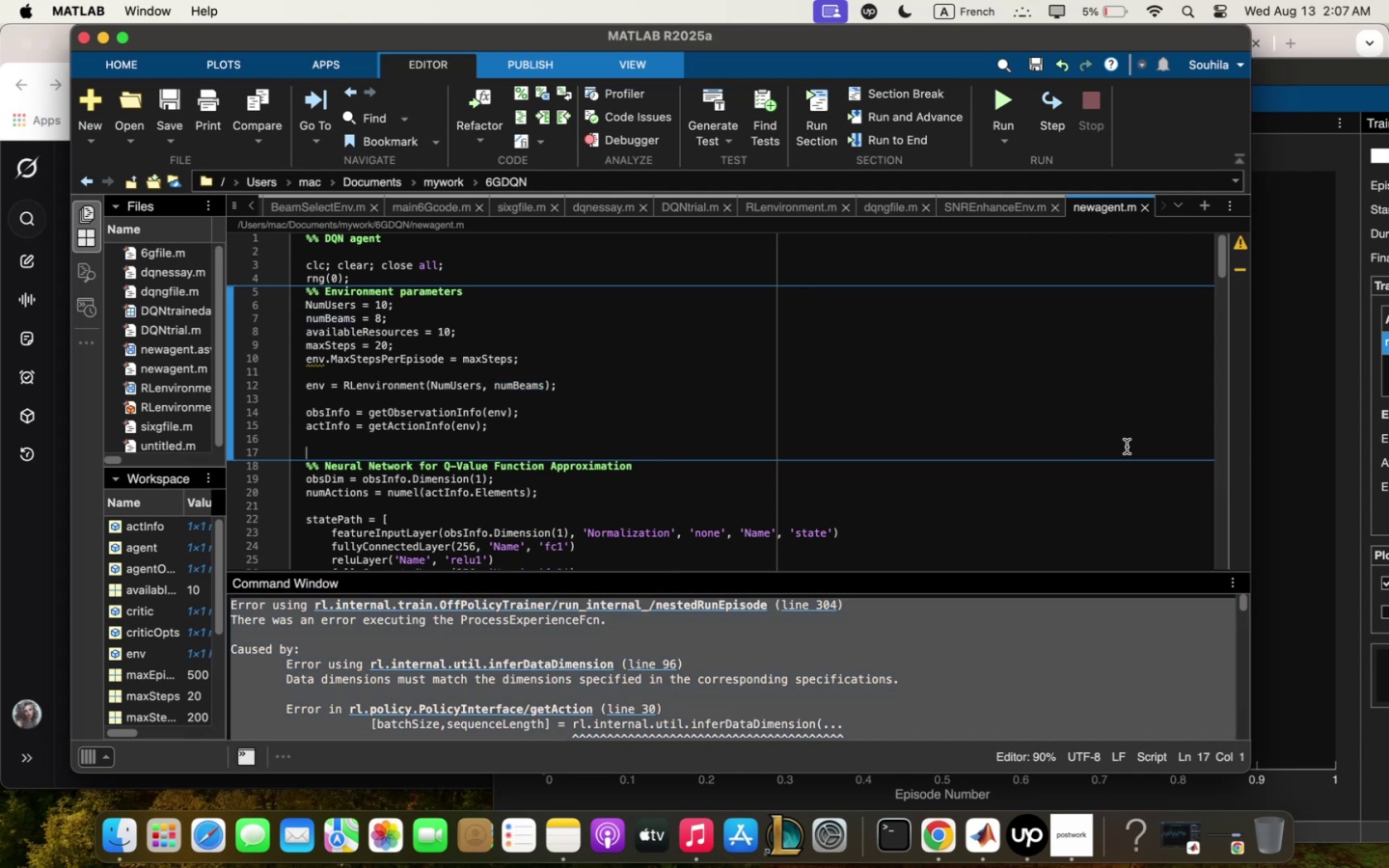 
scroll: coordinate [1127, 447], scroll_direction: down, amount: 18.0
 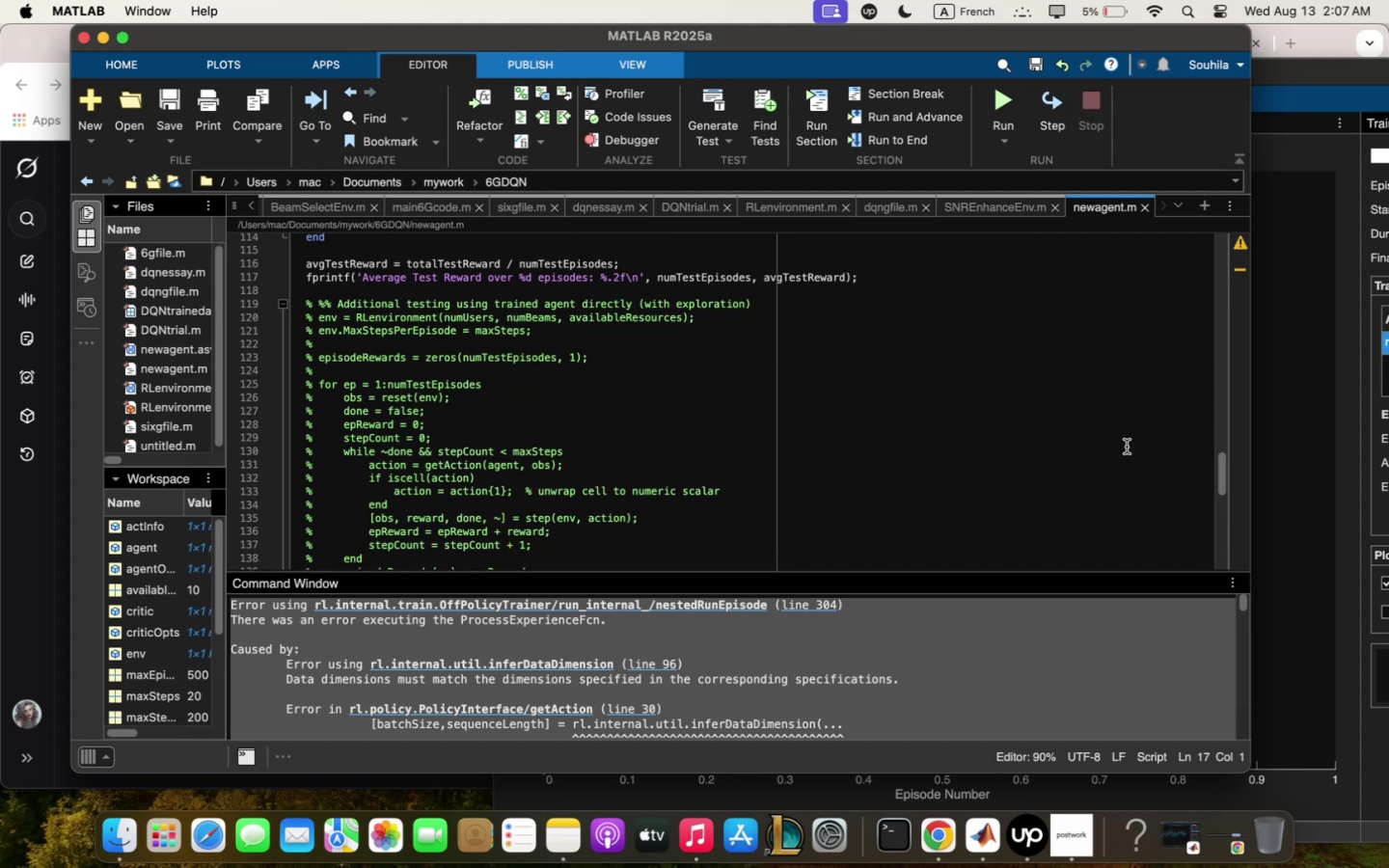 
wait(9.6)
 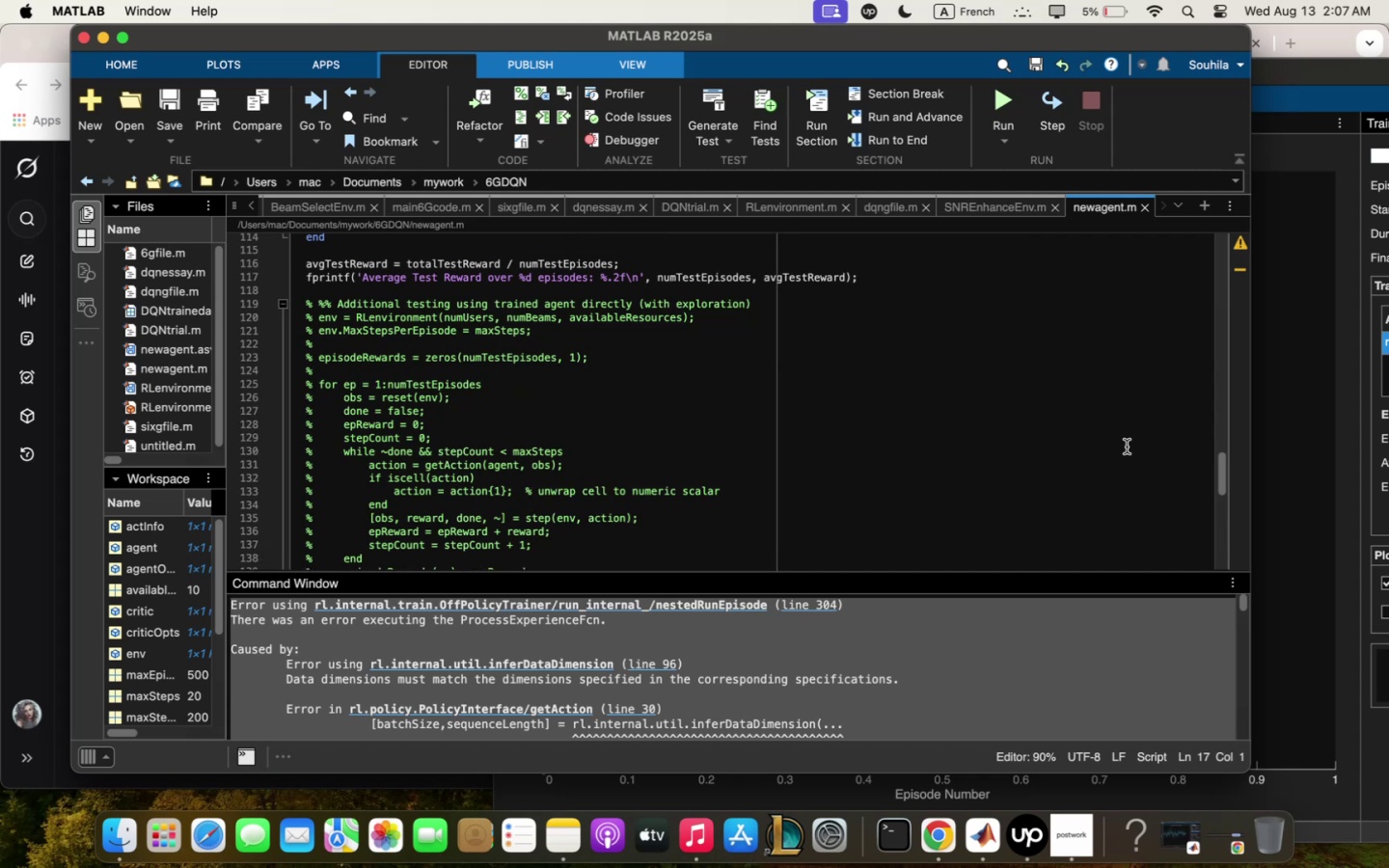 
scroll: coordinate [1130, 408], scroll_direction: up, amount: 9.0
 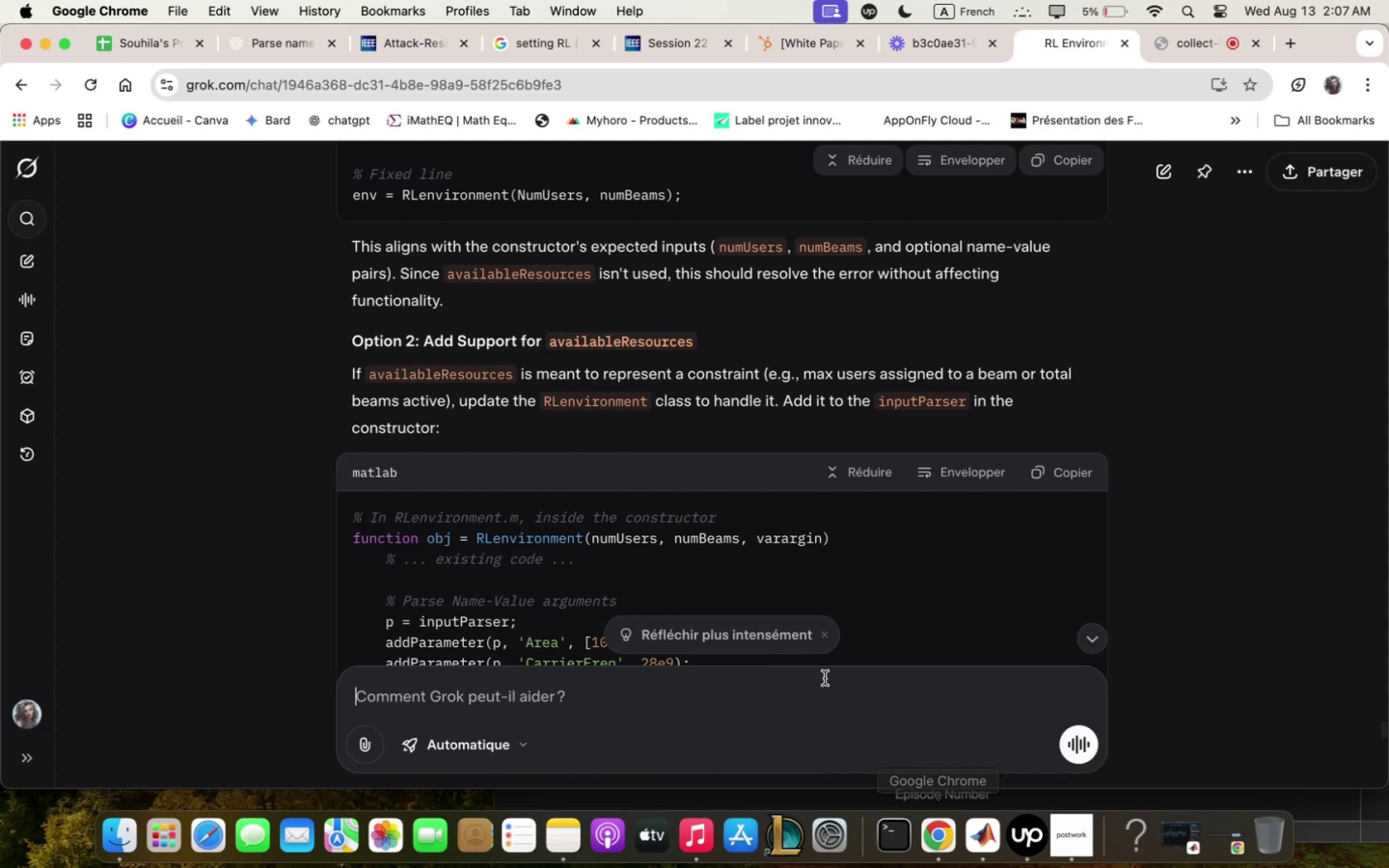 
left_click([812, 704])
 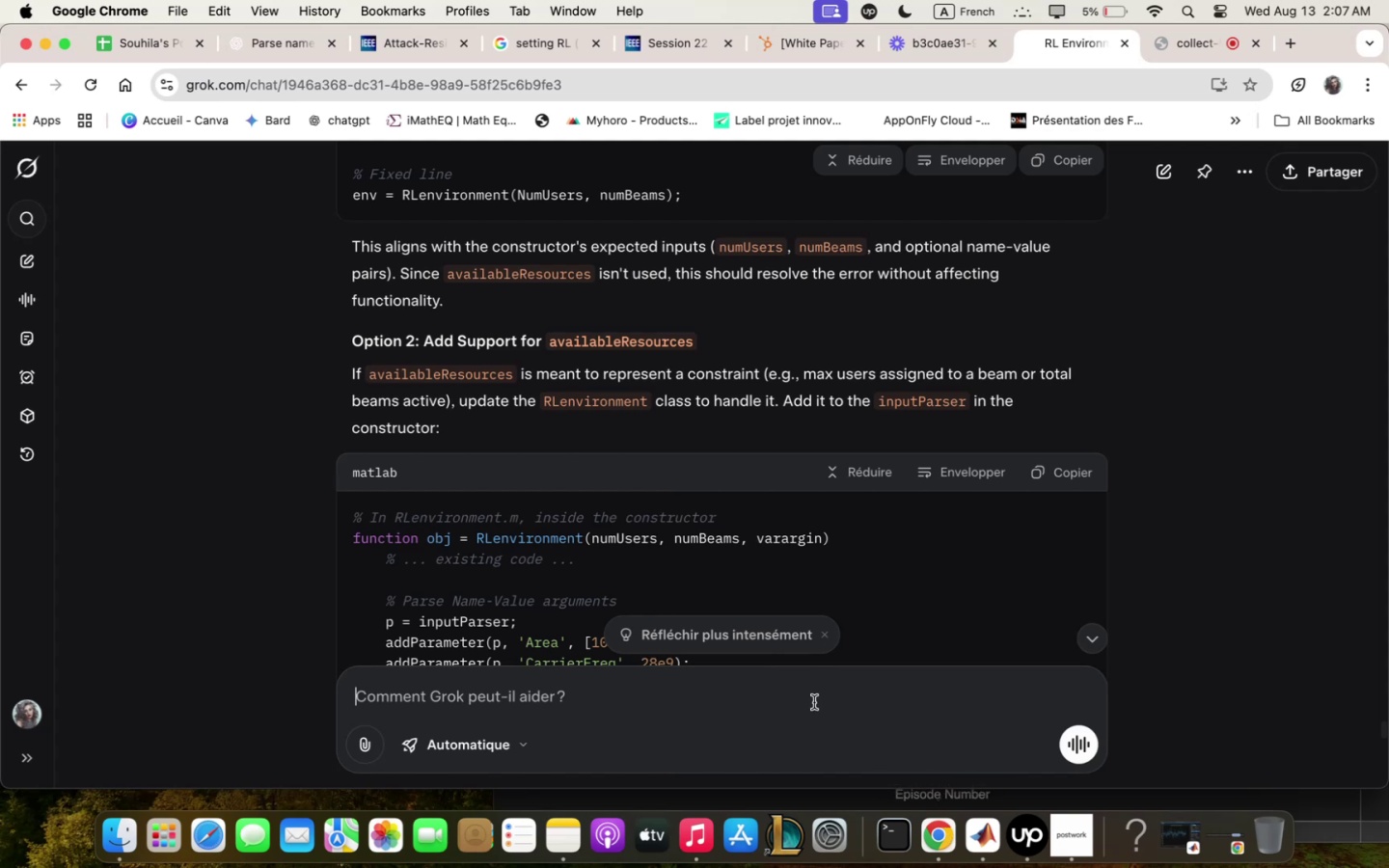 
key(Meta+CommandLeft)
 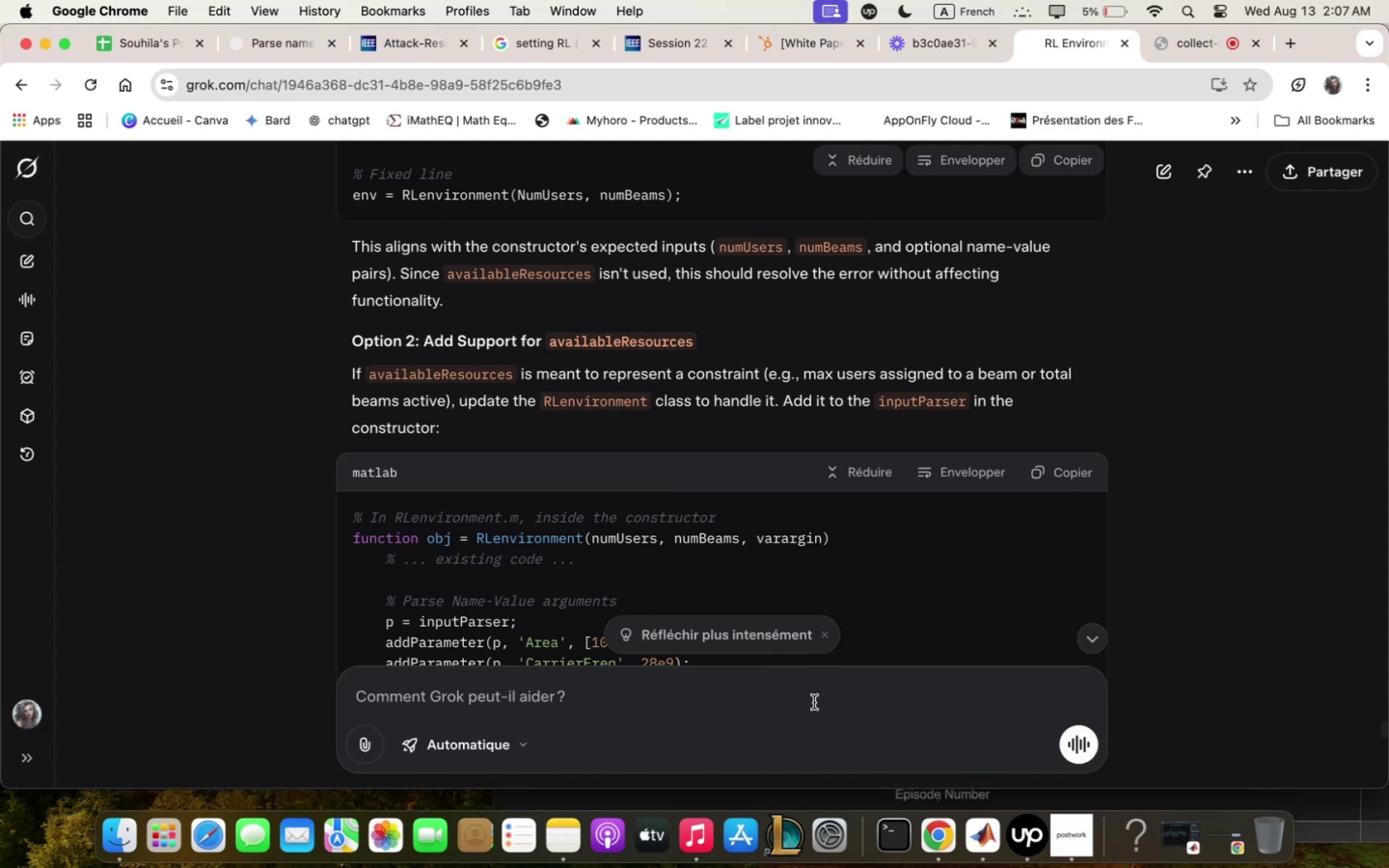 
key(Meta+V)
 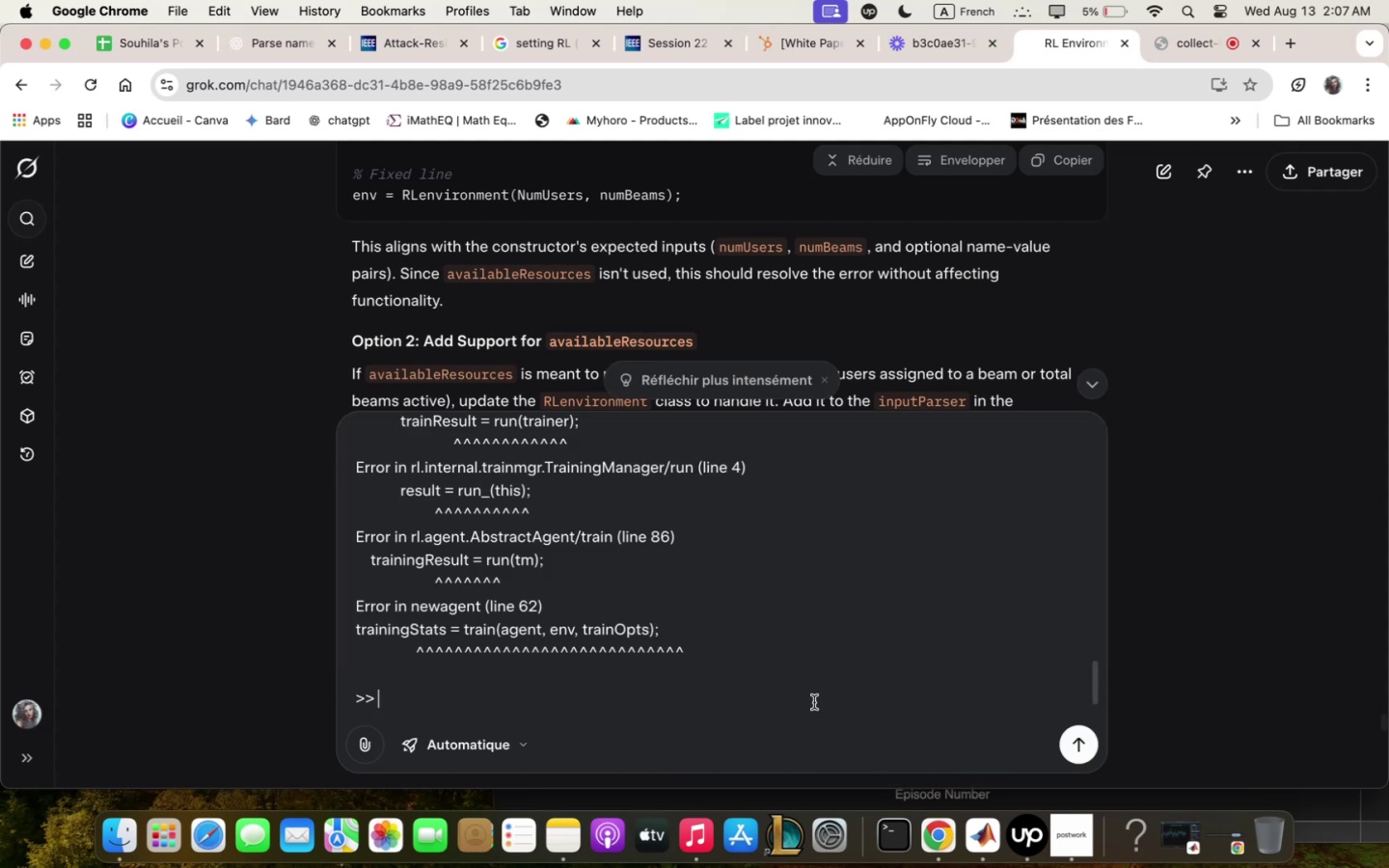 
key(Enter)
 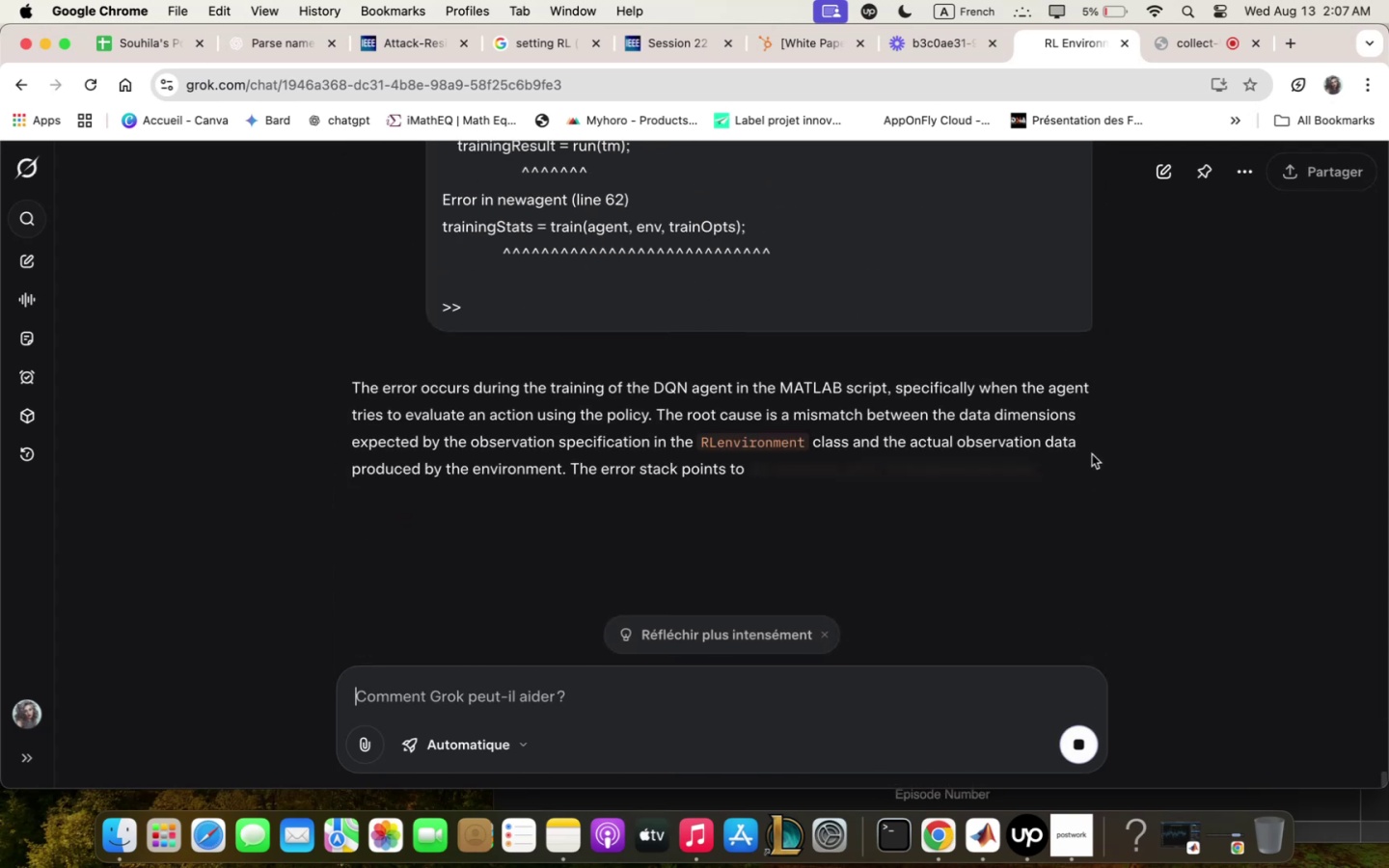 
wait(7.52)
 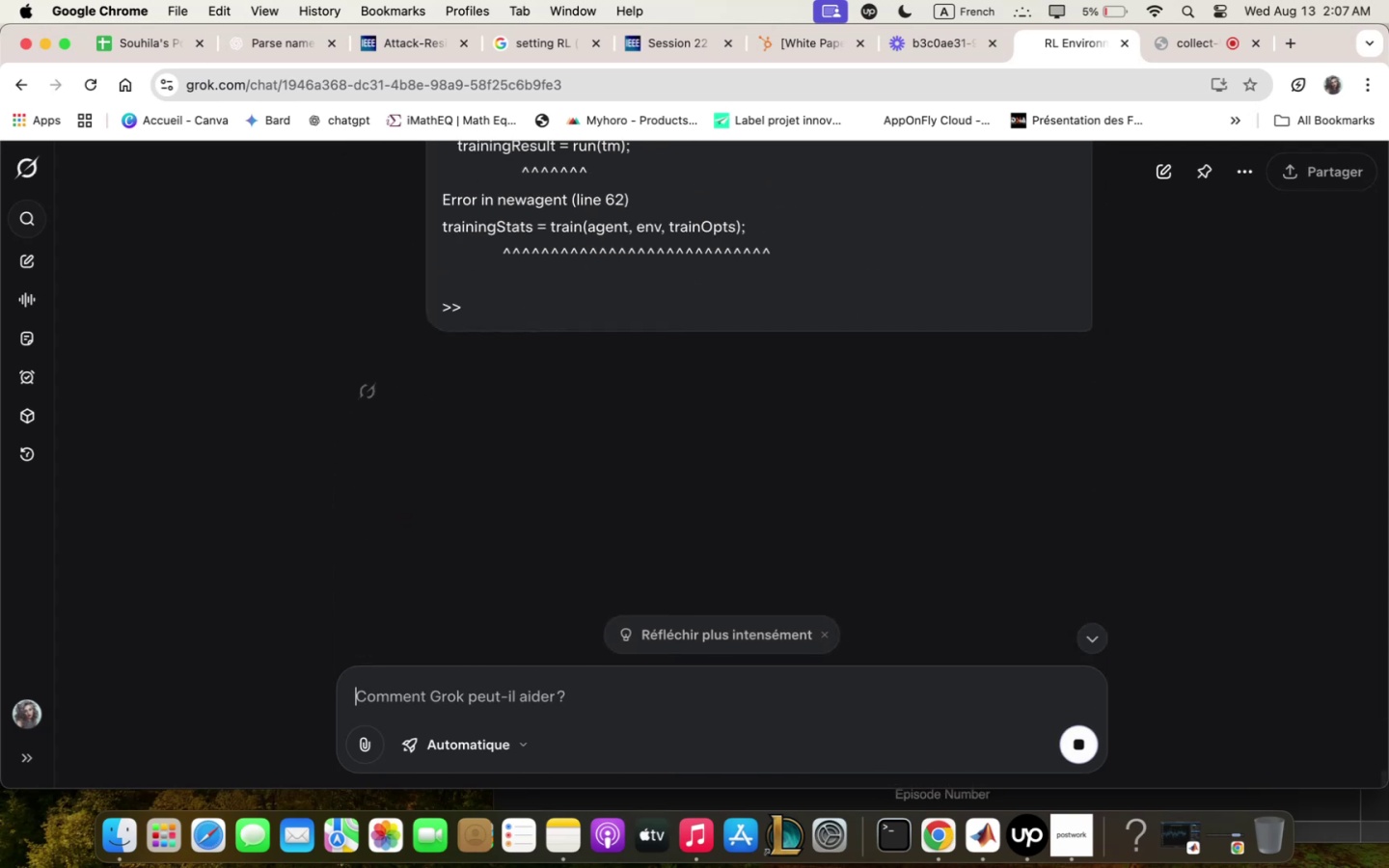 
scroll: coordinate [1052, 420], scroll_direction: down, amount: 6.0
 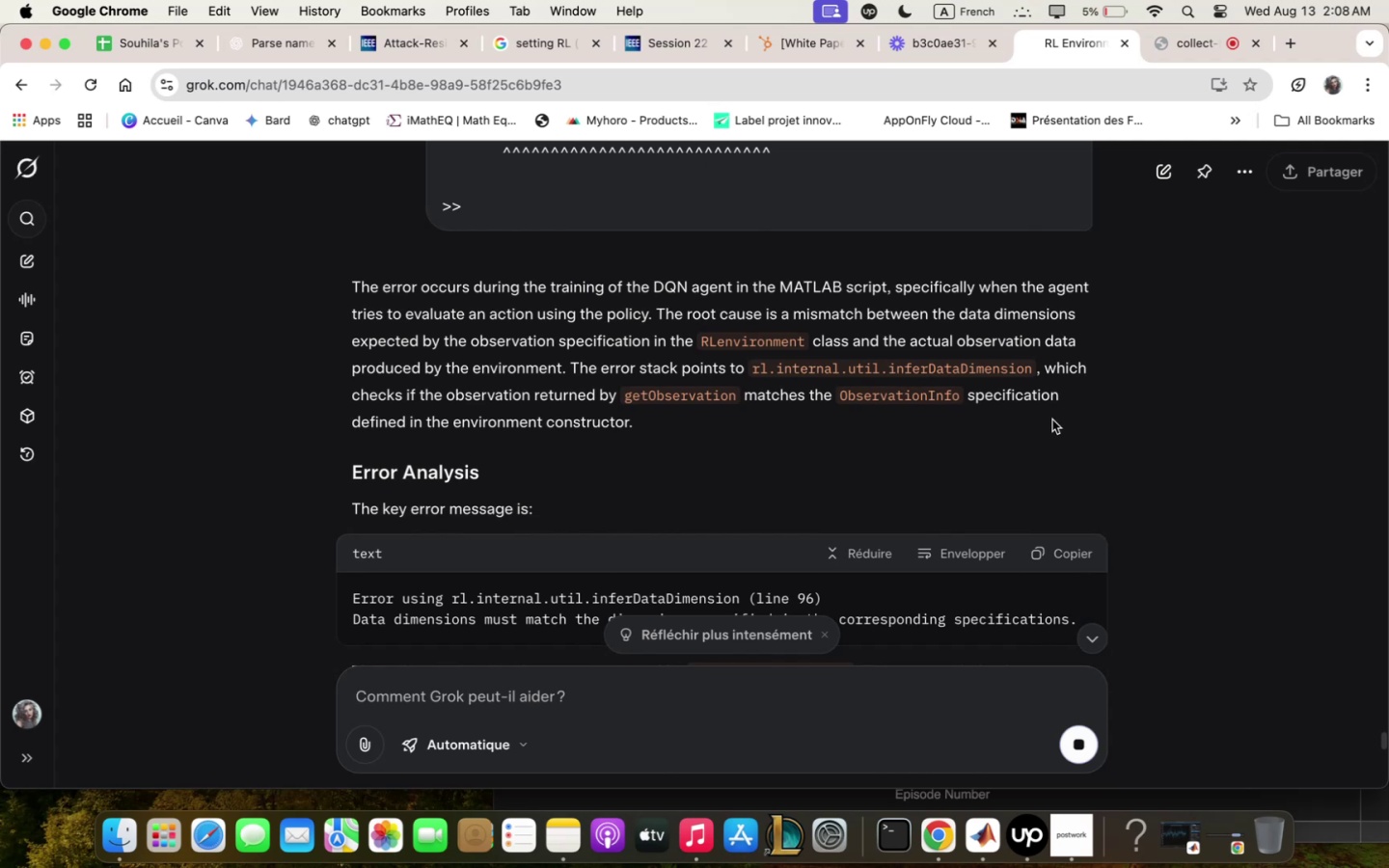 
wait(15.7)
 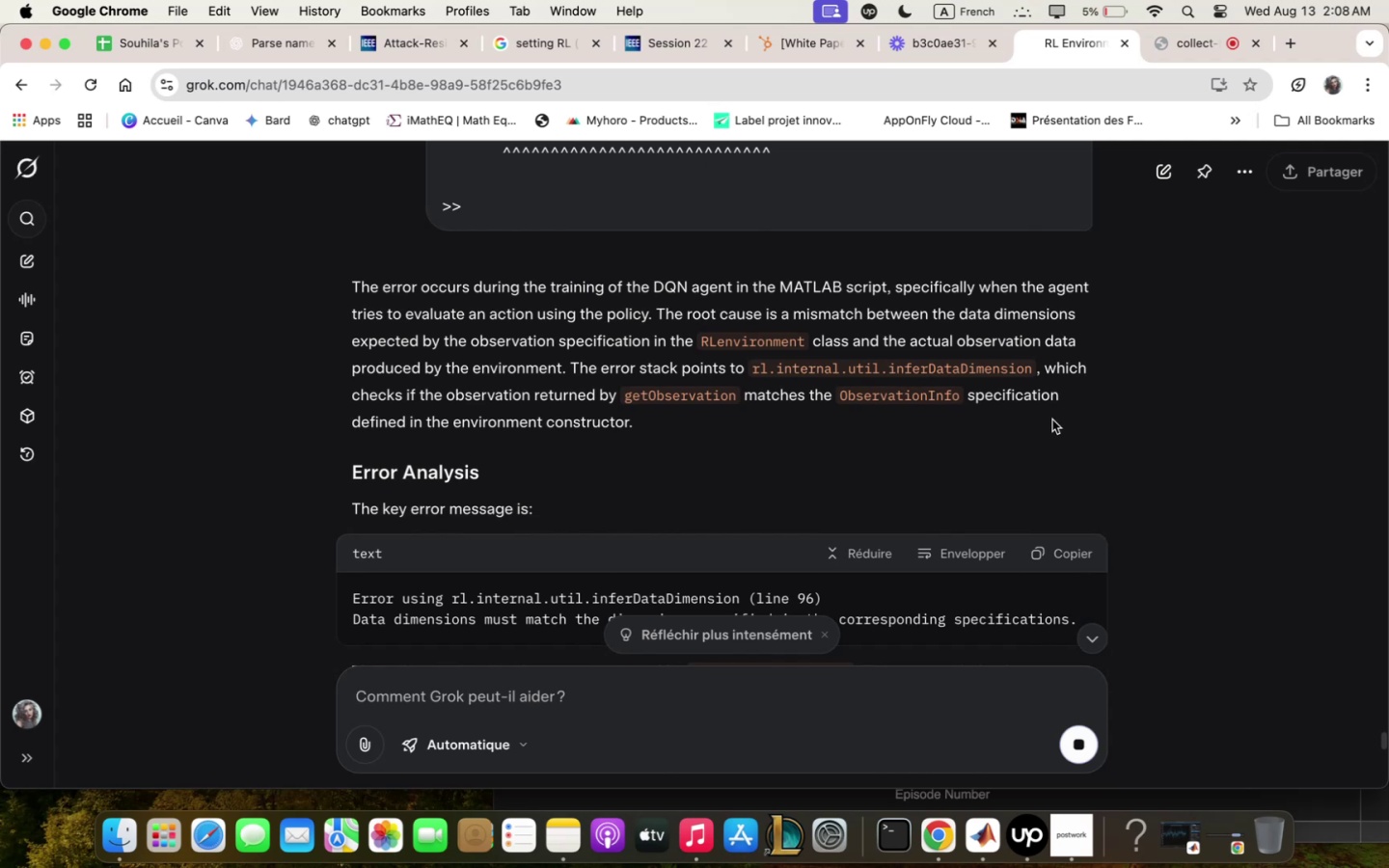 
scroll: coordinate [1052, 420], scroll_direction: down, amount: 12.0
 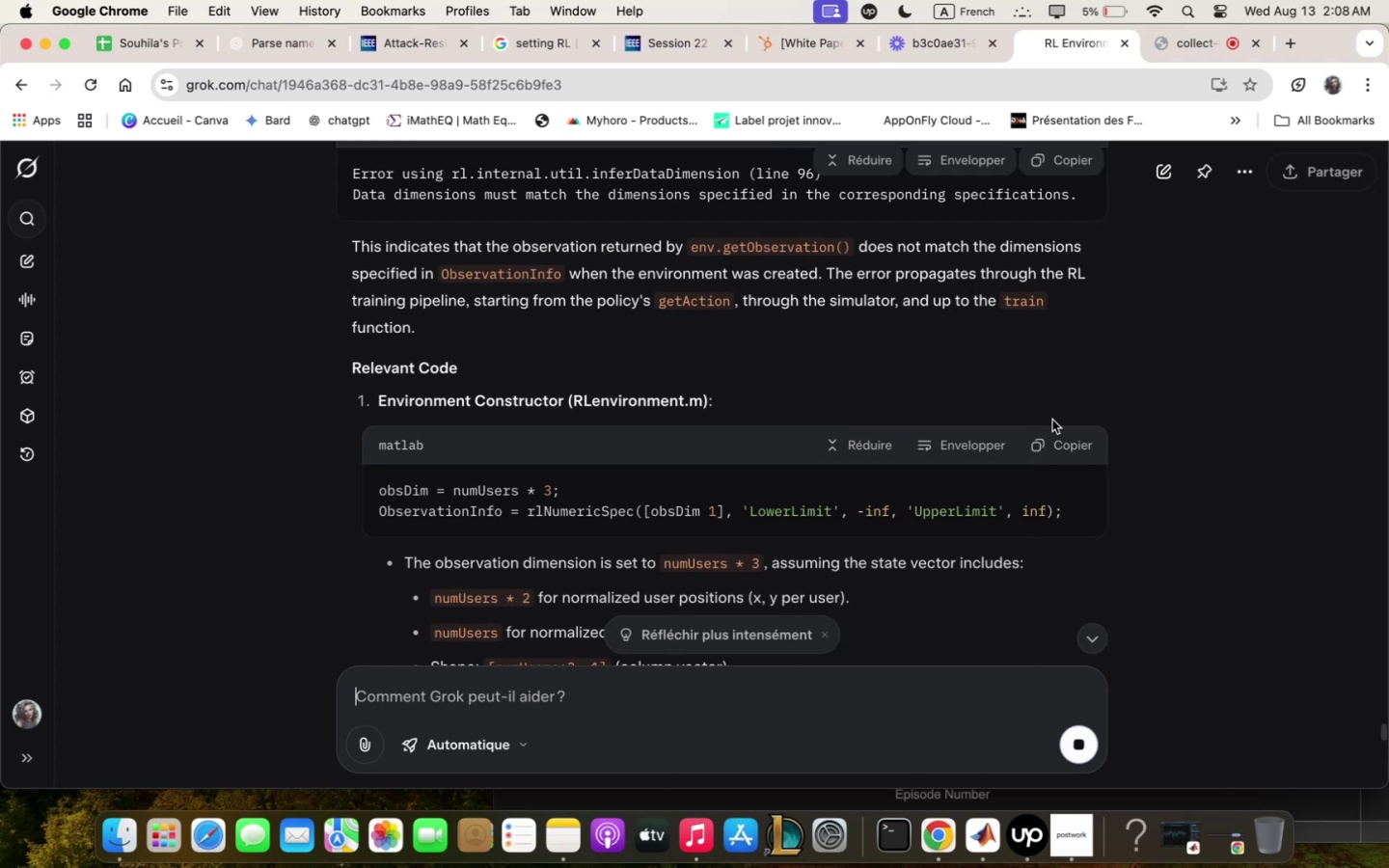 
scroll: coordinate [1052, 420], scroll_direction: up, amount: 1.0
 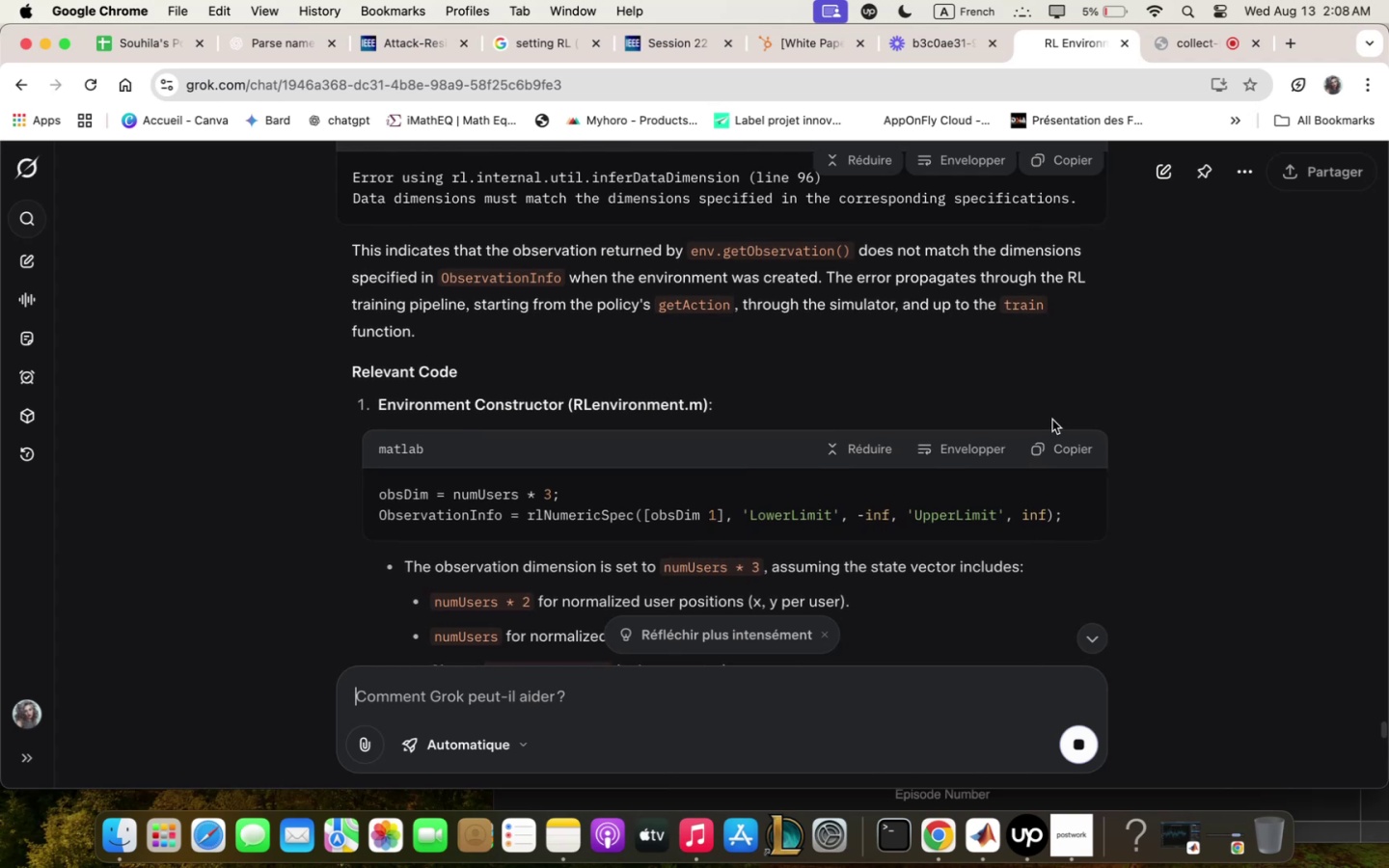 
scroll: coordinate [779, 377], scroll_direction: down, amount: 25.0
 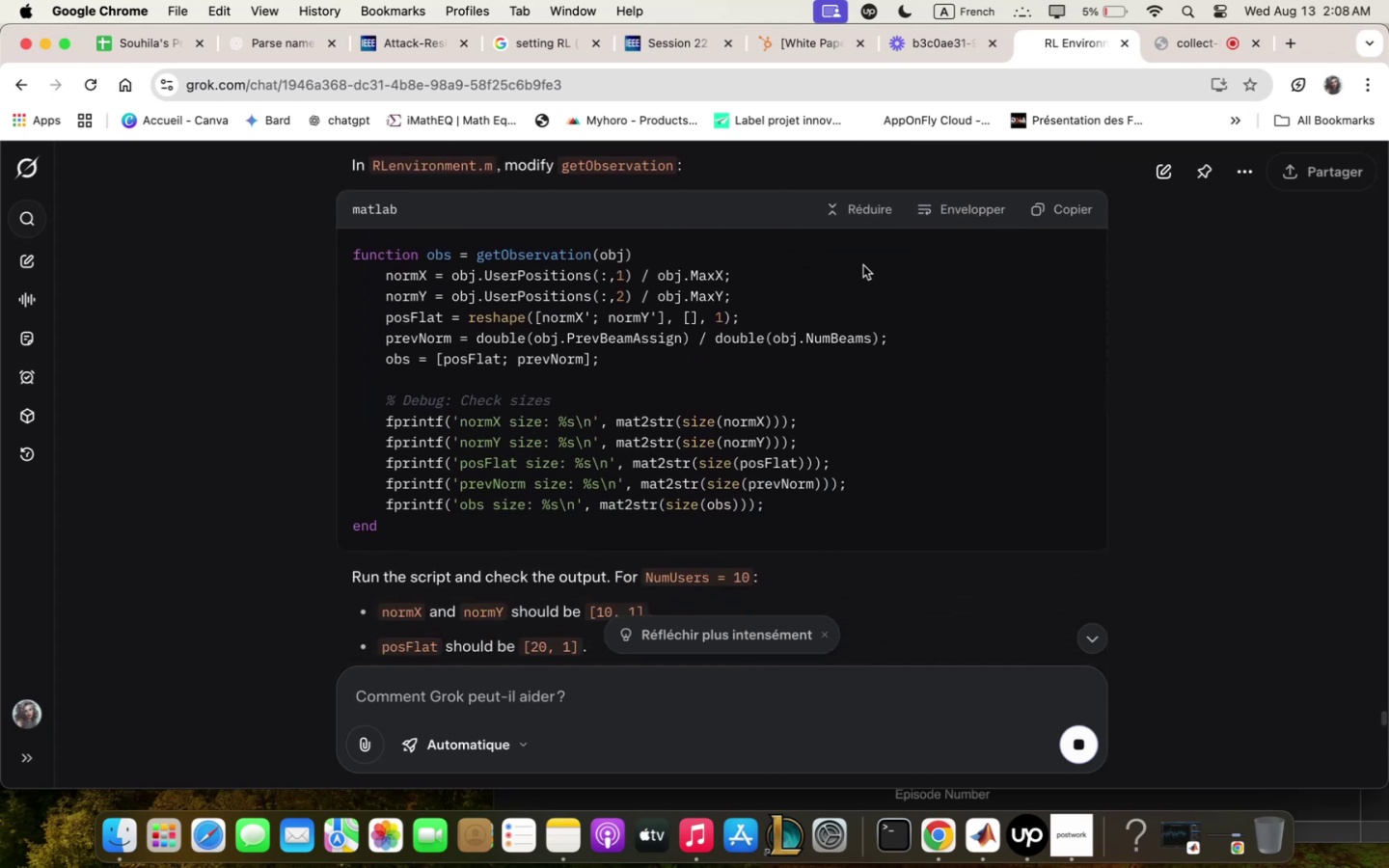 
left_click([1075, 211])
 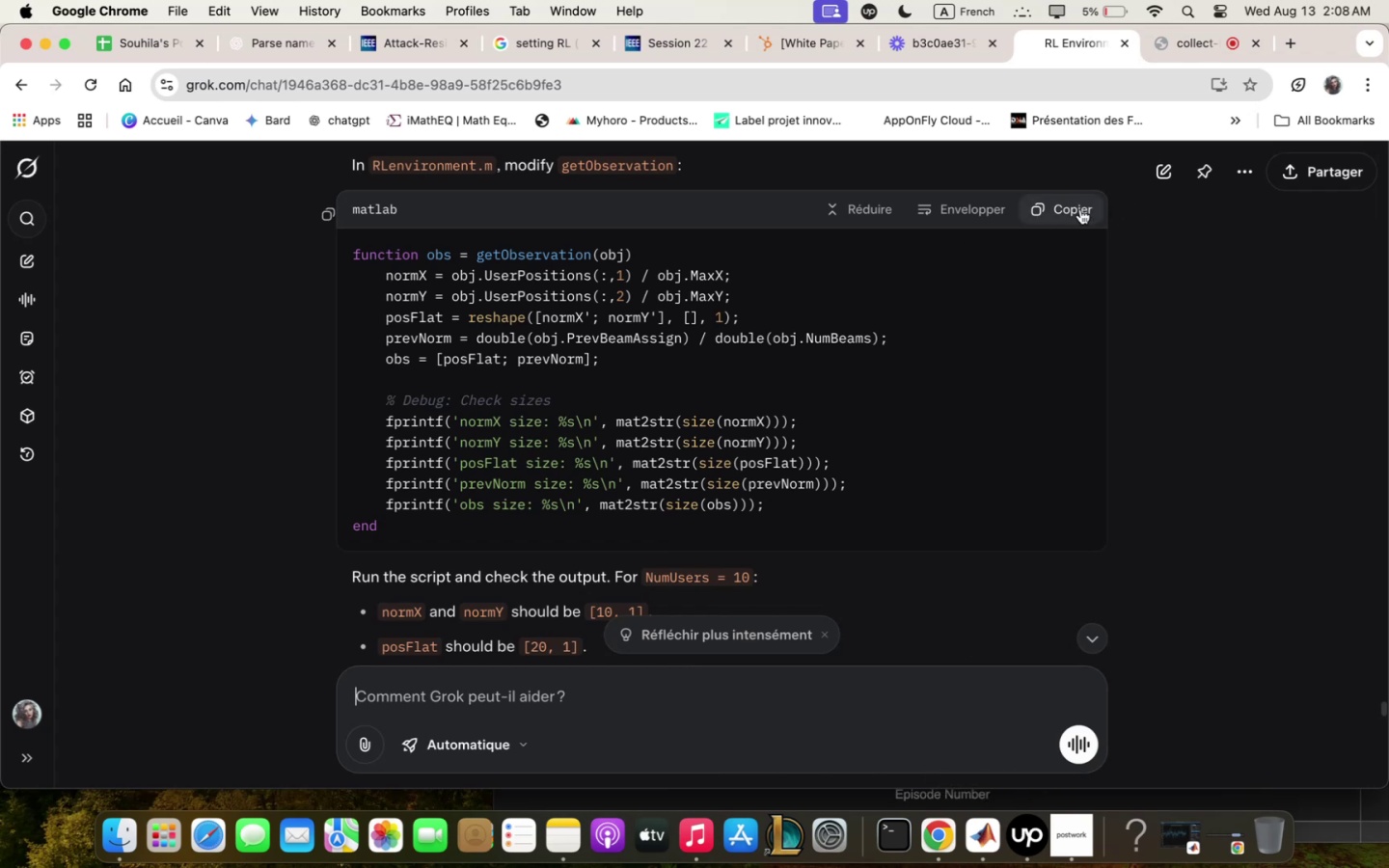 
wait(13.19)
 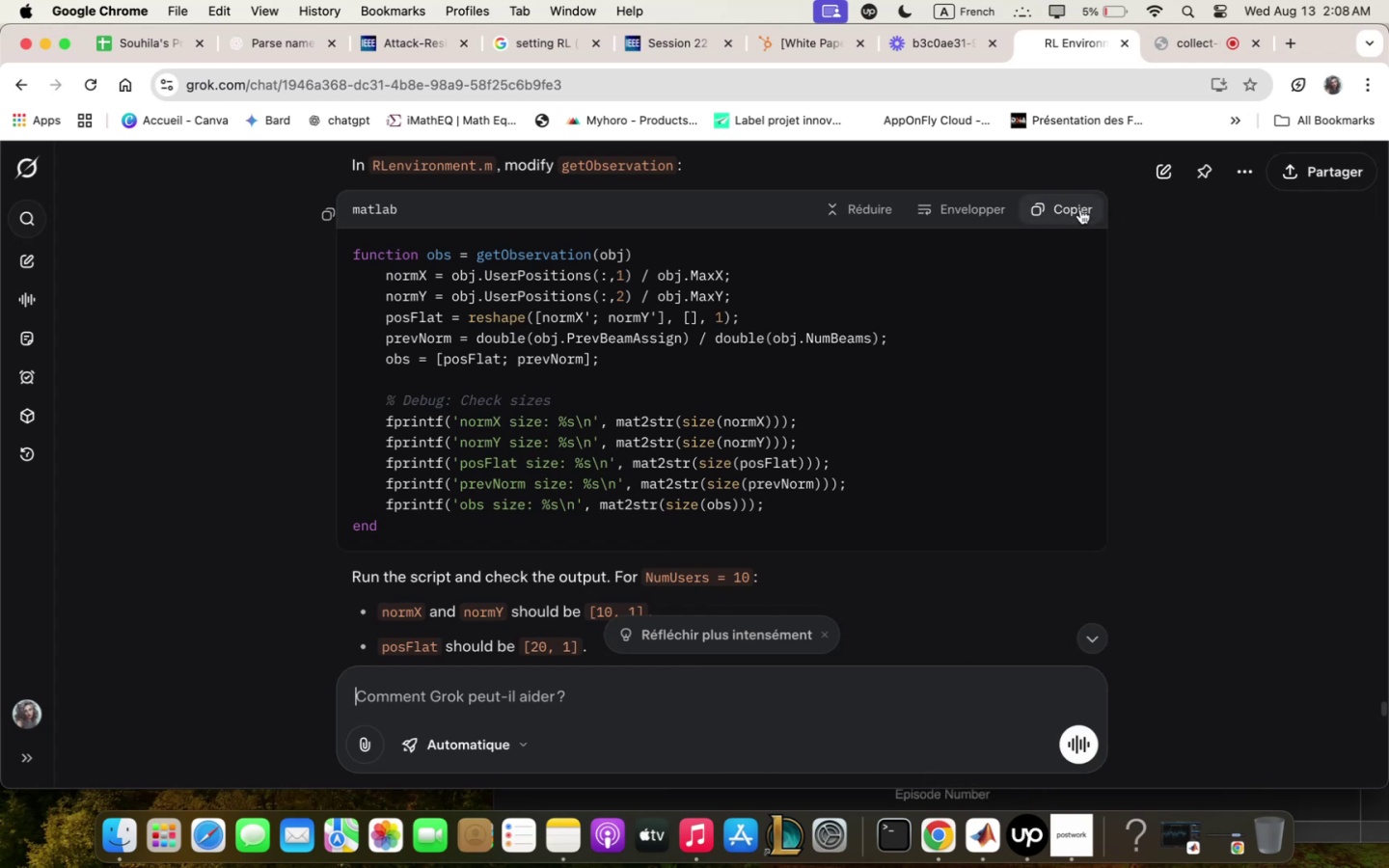 
left_click([1030, 839])
 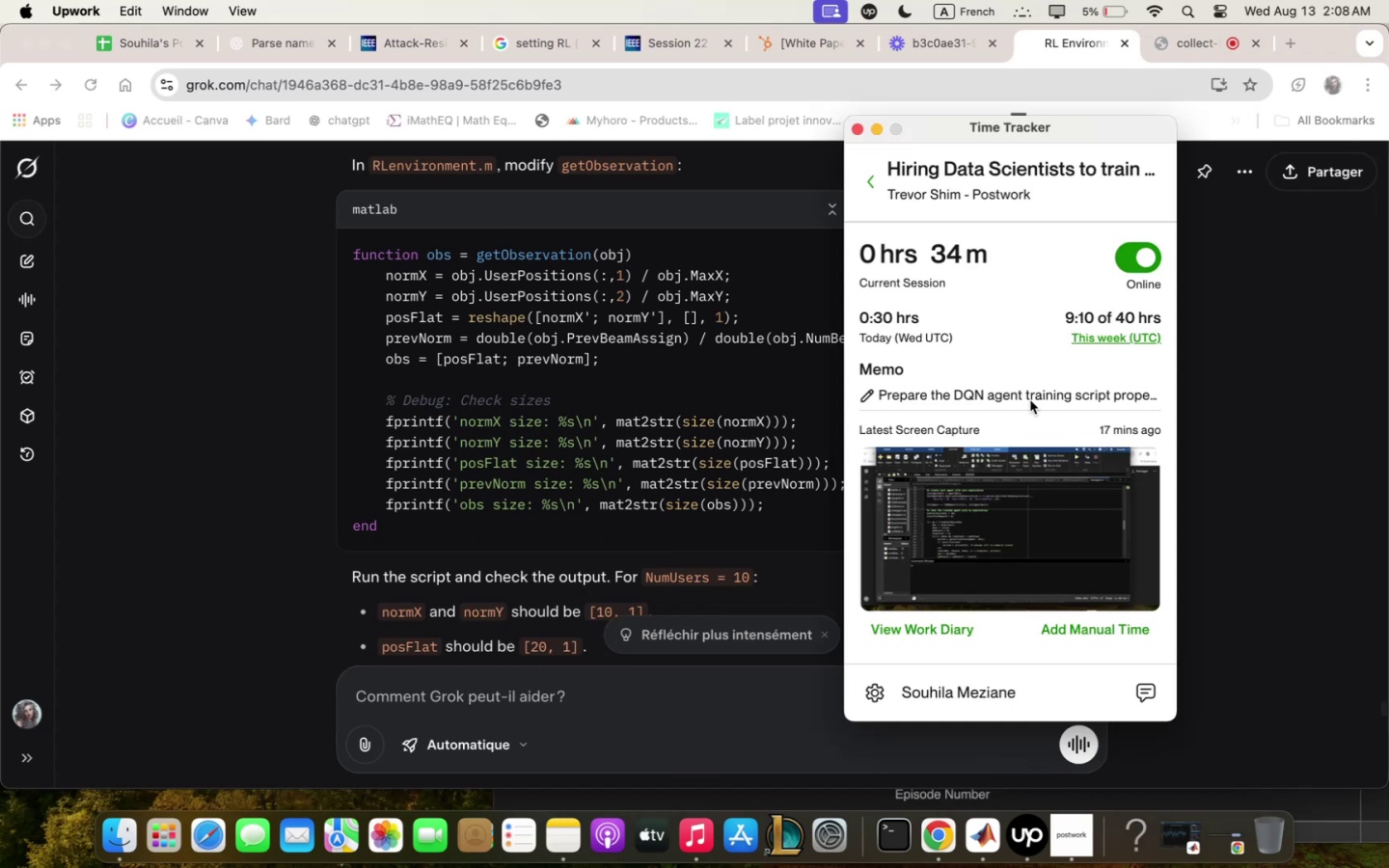 
left_click([1033, 389])
 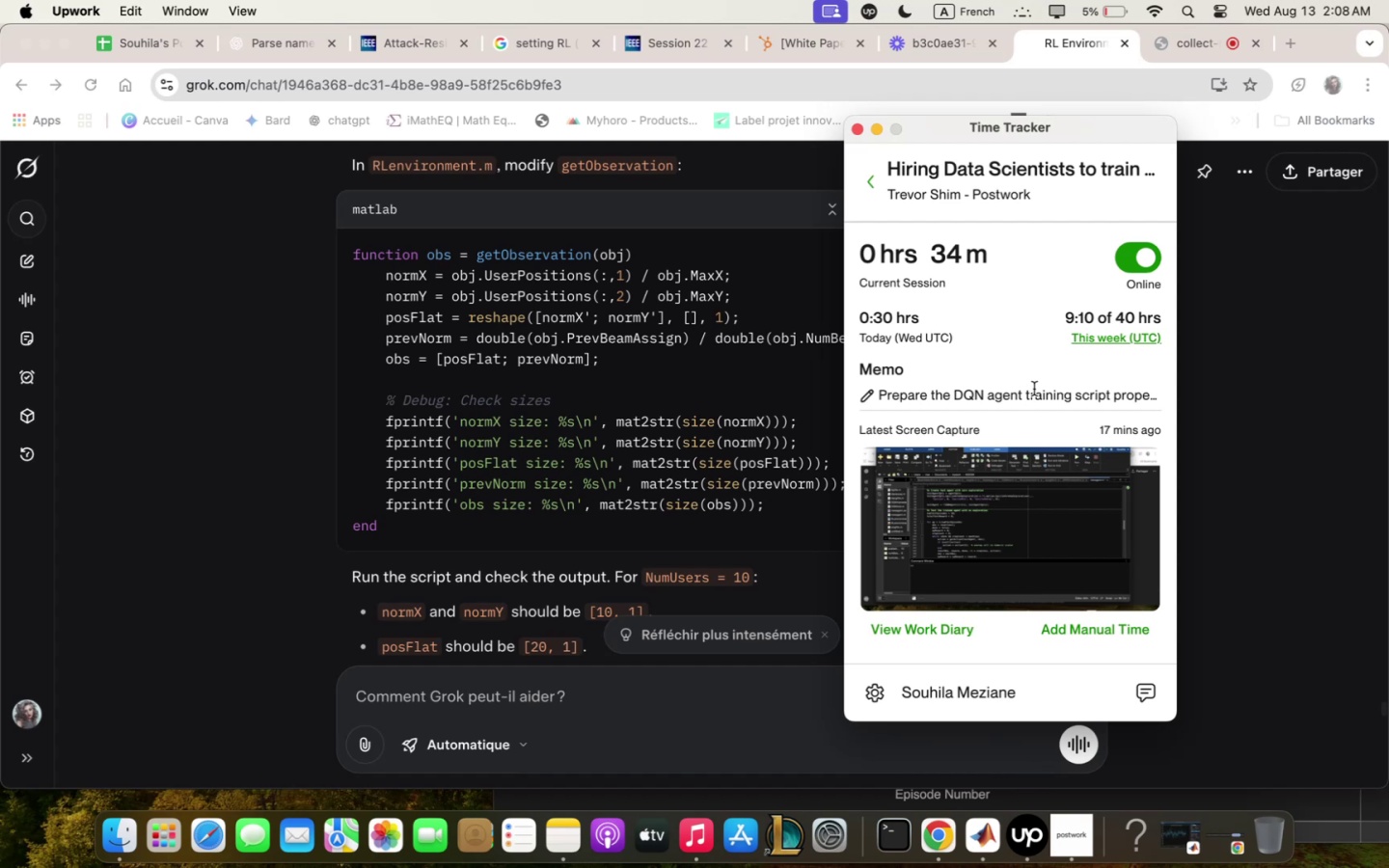 
left_click([1034, 389])
 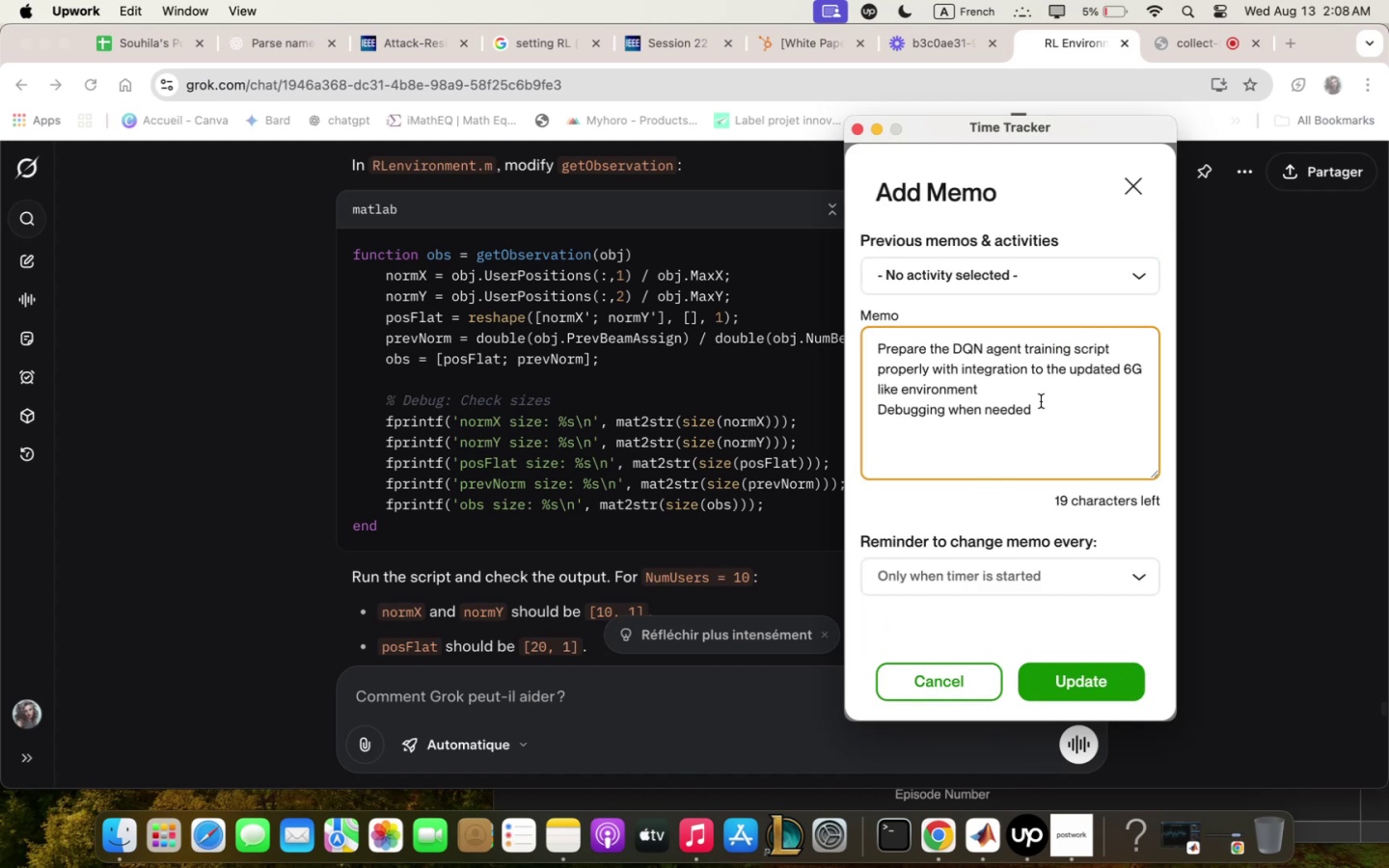 
left_click([1041, 402])
 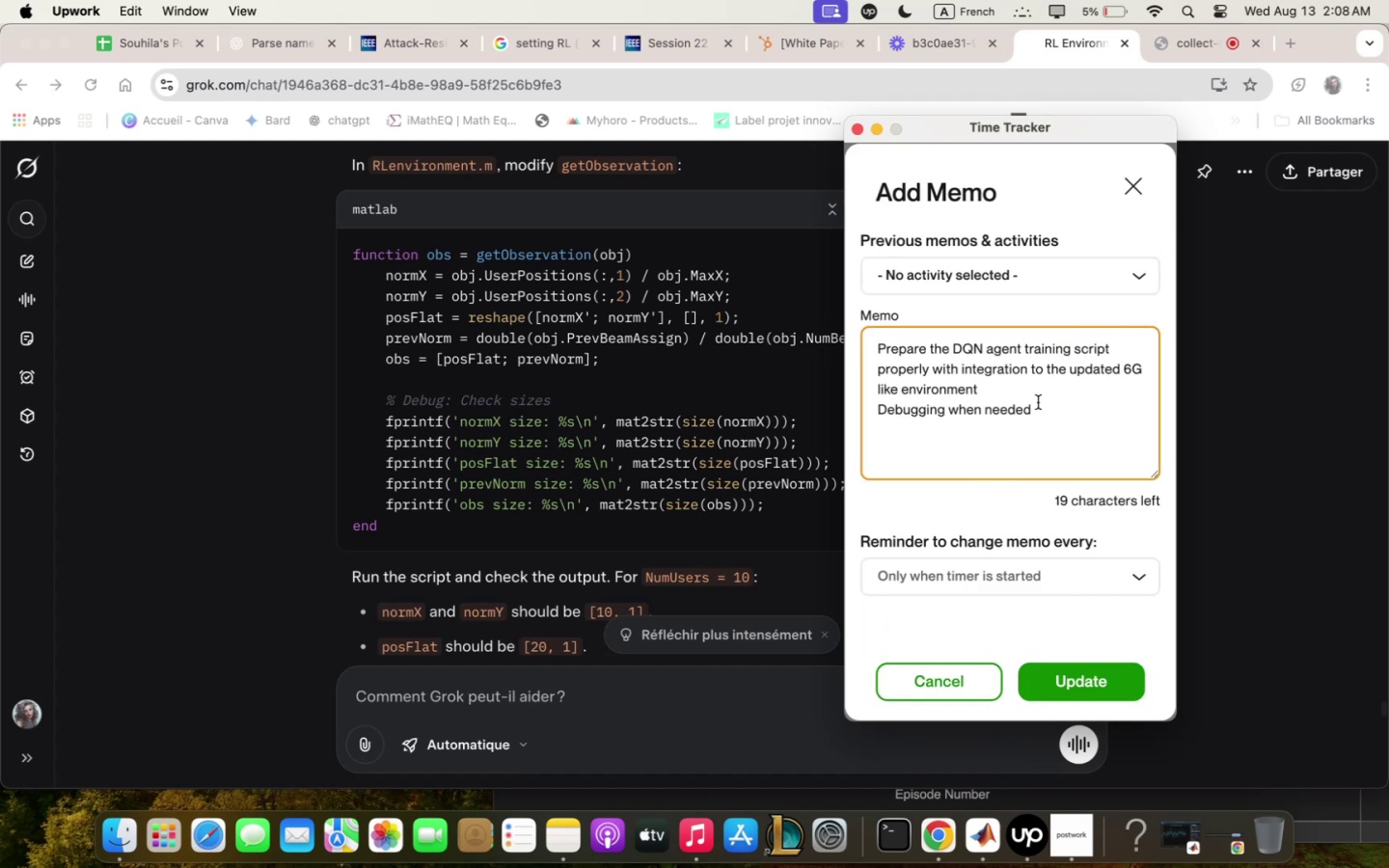 
key(Enter)
 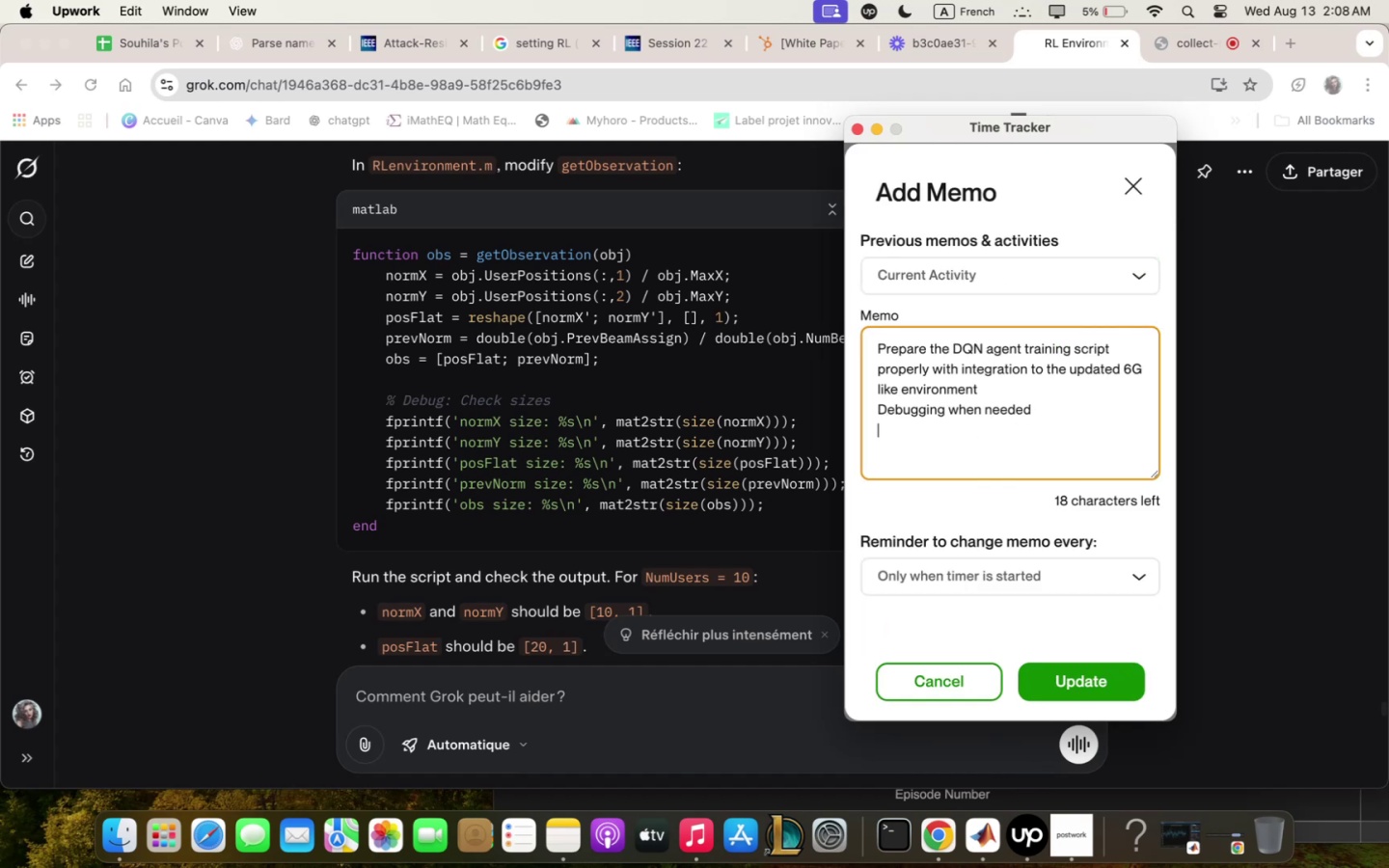 
type(verifying co;pqtibility)
 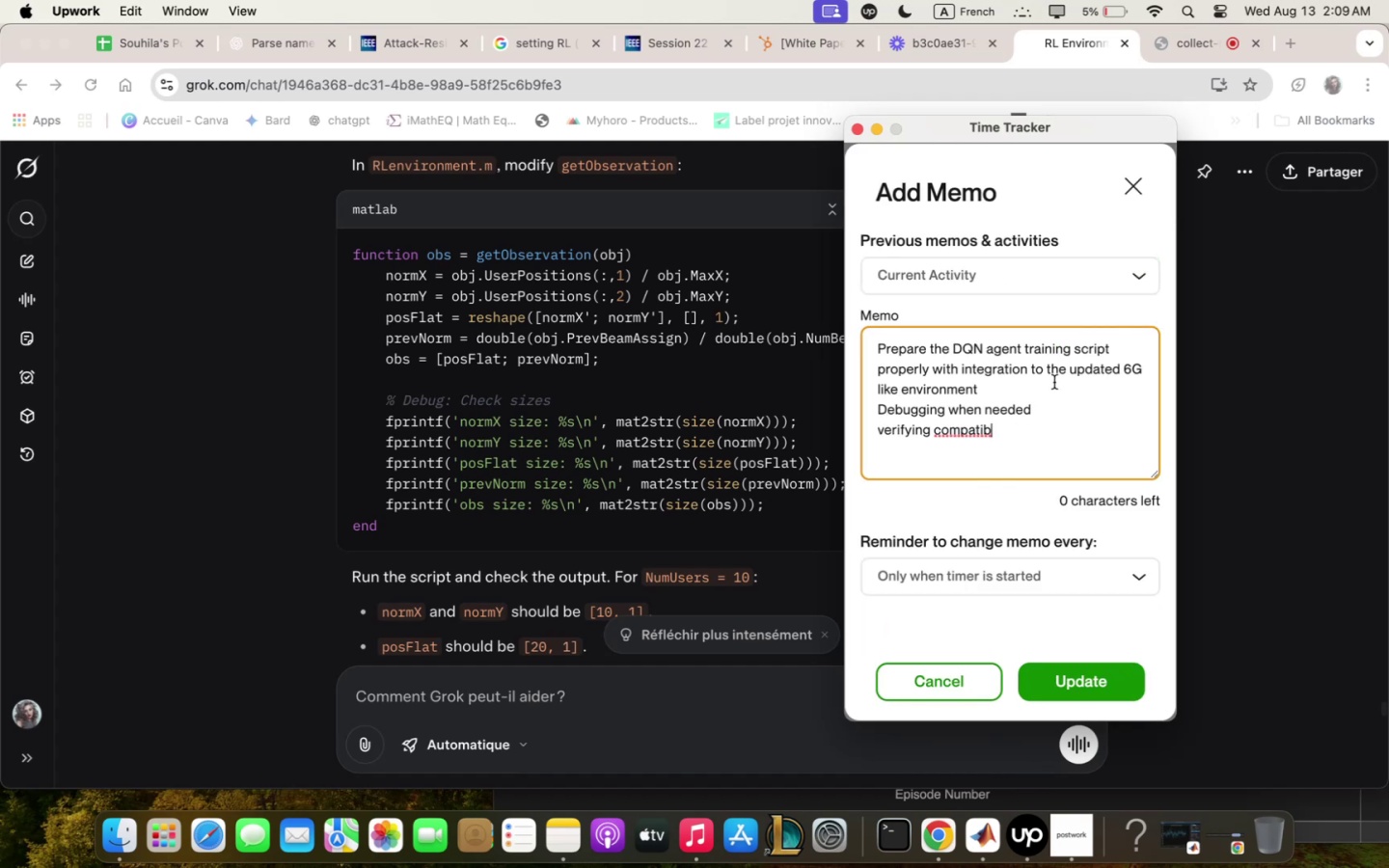 
left_click([1027, 408])
 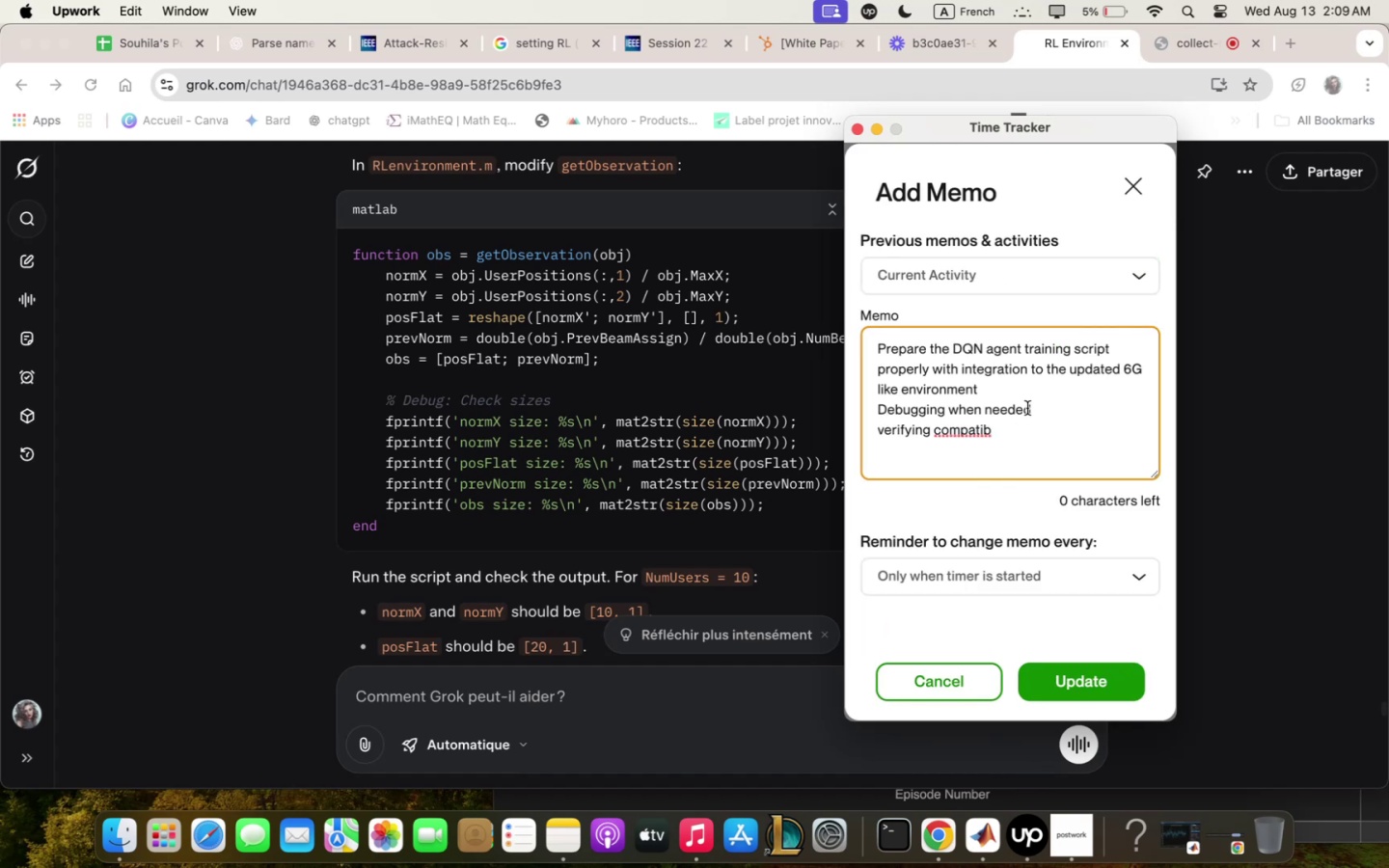 
hold_key(key=Backspace, duration=1.19)
 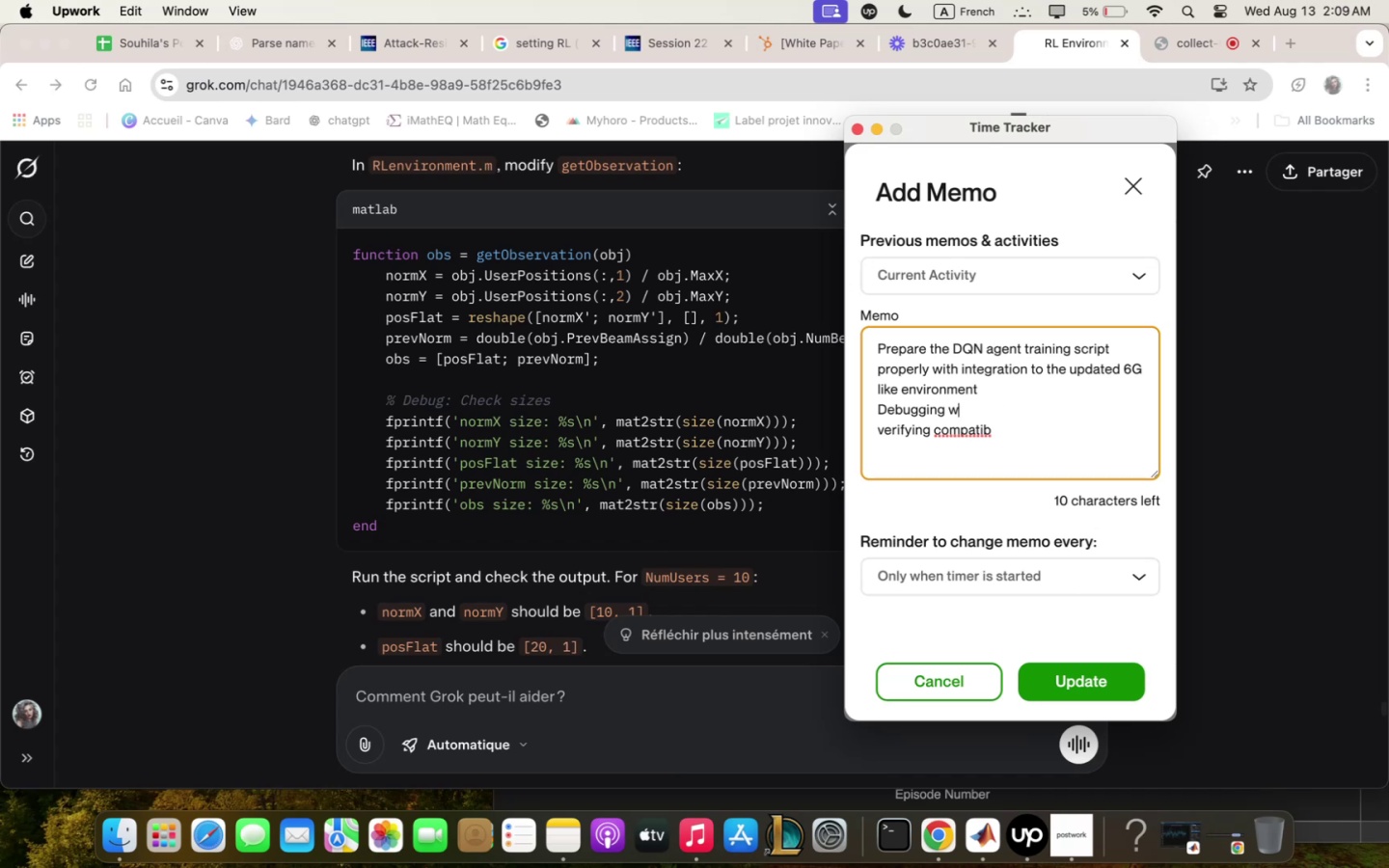 
key(Backspace)
 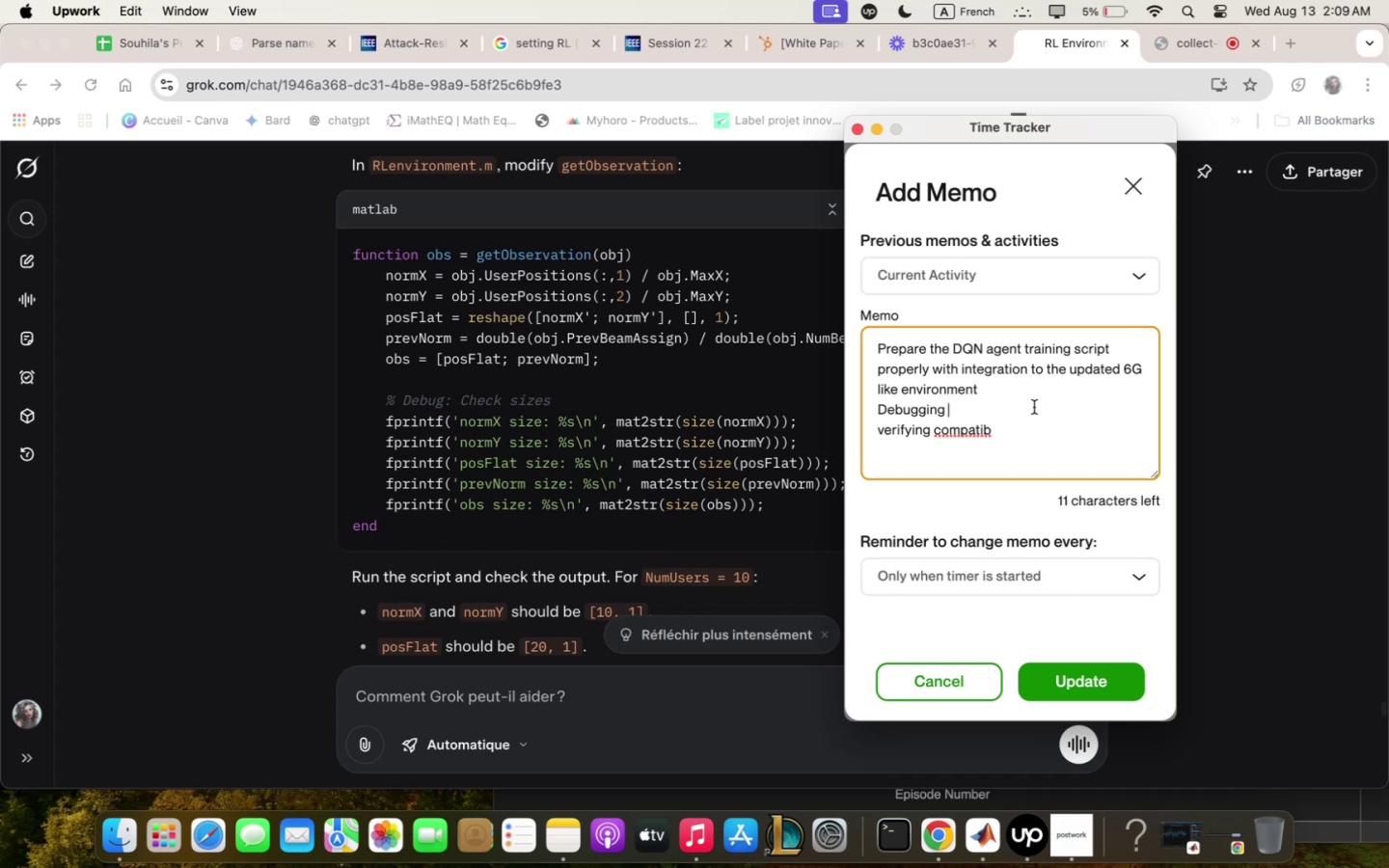 
left_click([1027, 418])
 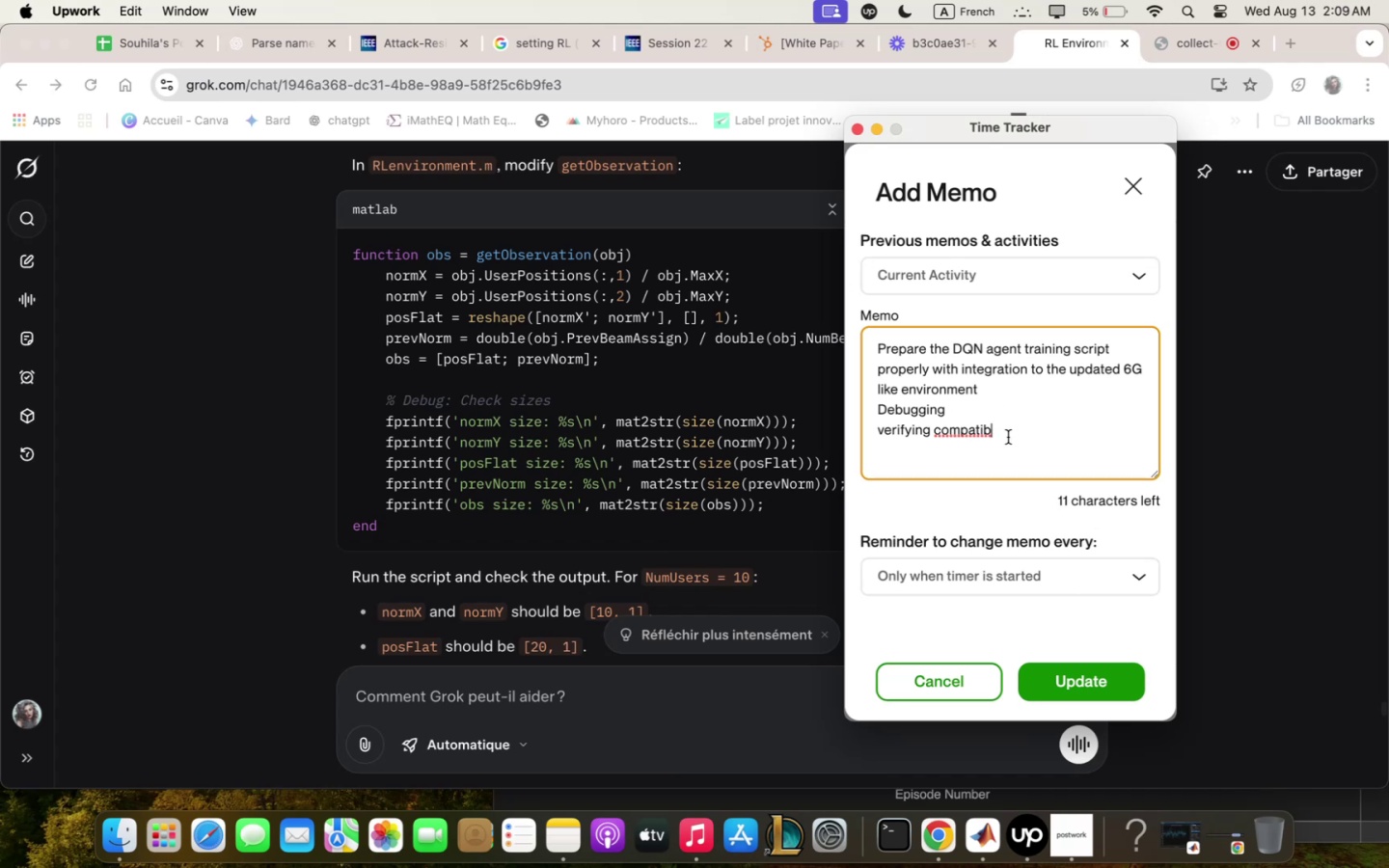 
type(ility)
 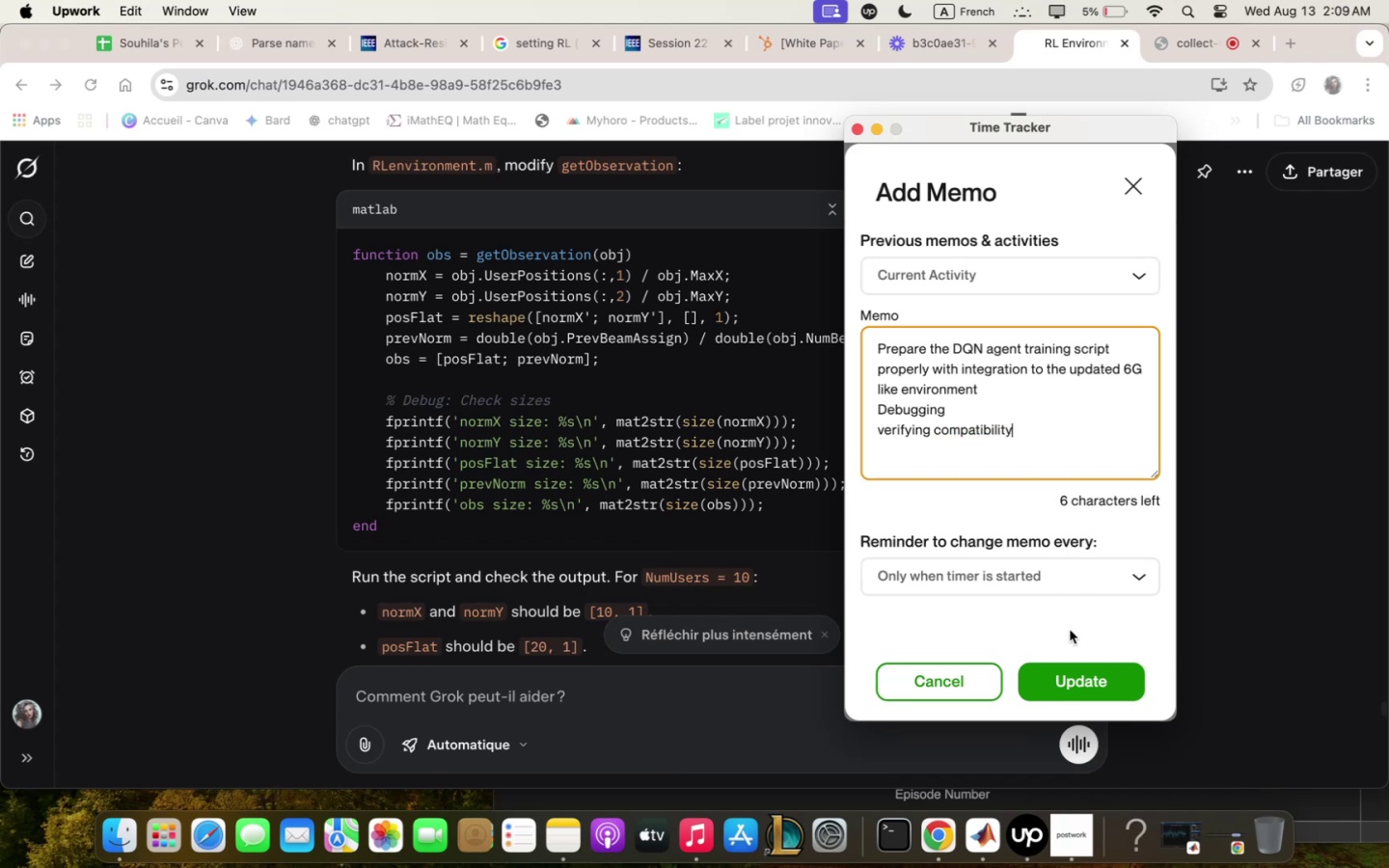 
left_click([1074, 690])
 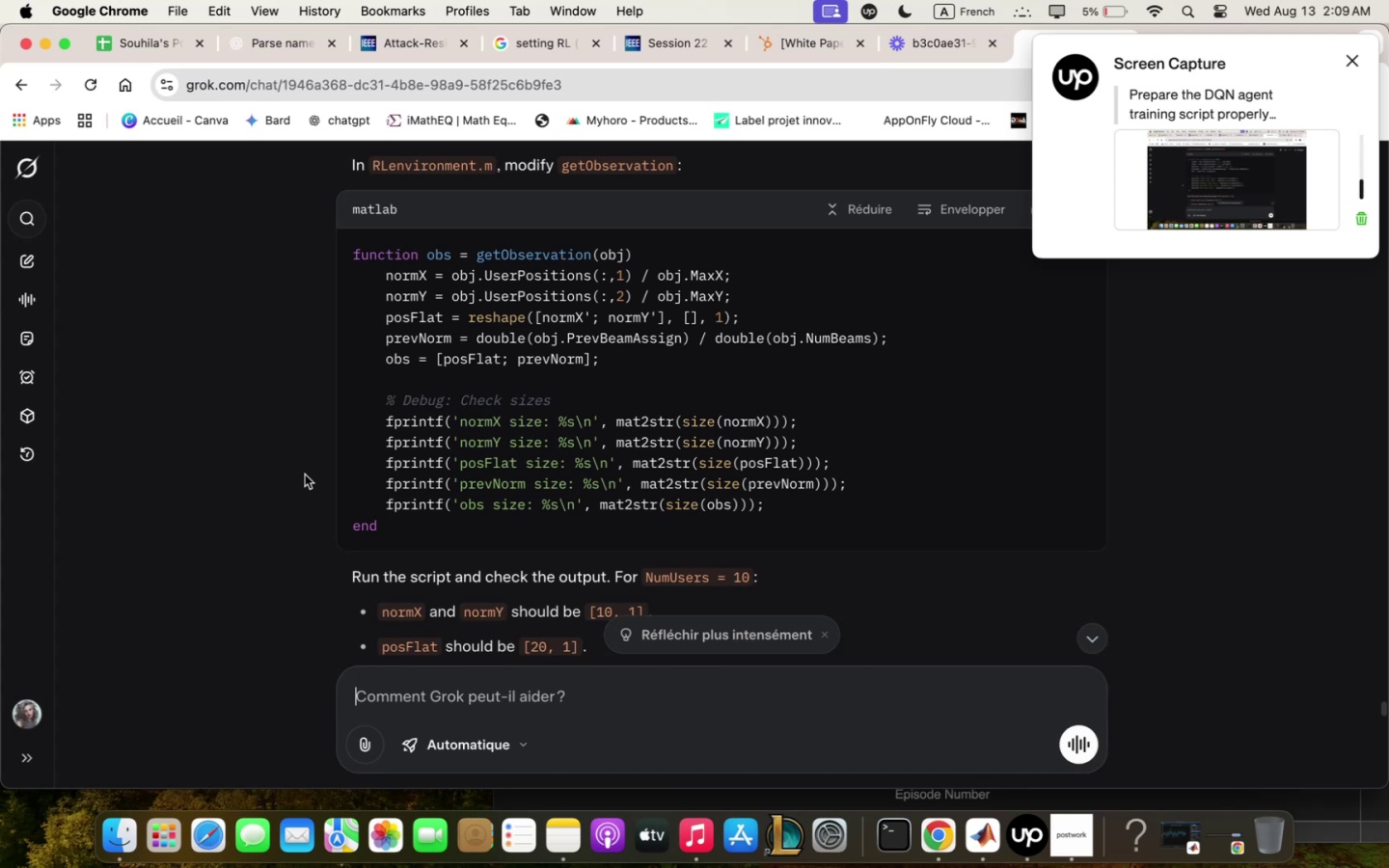 
wait(29.85)
 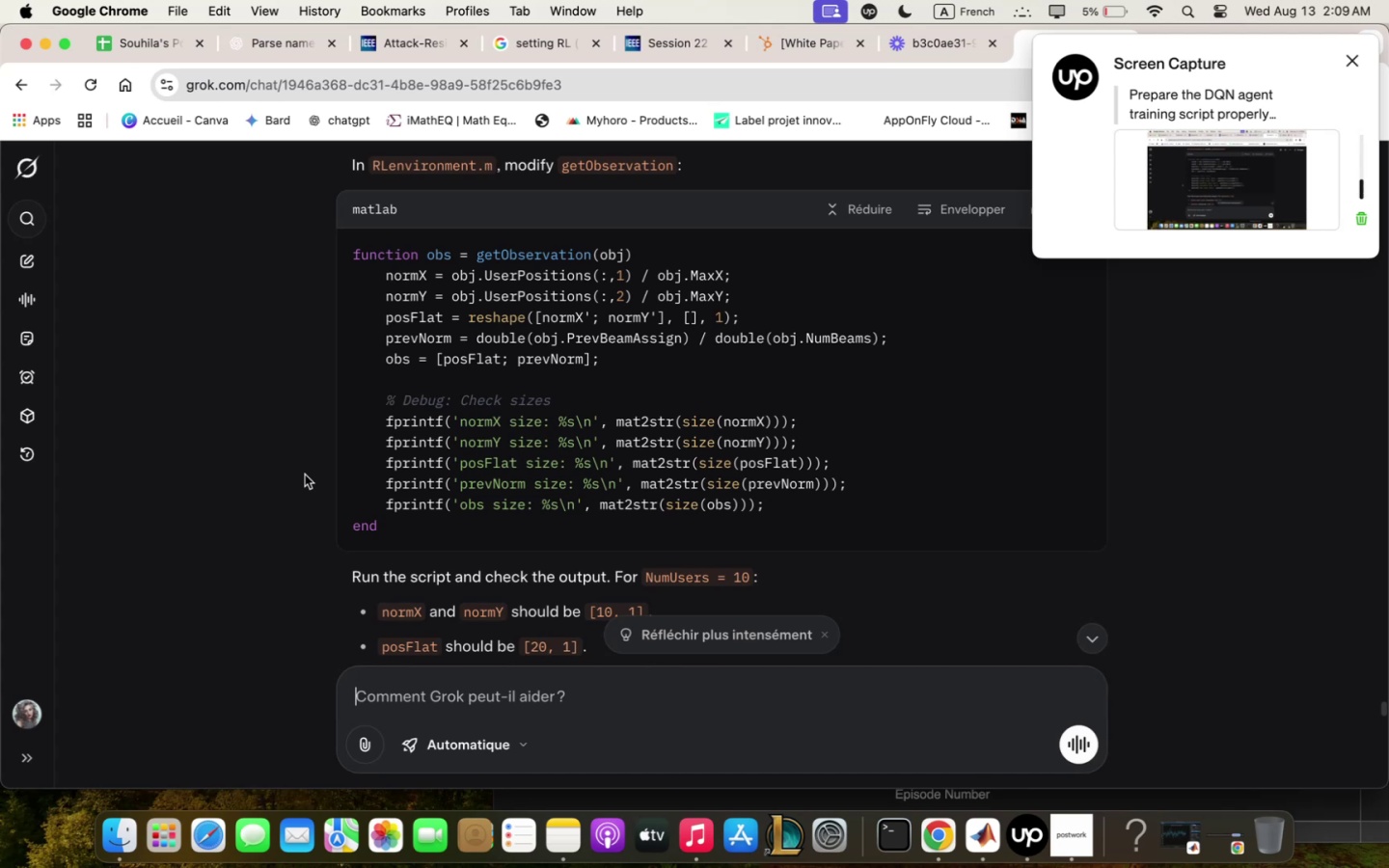 
left_click([1052, 199])
 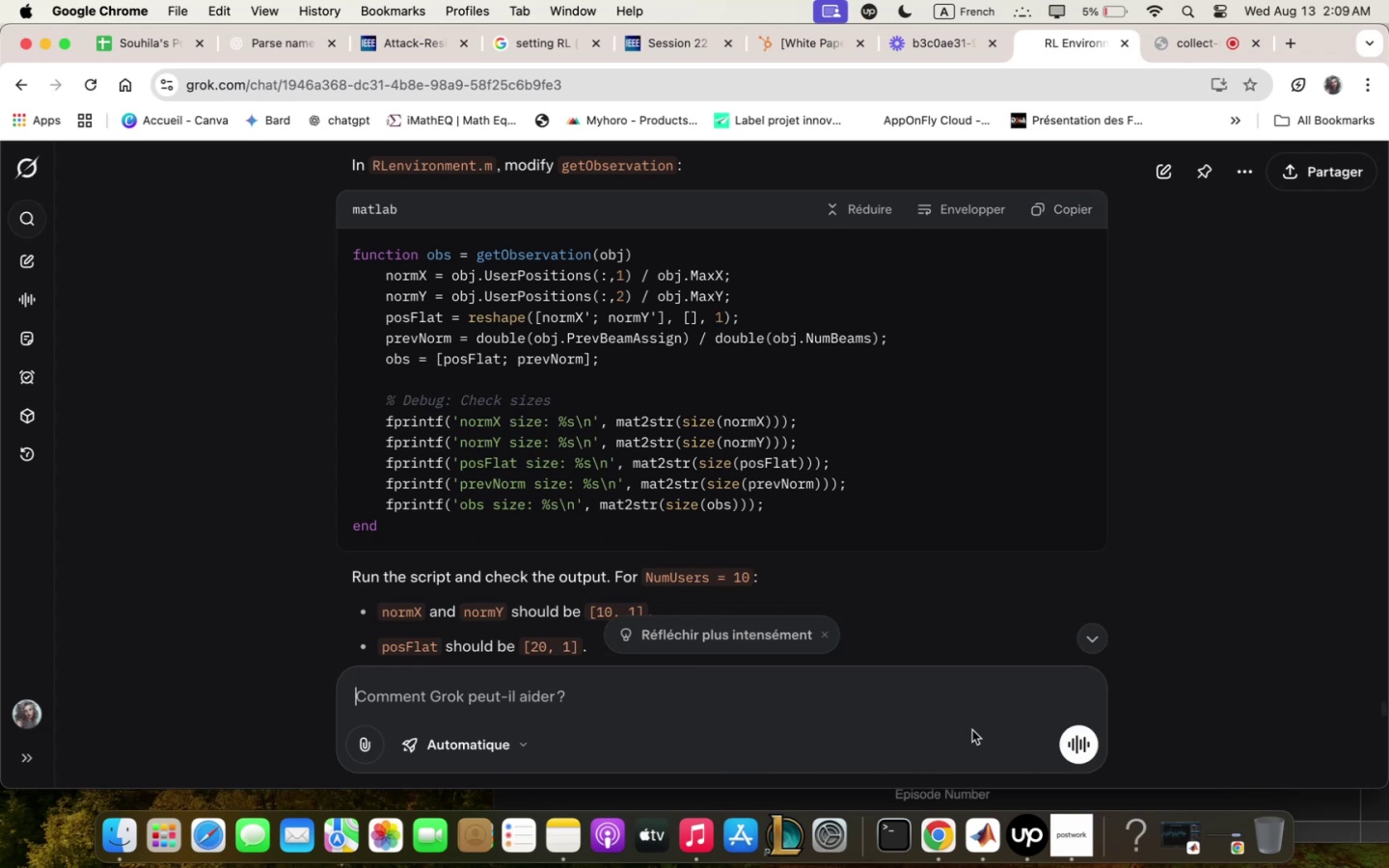 
wait(9.25)
 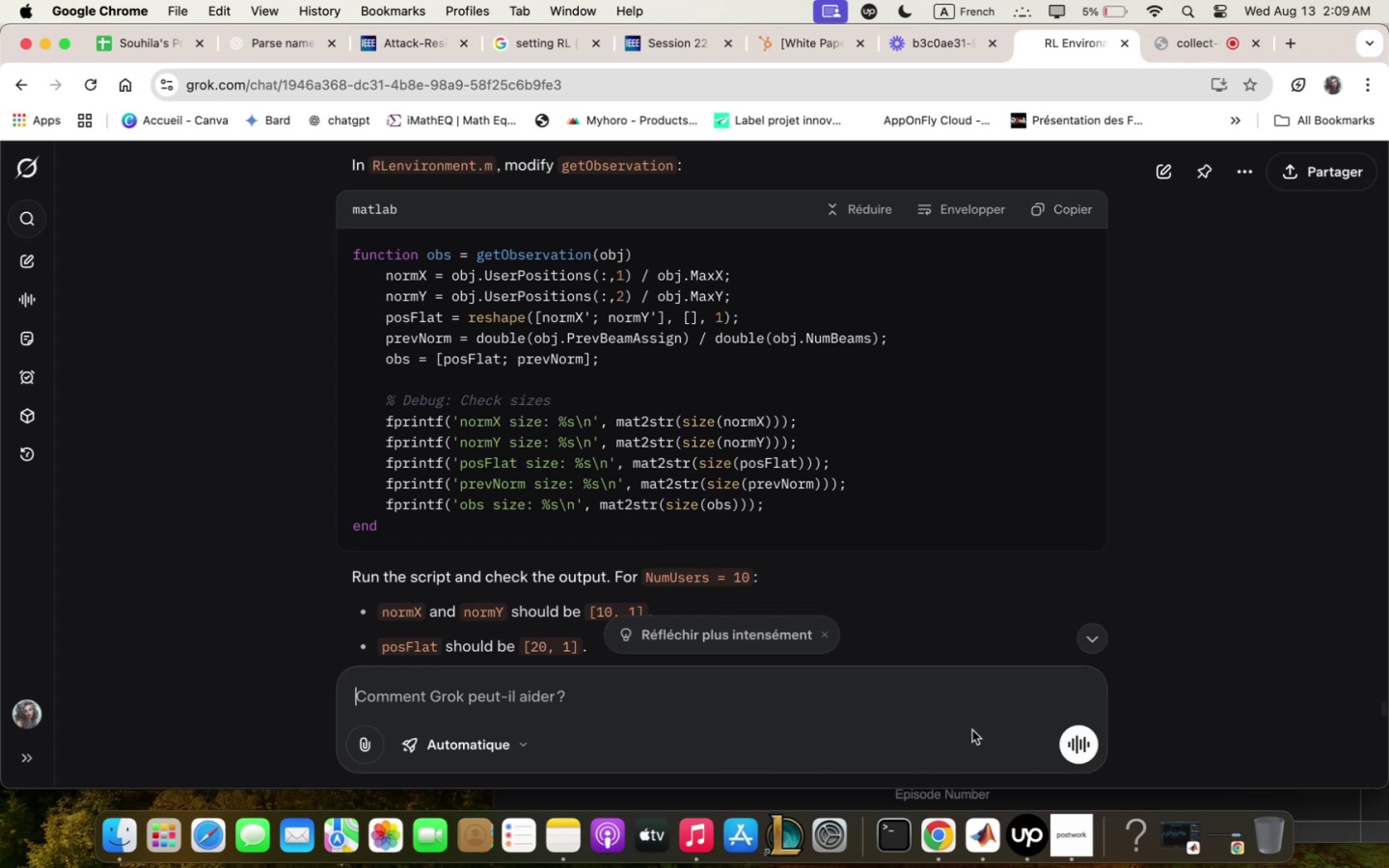 
scroll: coordinate [609, 466], scroll_direction: down, amount: 7.0
 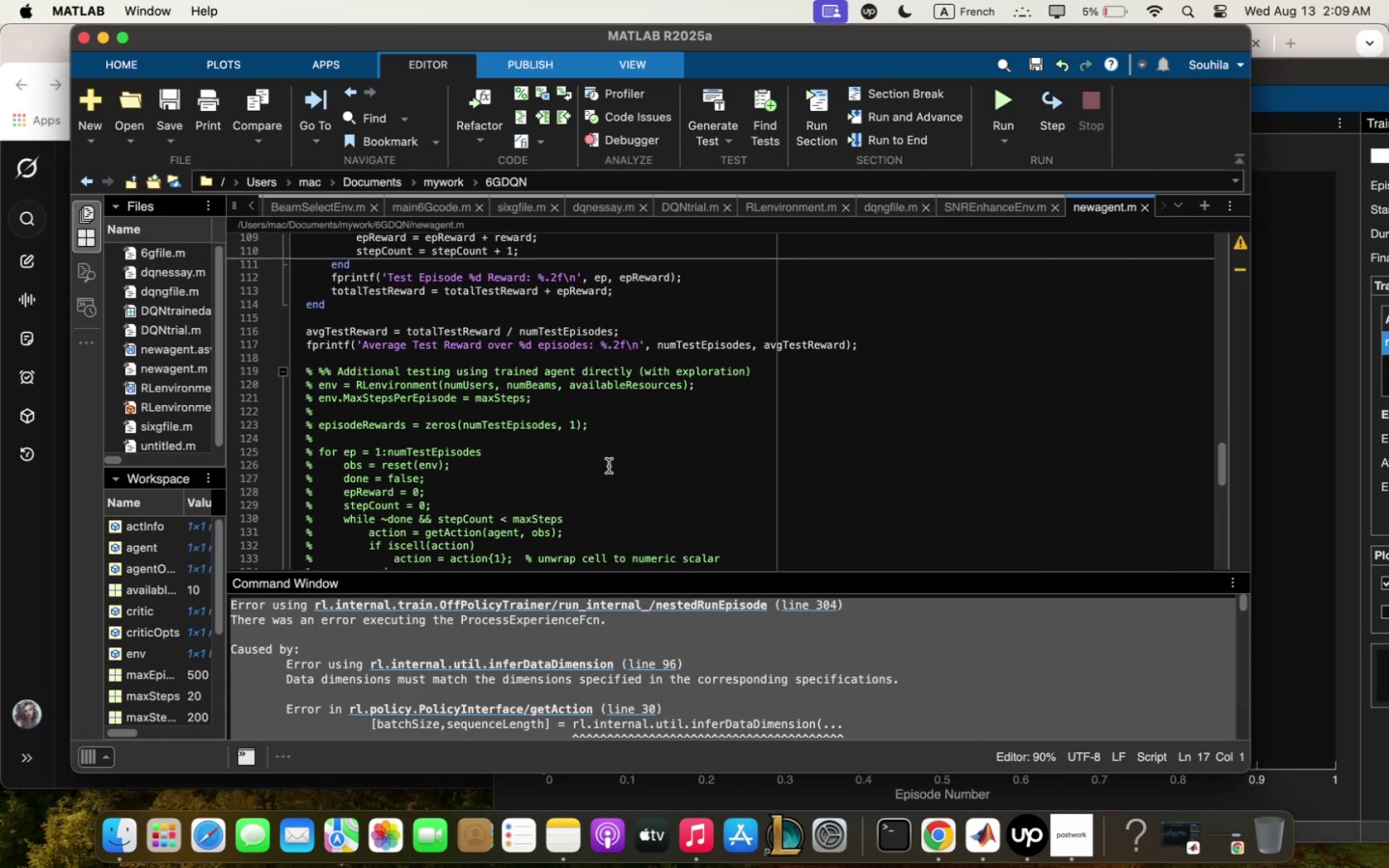 
scroll: coordinate [609, 466], scroll_direction: up, amount: 4.0
 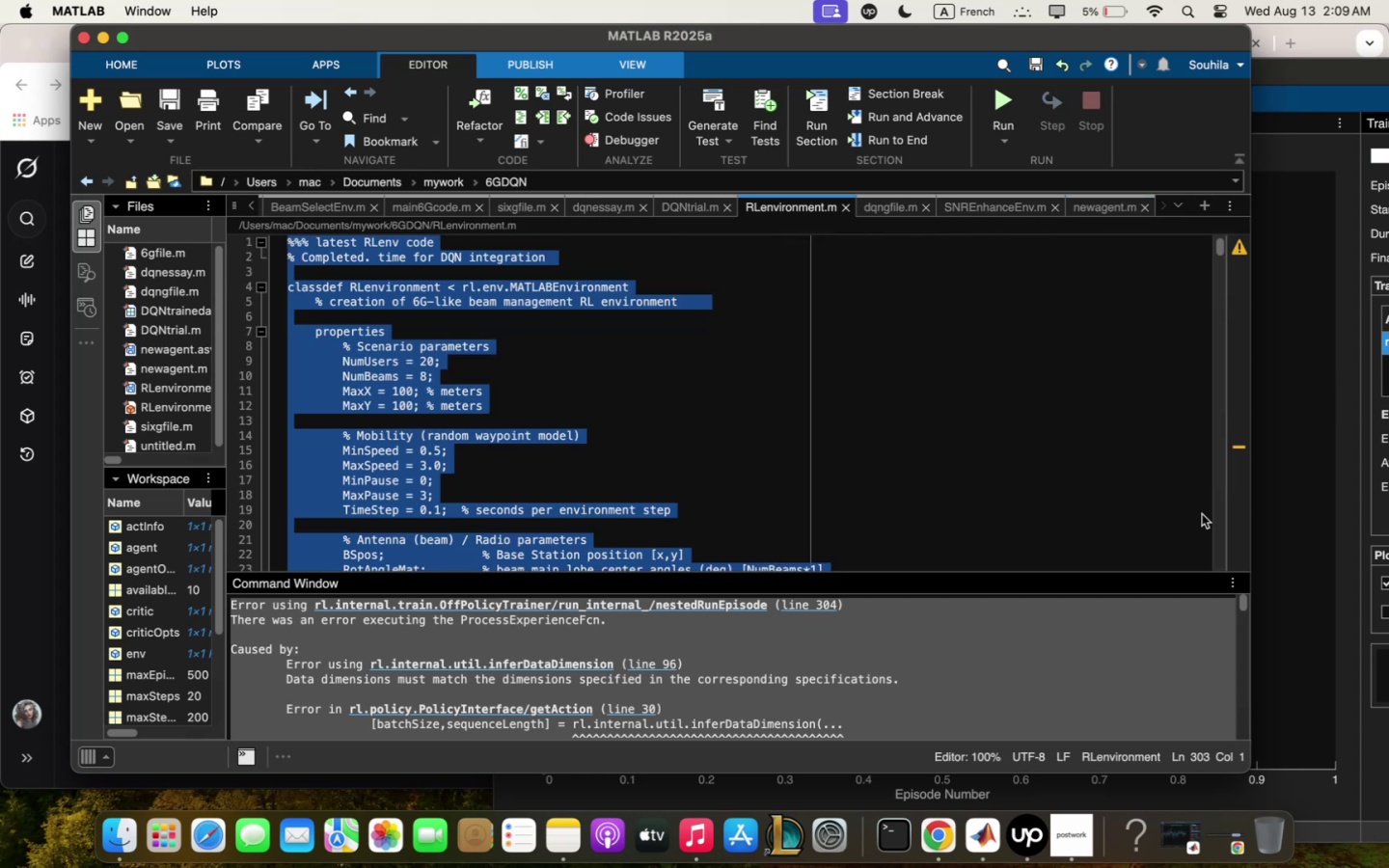 
left_click([955, 832])
 